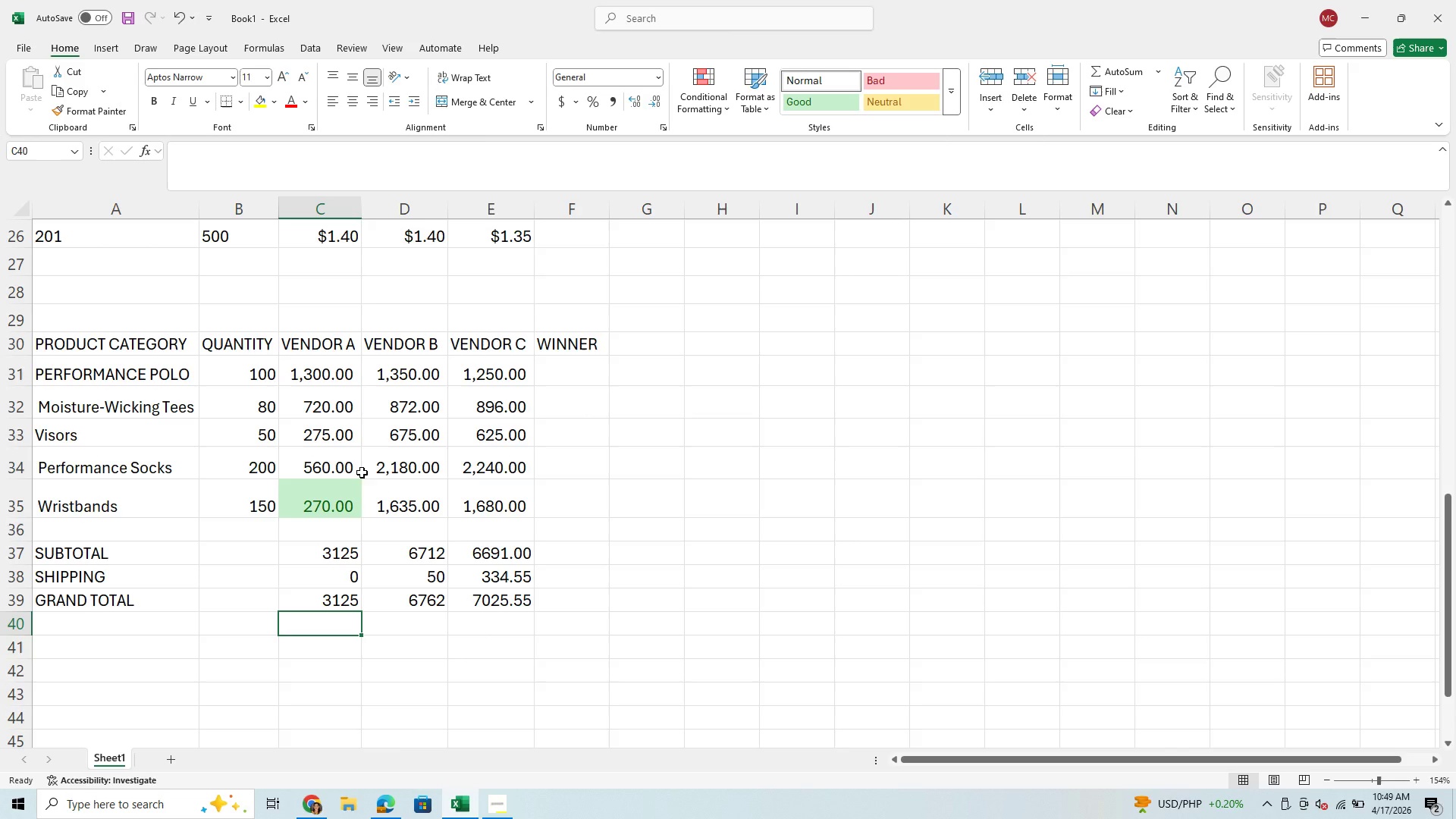 
left_click_drag(start_coordinate=[325, 374], to_coordinate=[497, 511])
 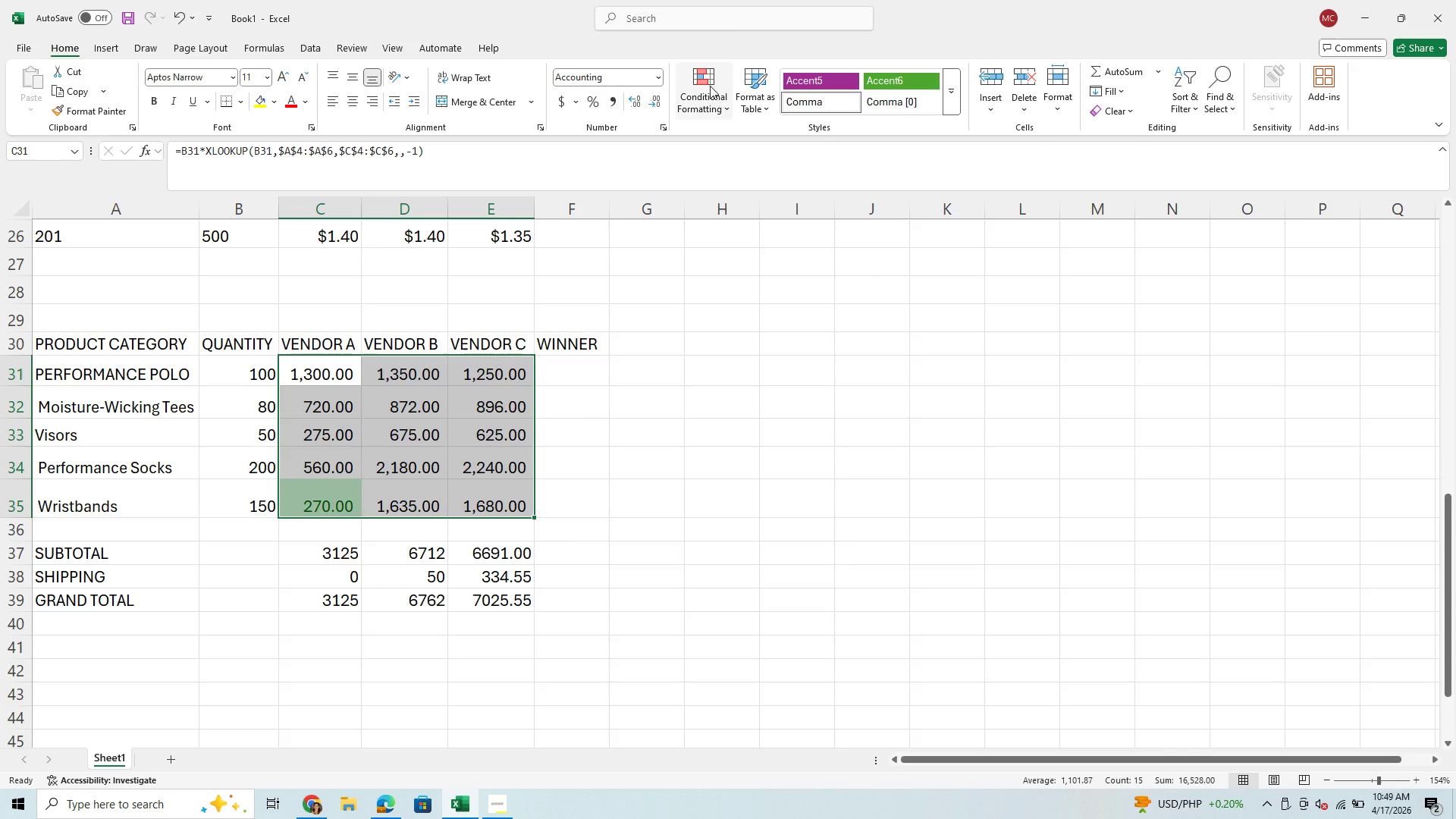 
left_click([710, 80])
 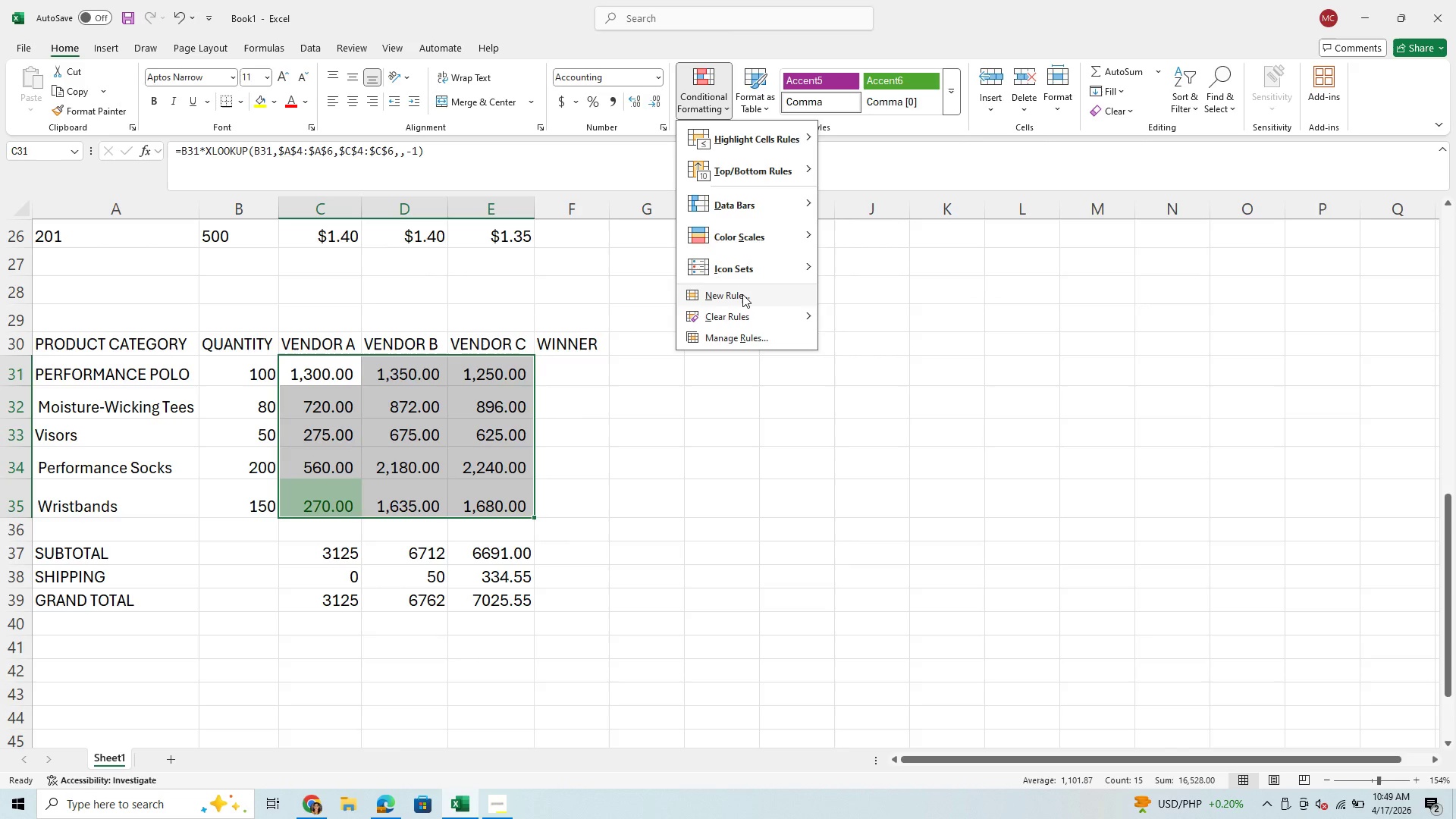 
wait(8.52)
 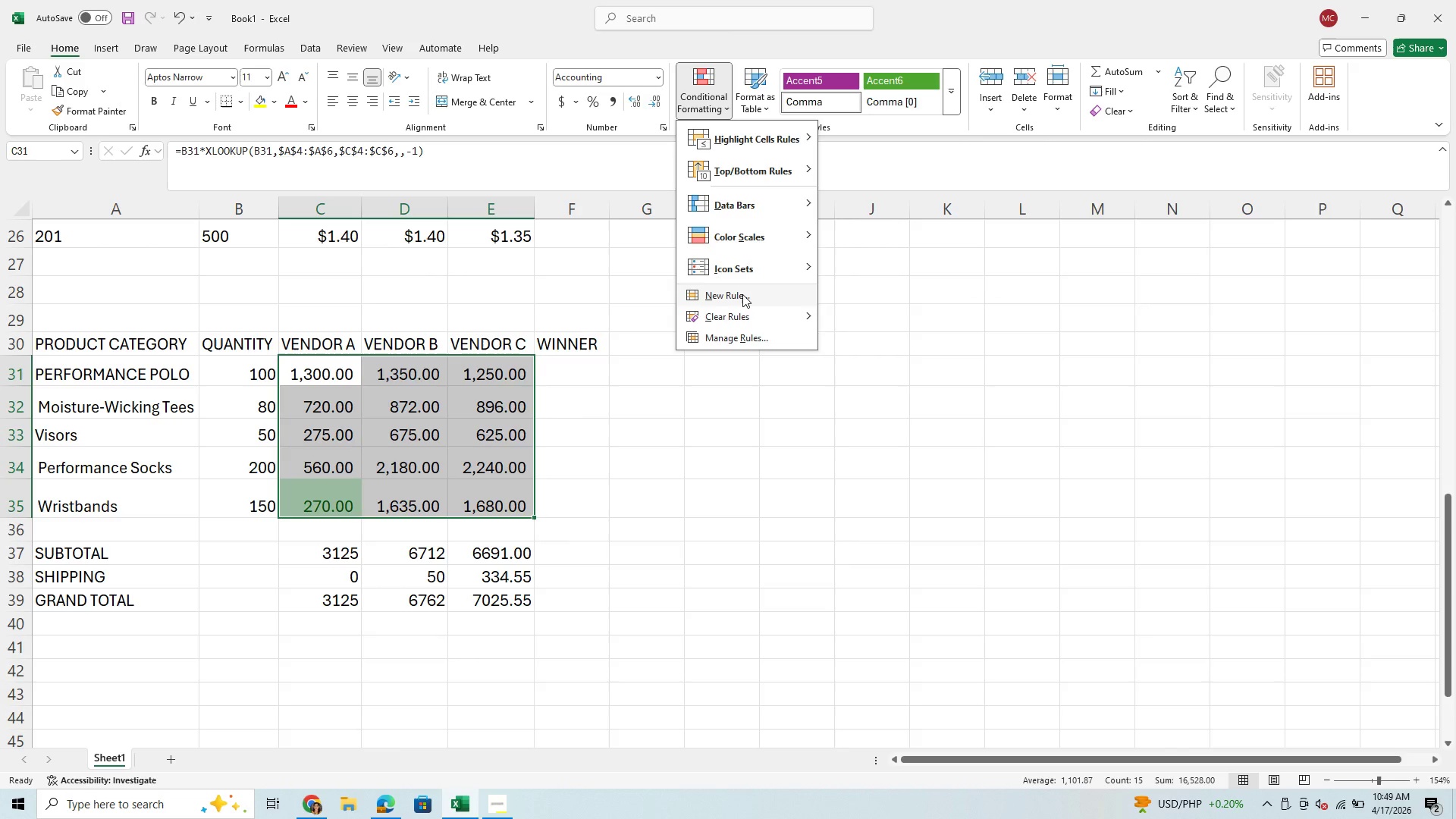 
left_click([739, 297])
 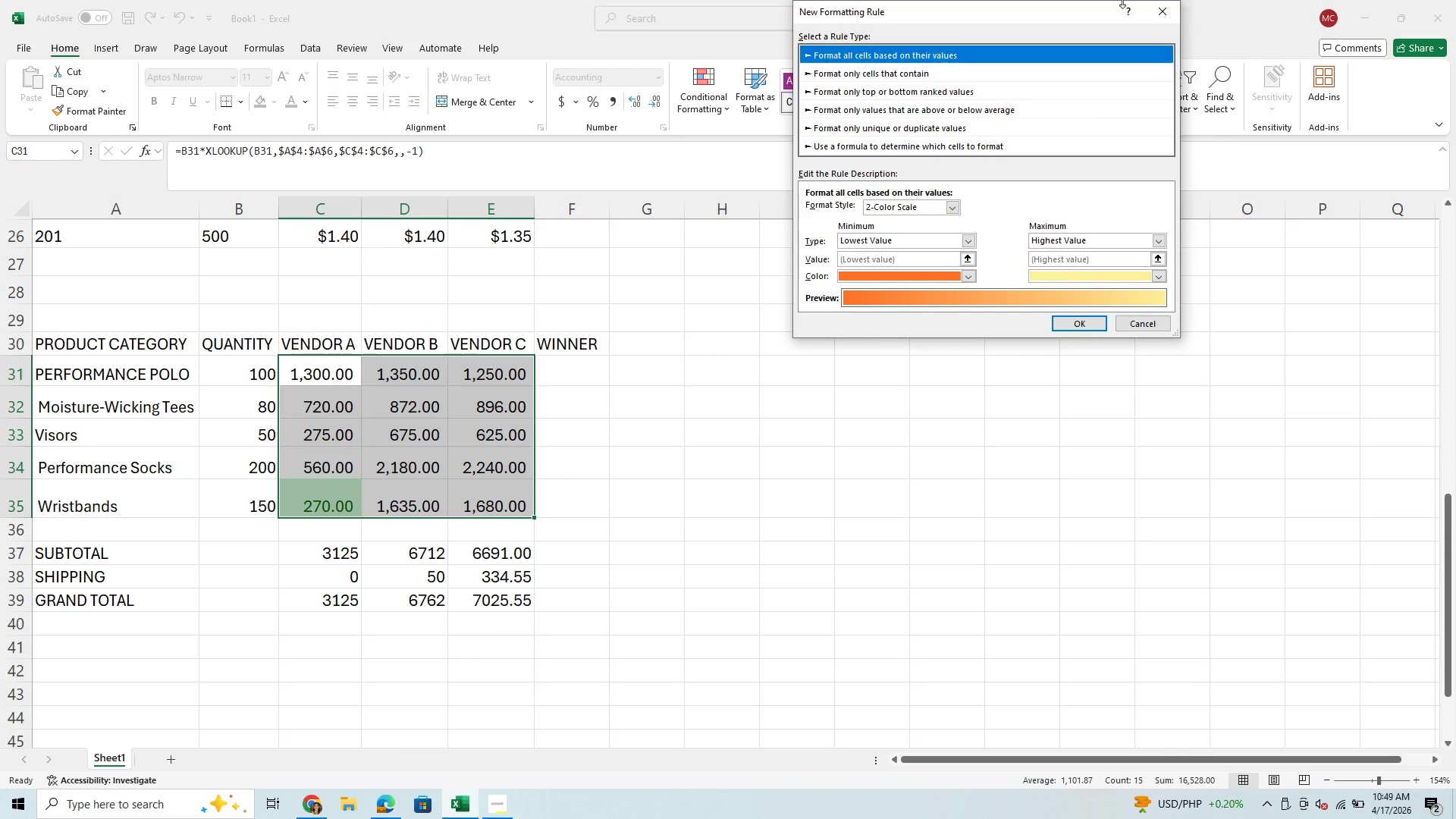 
left_click([1167, 15])
 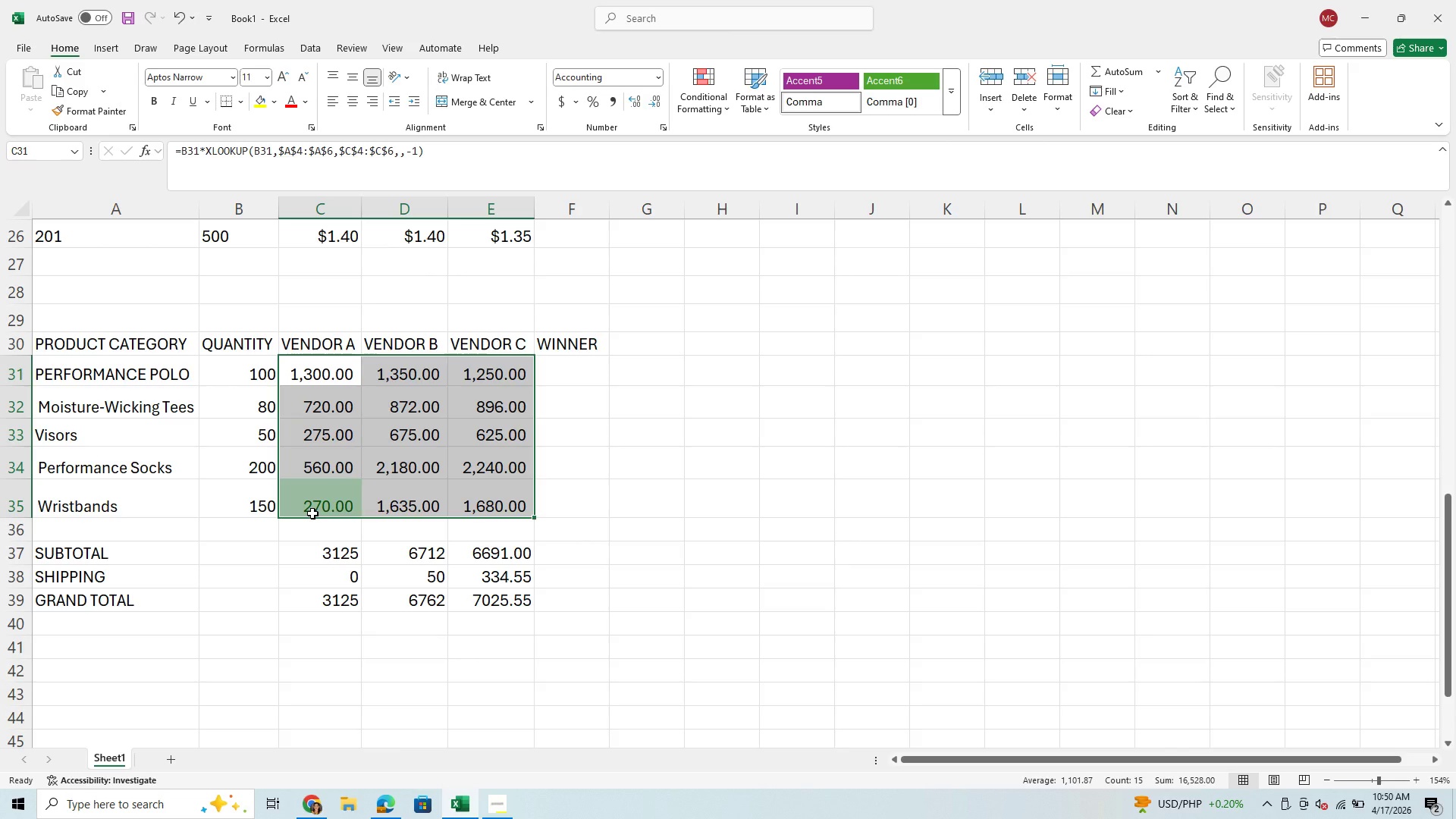 
wait(24.42)
 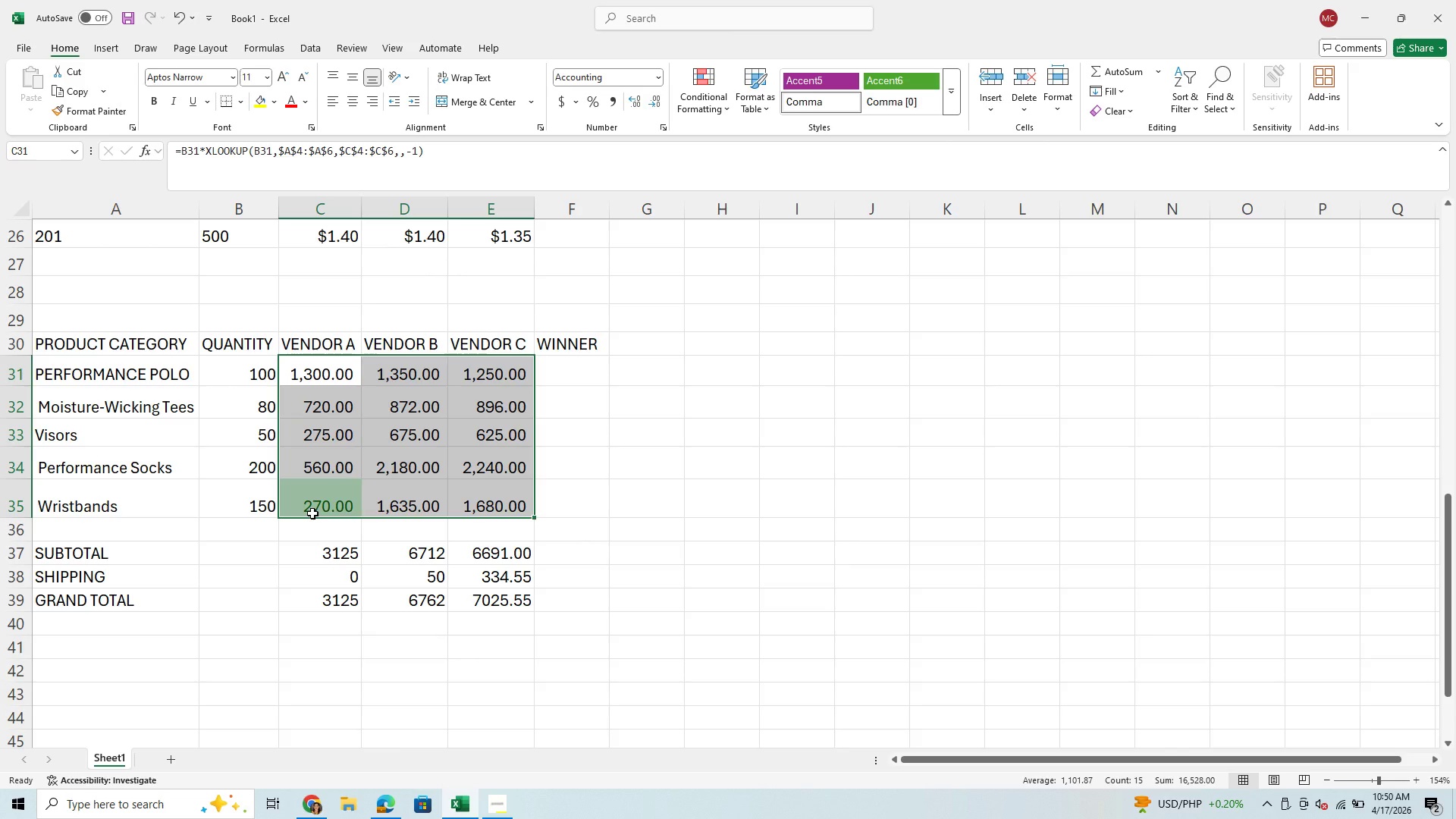 
left_click([340, 500])
 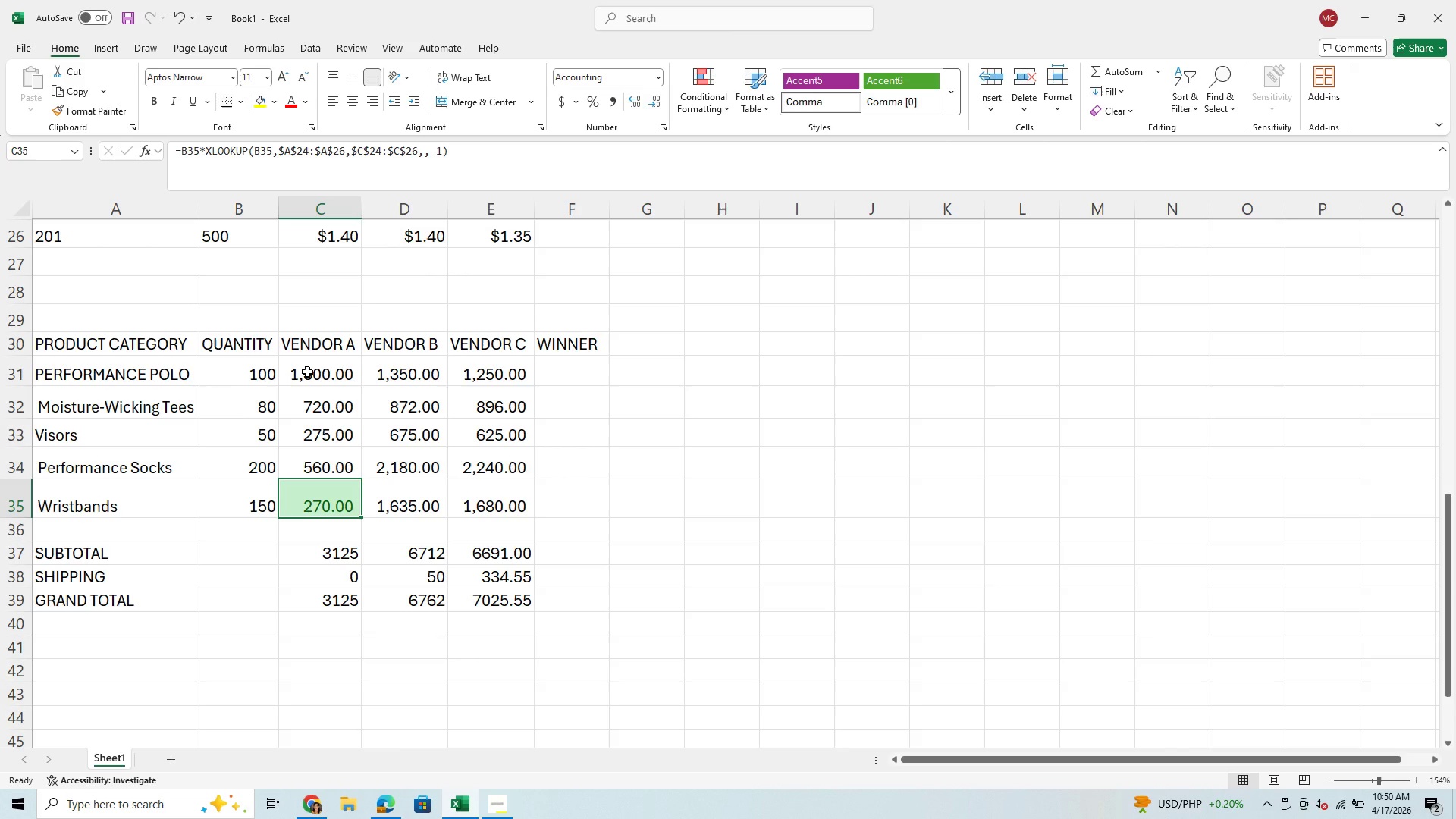 
left_click_drag(start_coordinate=[307, 372], to_coordinate=[481, 490])
 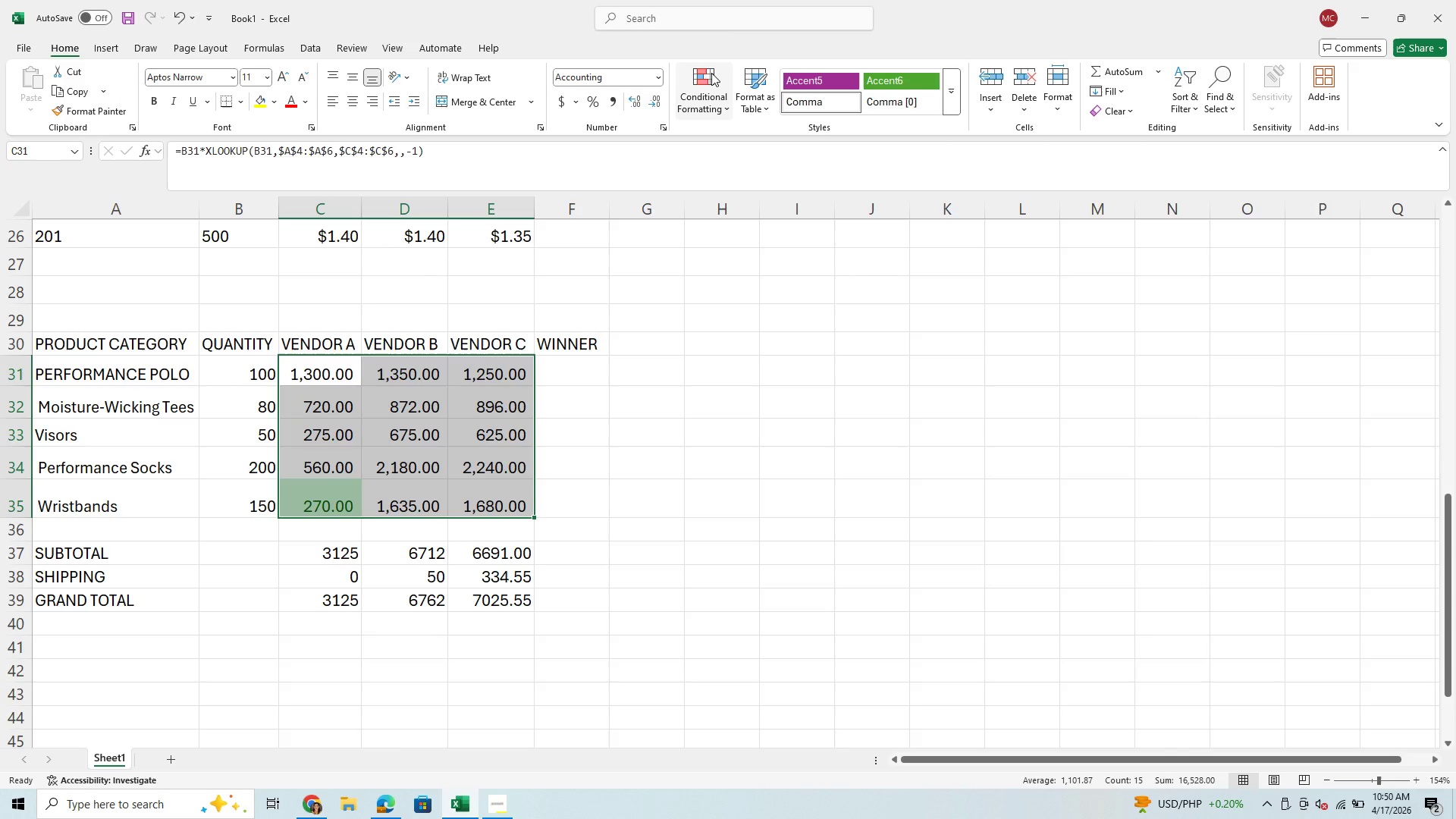 
left_click([711, 74])
 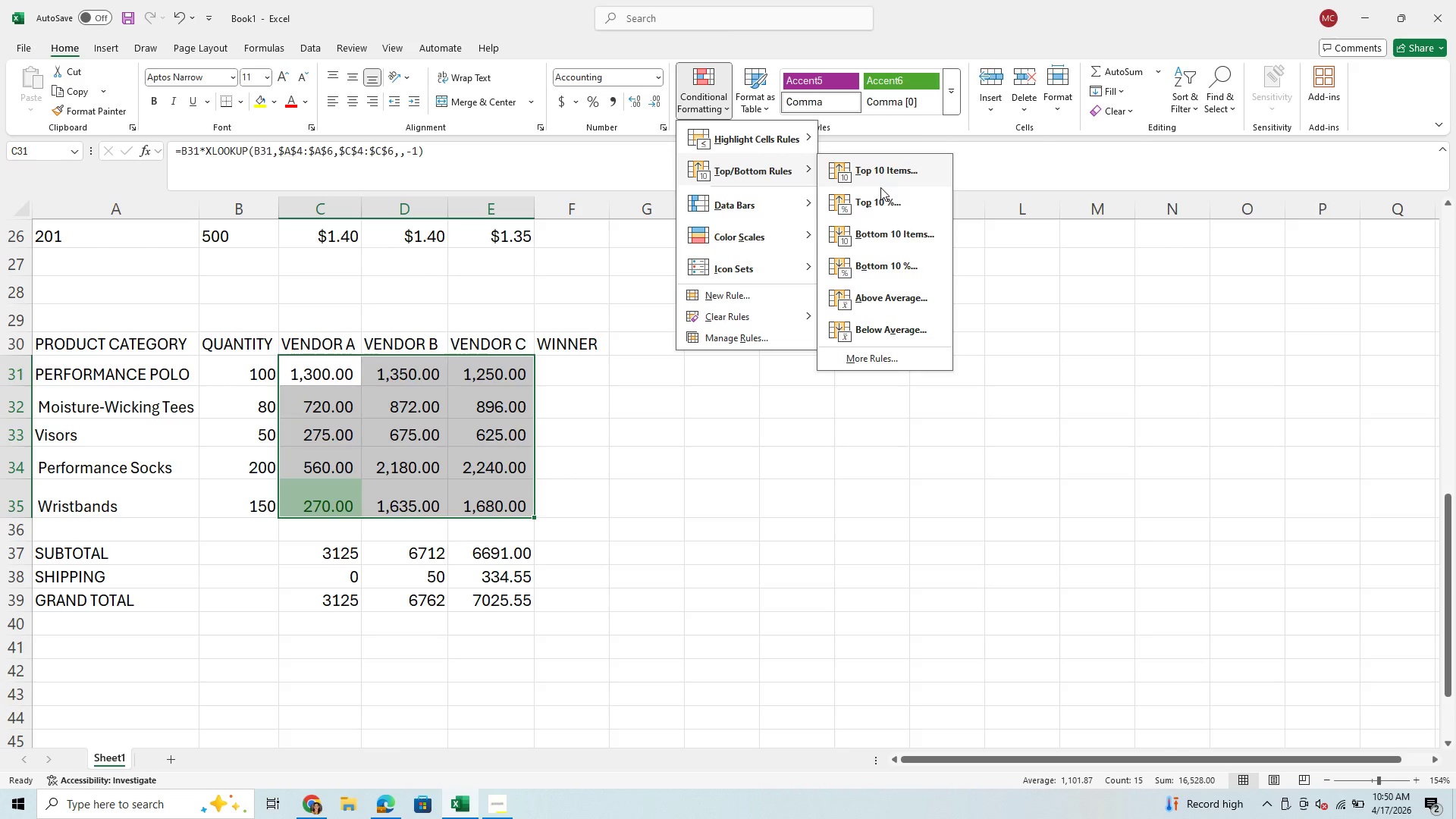 
left_click([886, 168])
 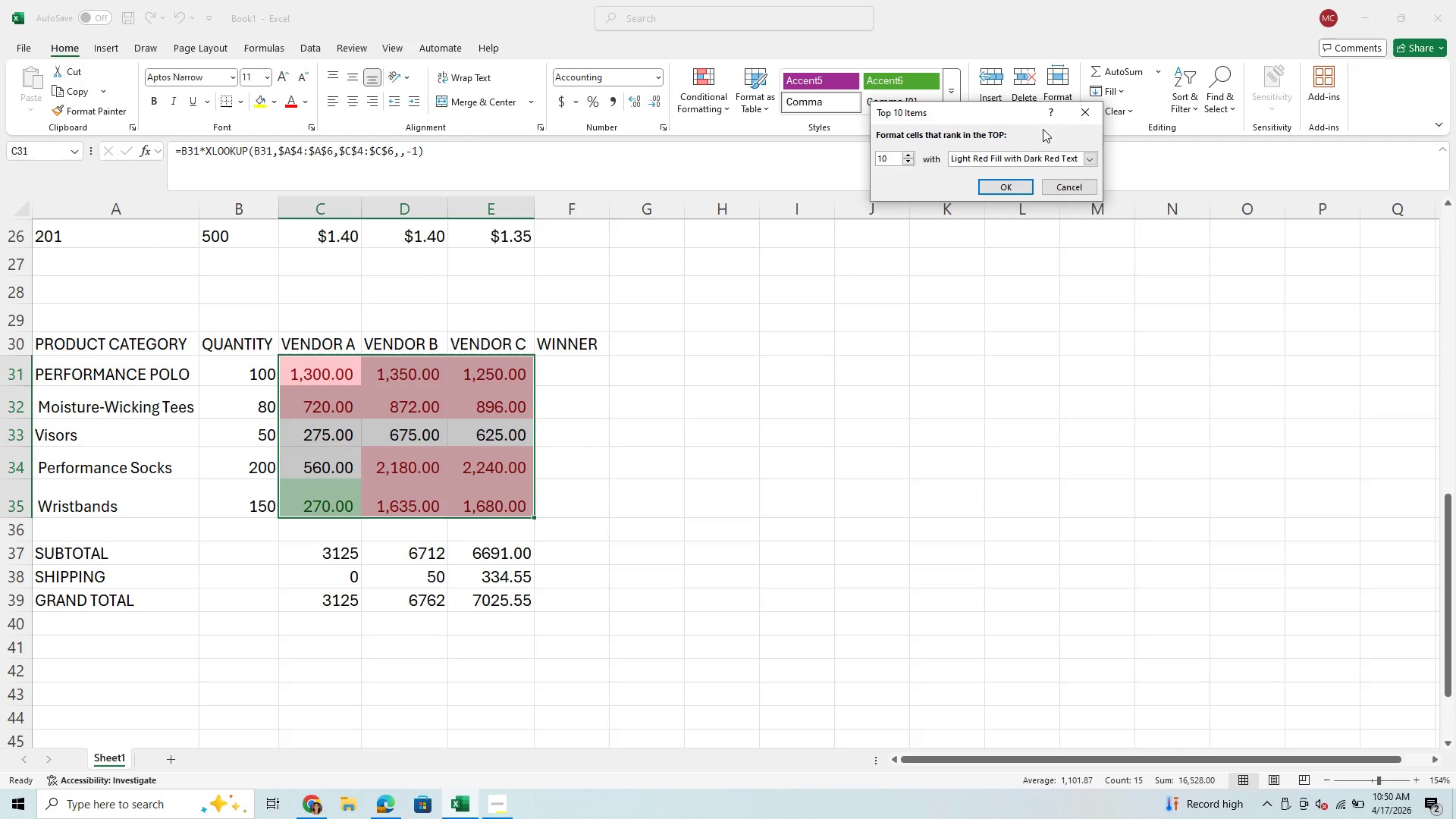 
wait(7.12)
 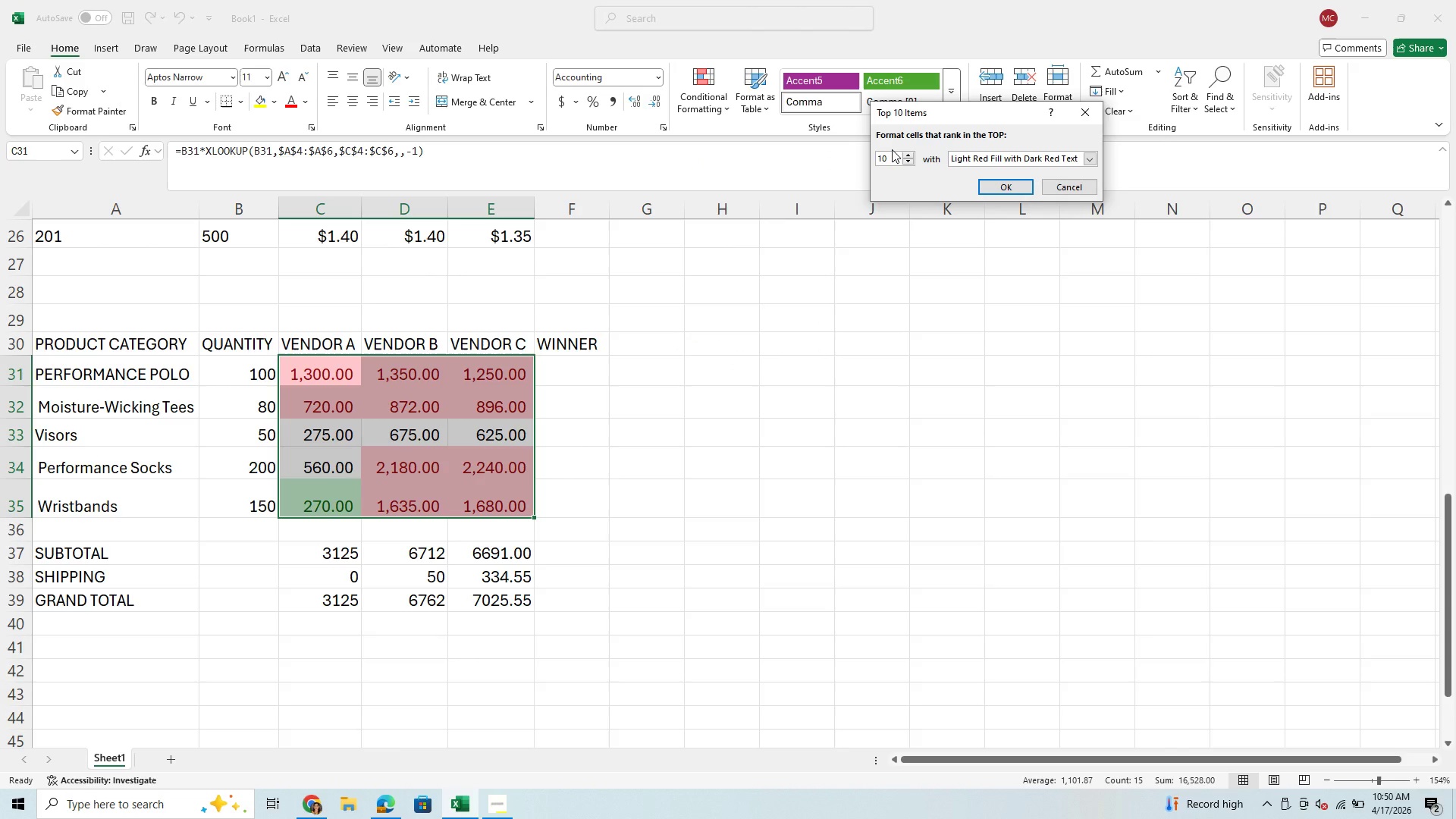 
left_click([701, 74])
 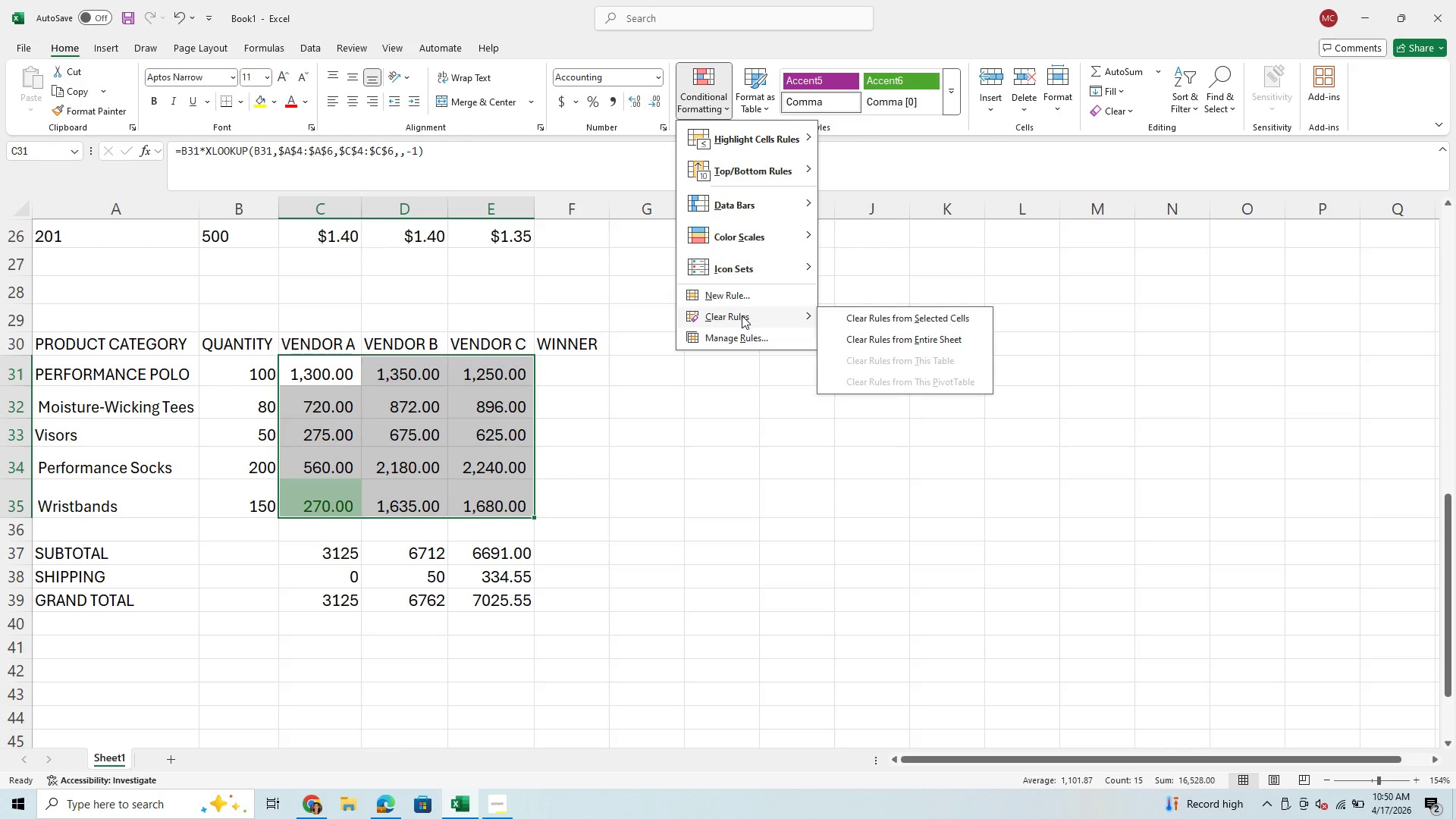 
left_click([742, 315])
 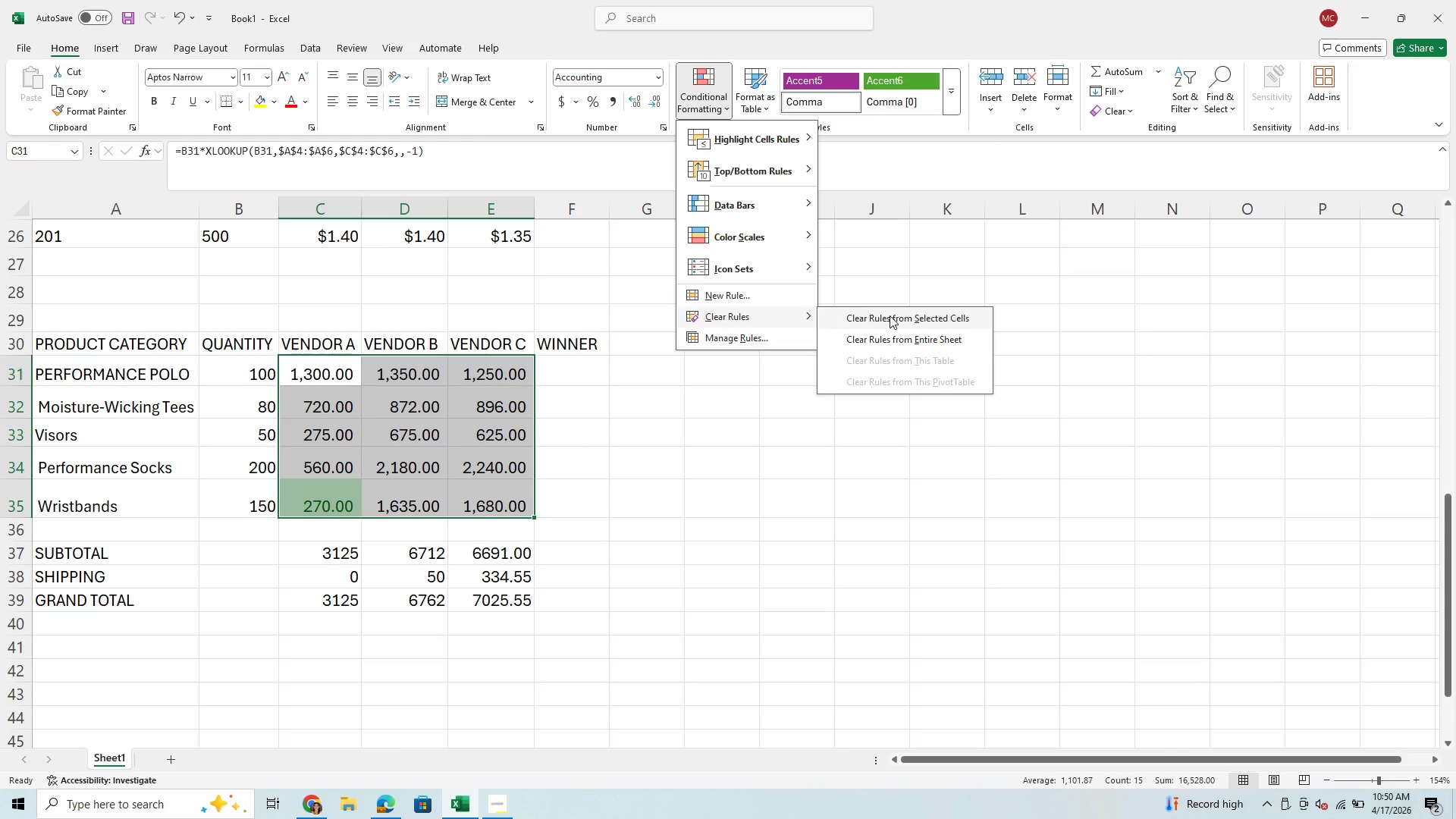 
left_click([890, 315])
 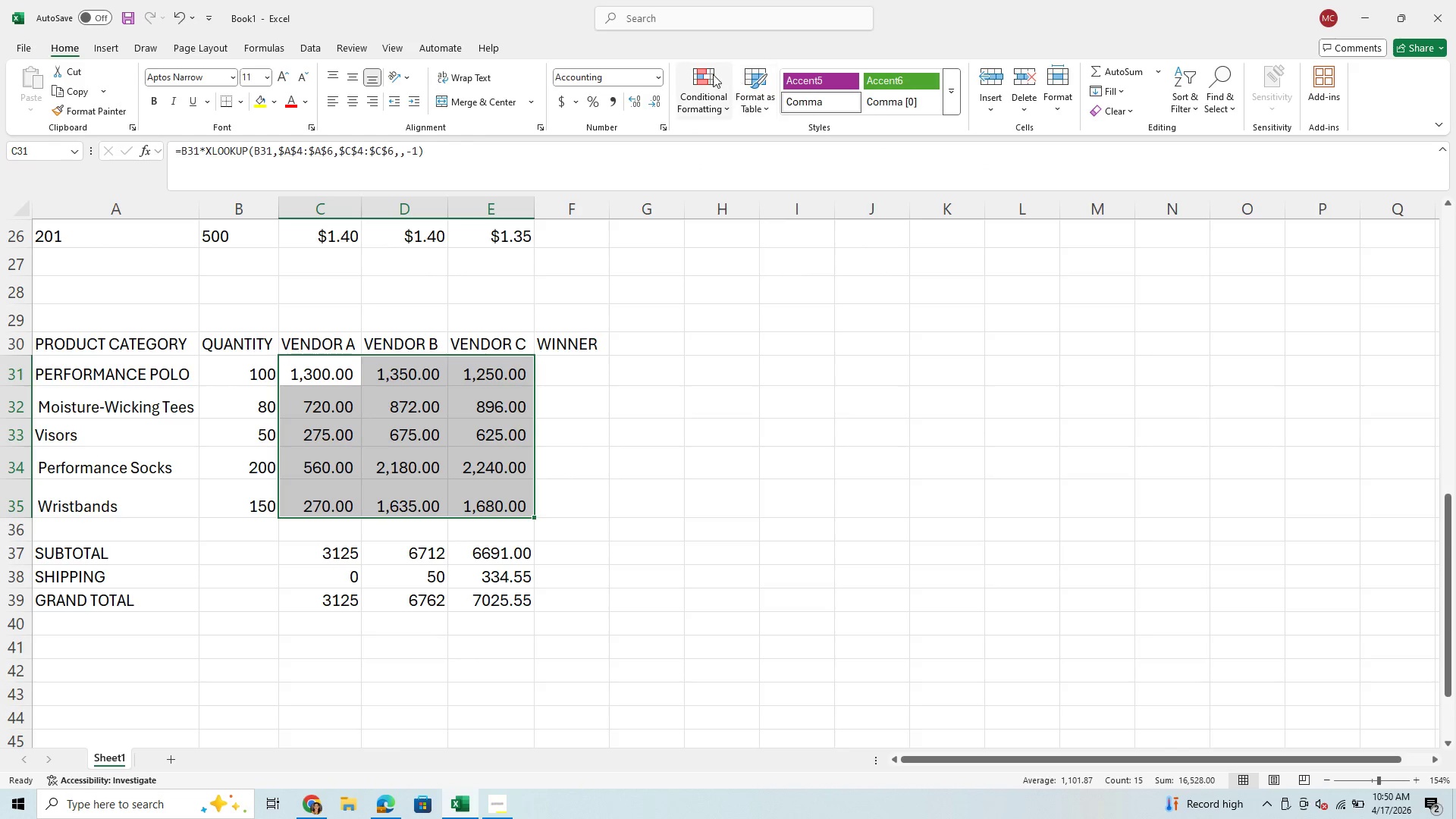 
left_click([700, 82])
 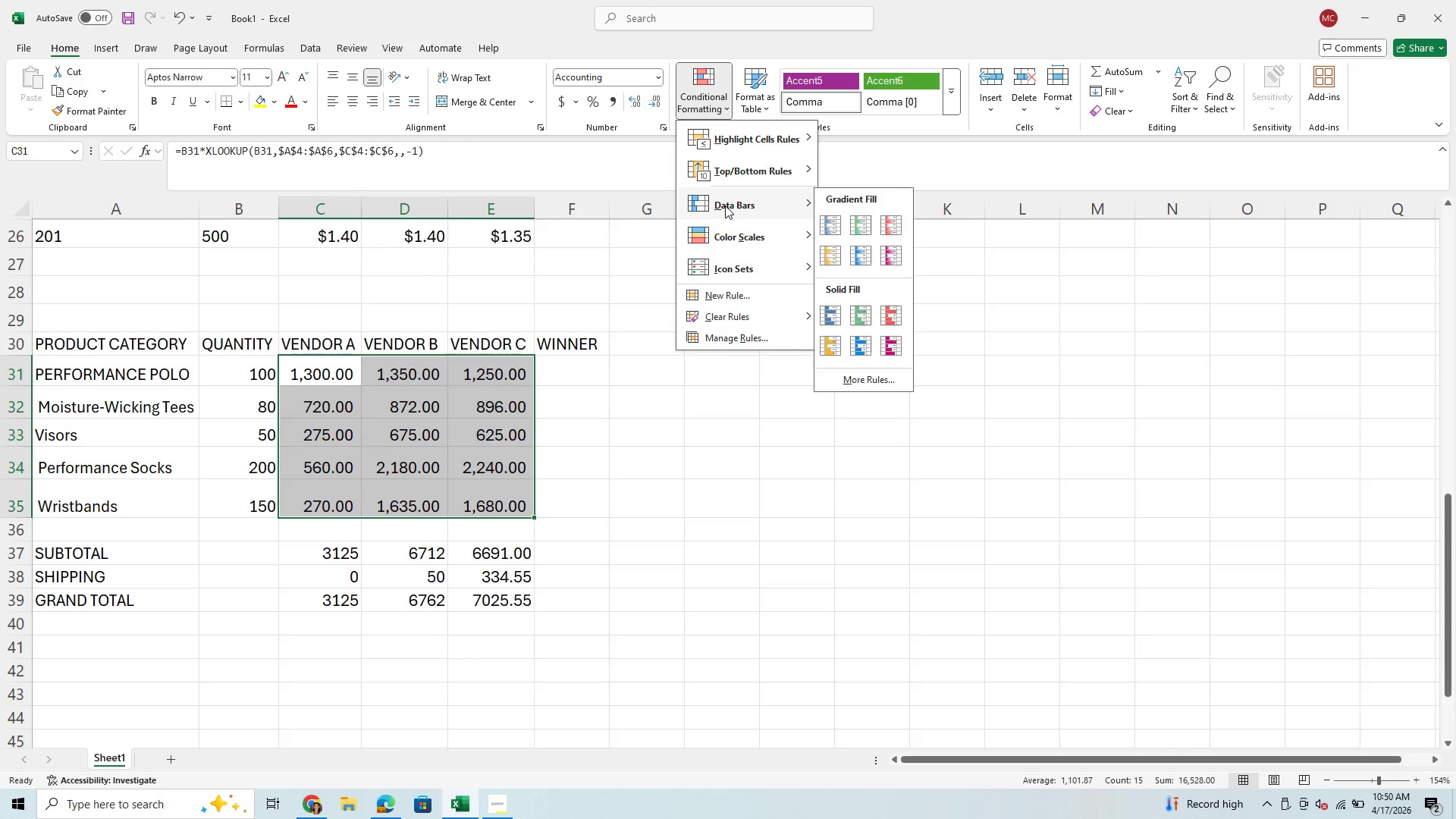 
mouse_move([762, 165])
 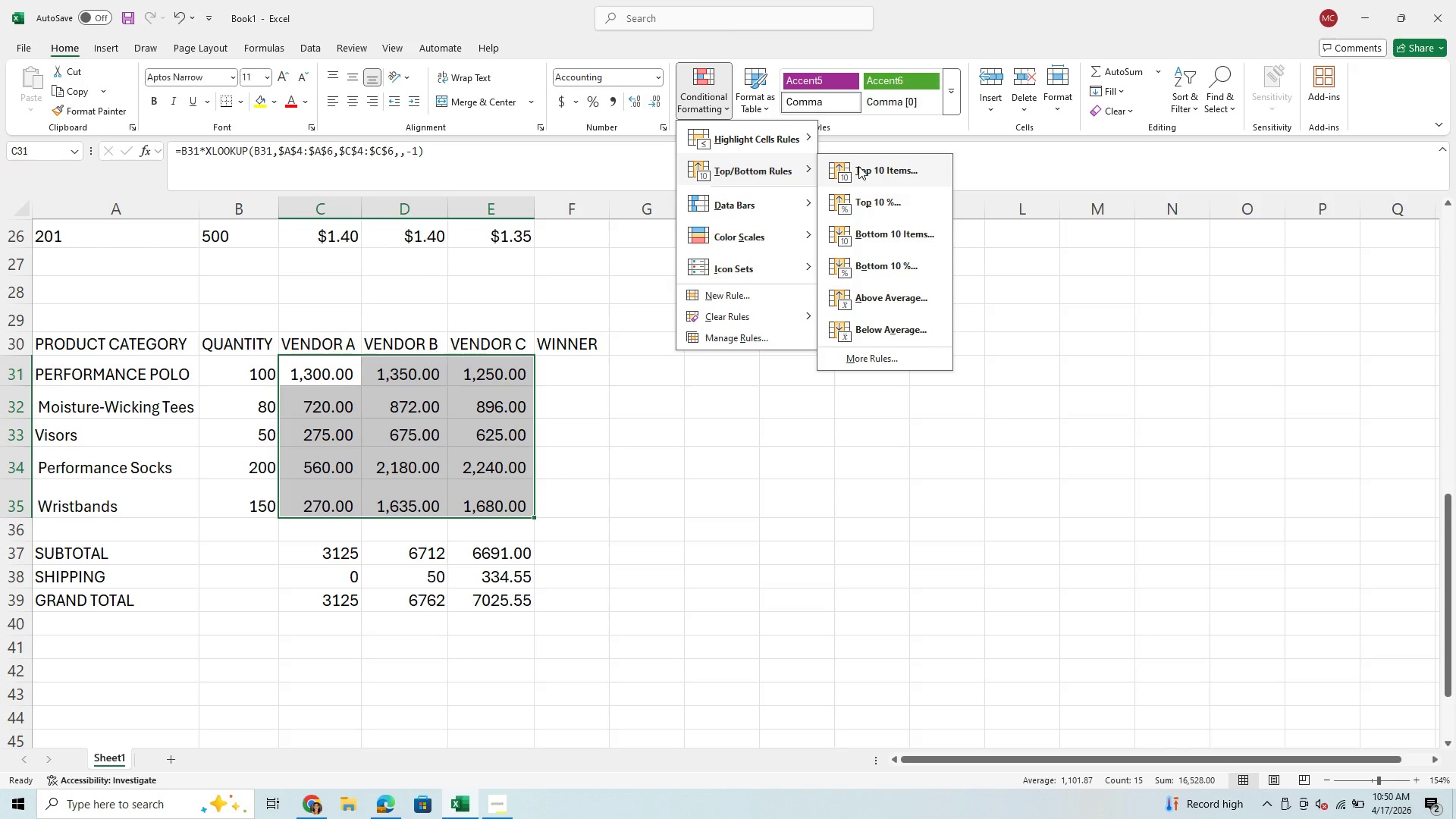 
left_click([858, 166])
 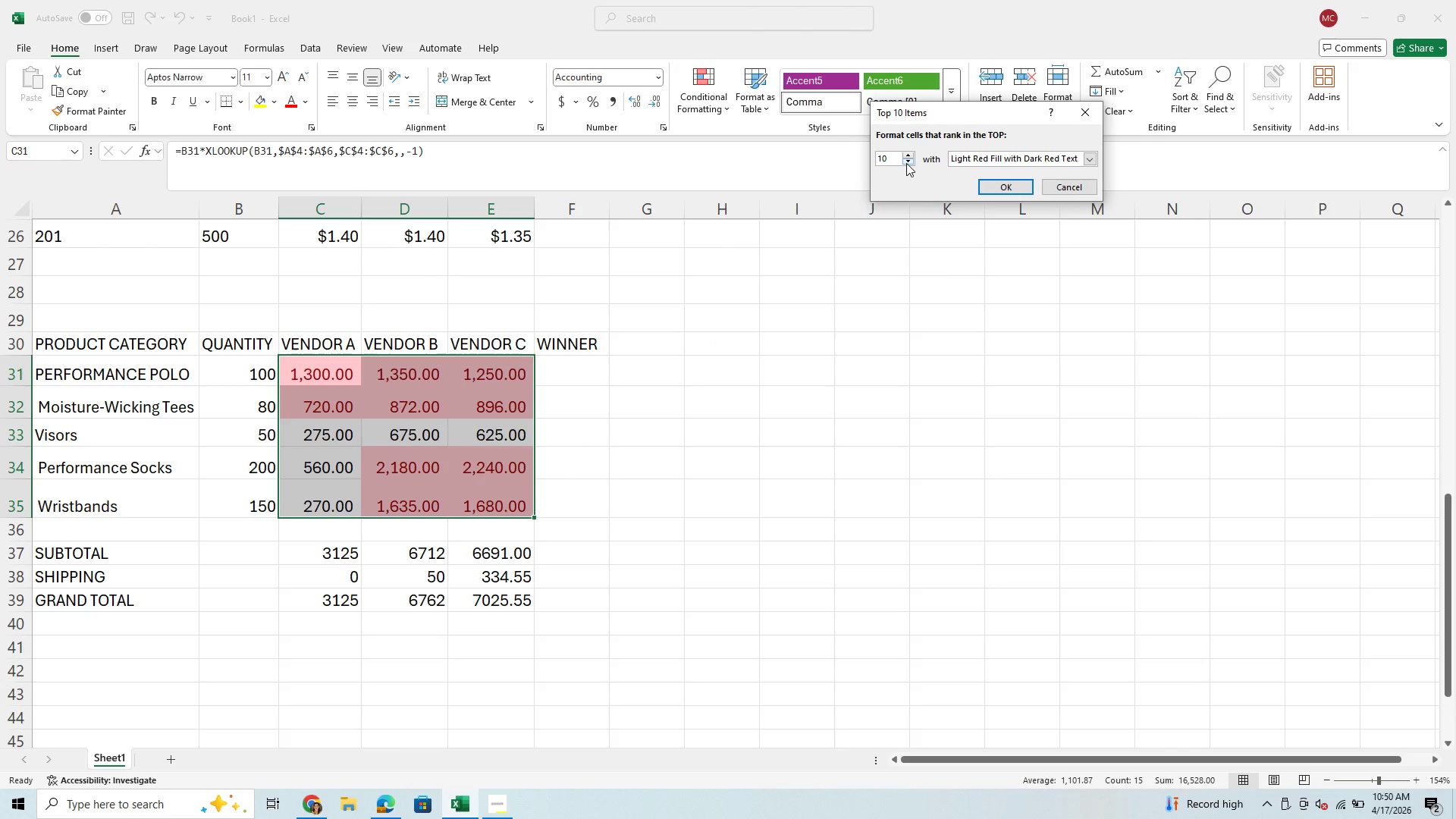 
wait(5.2)
 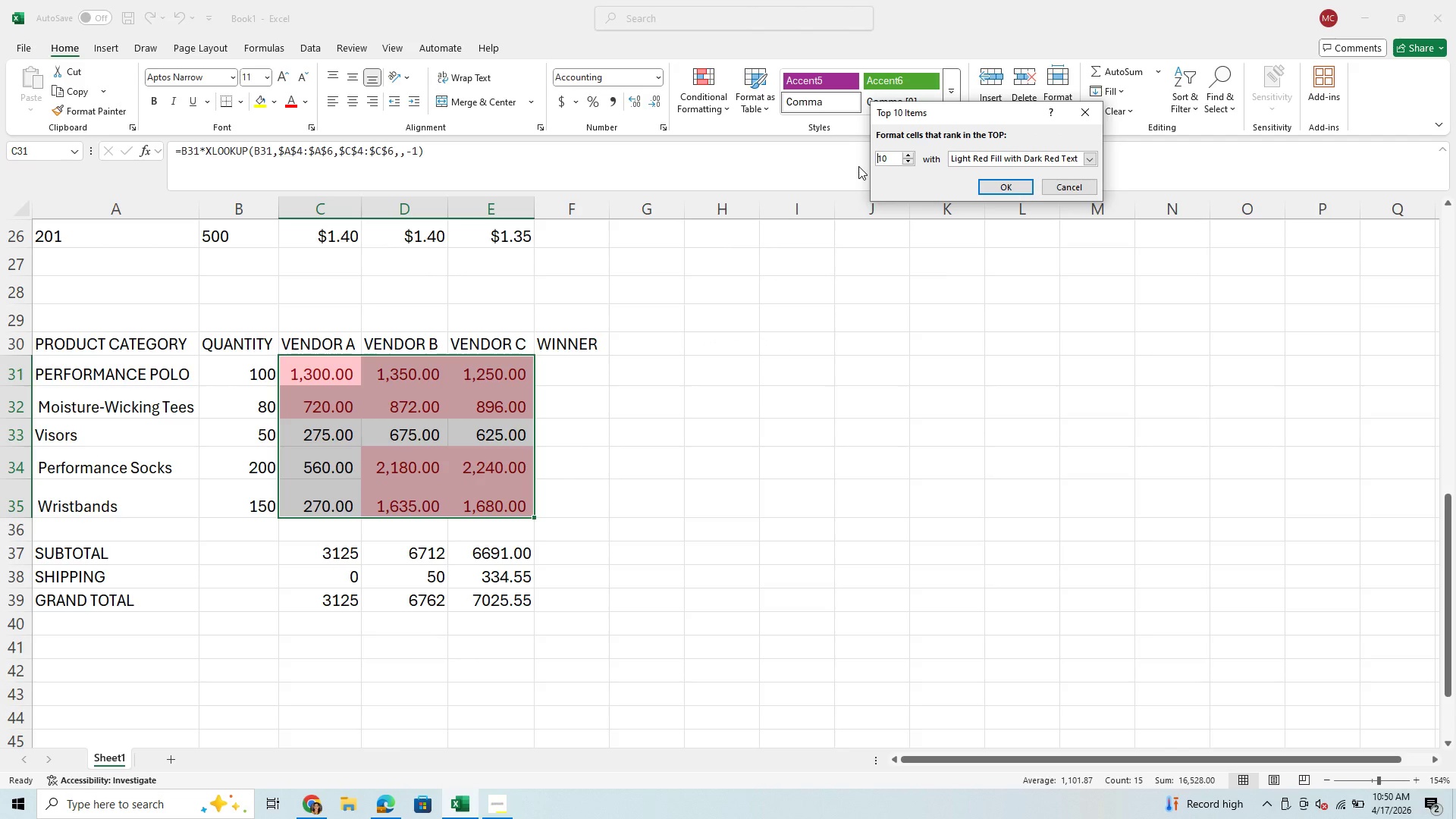 
left_click([906, 163])
 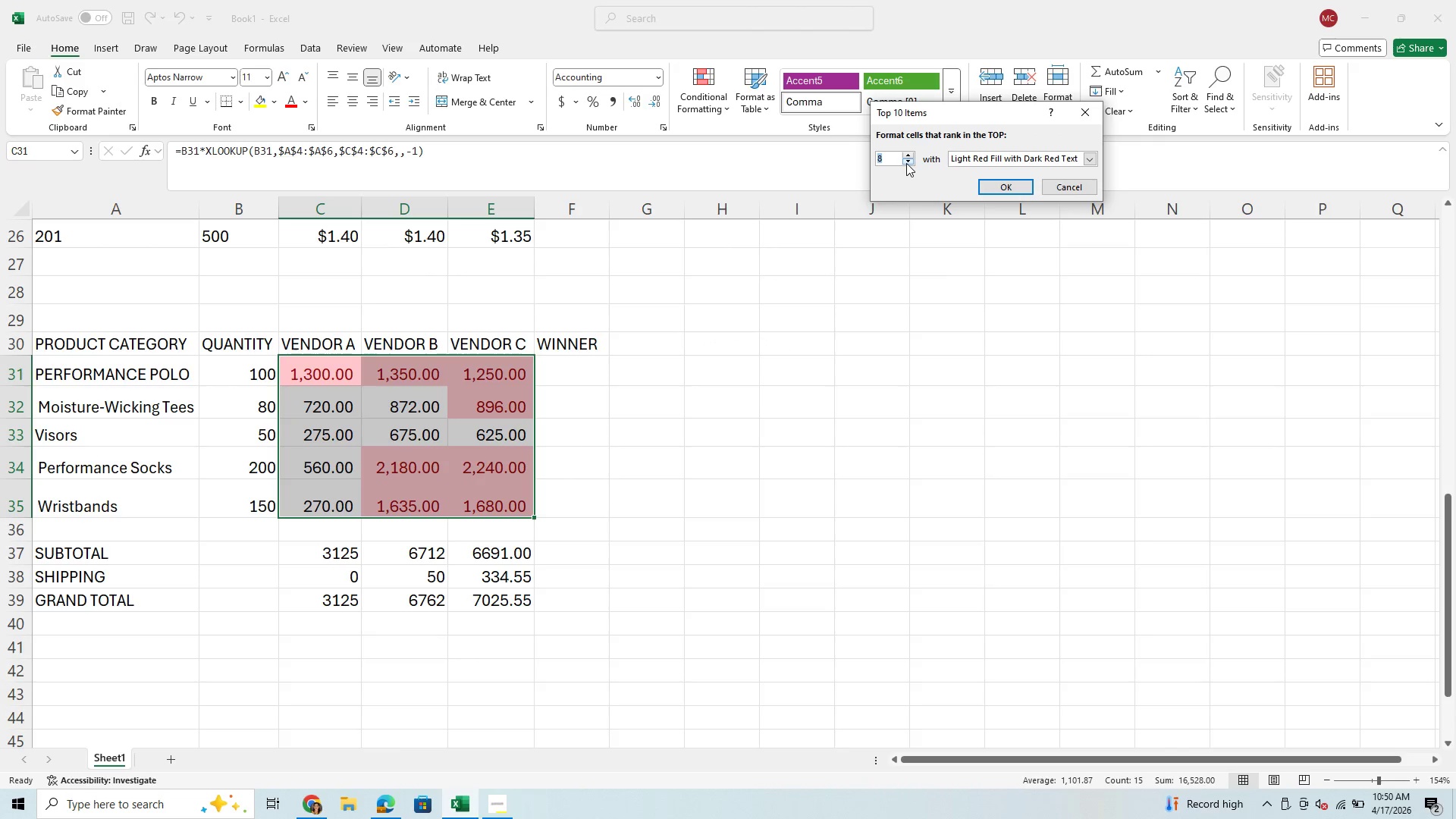 
double_click([906, 163])
 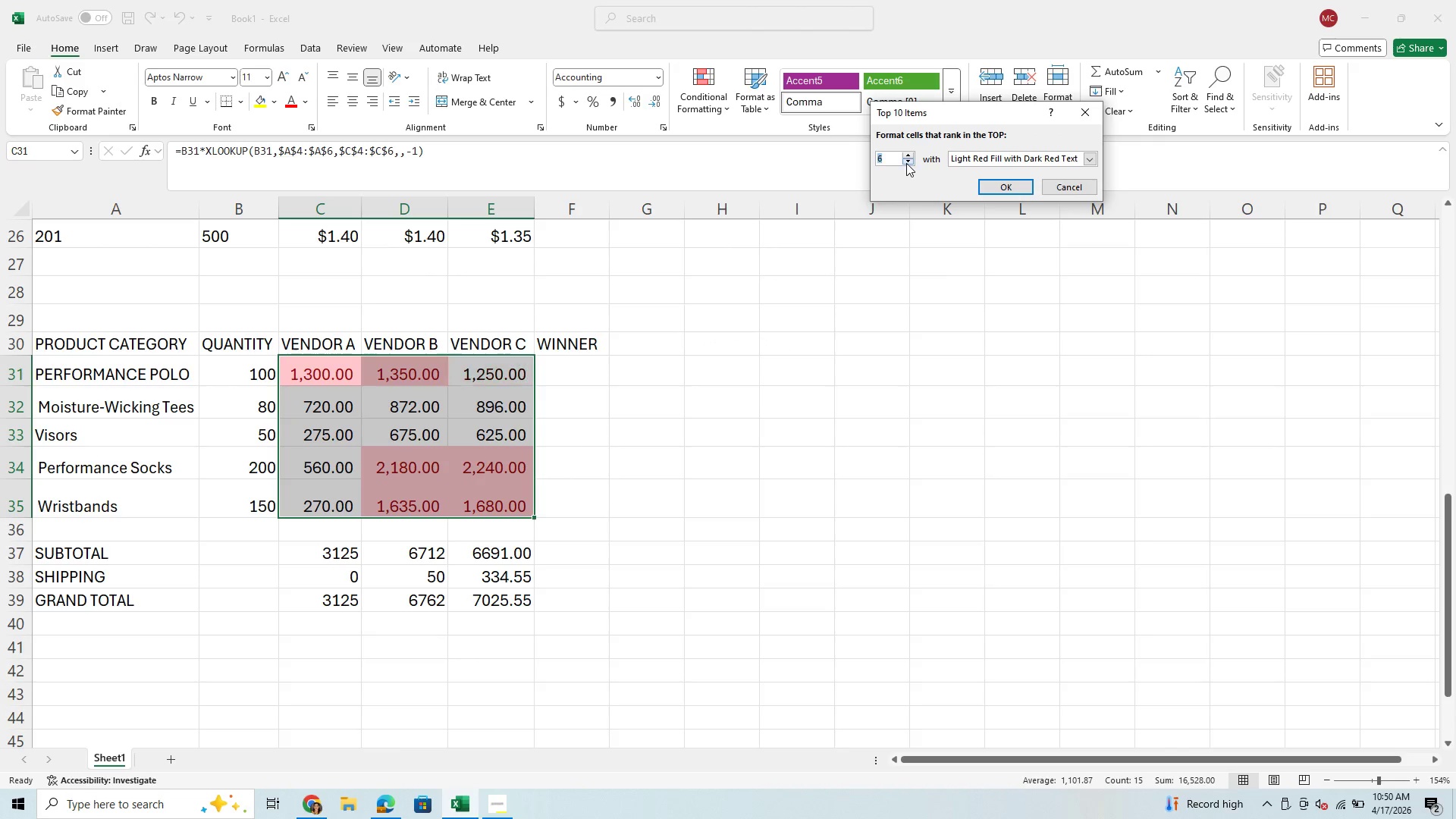 
double_click([906, 163])
 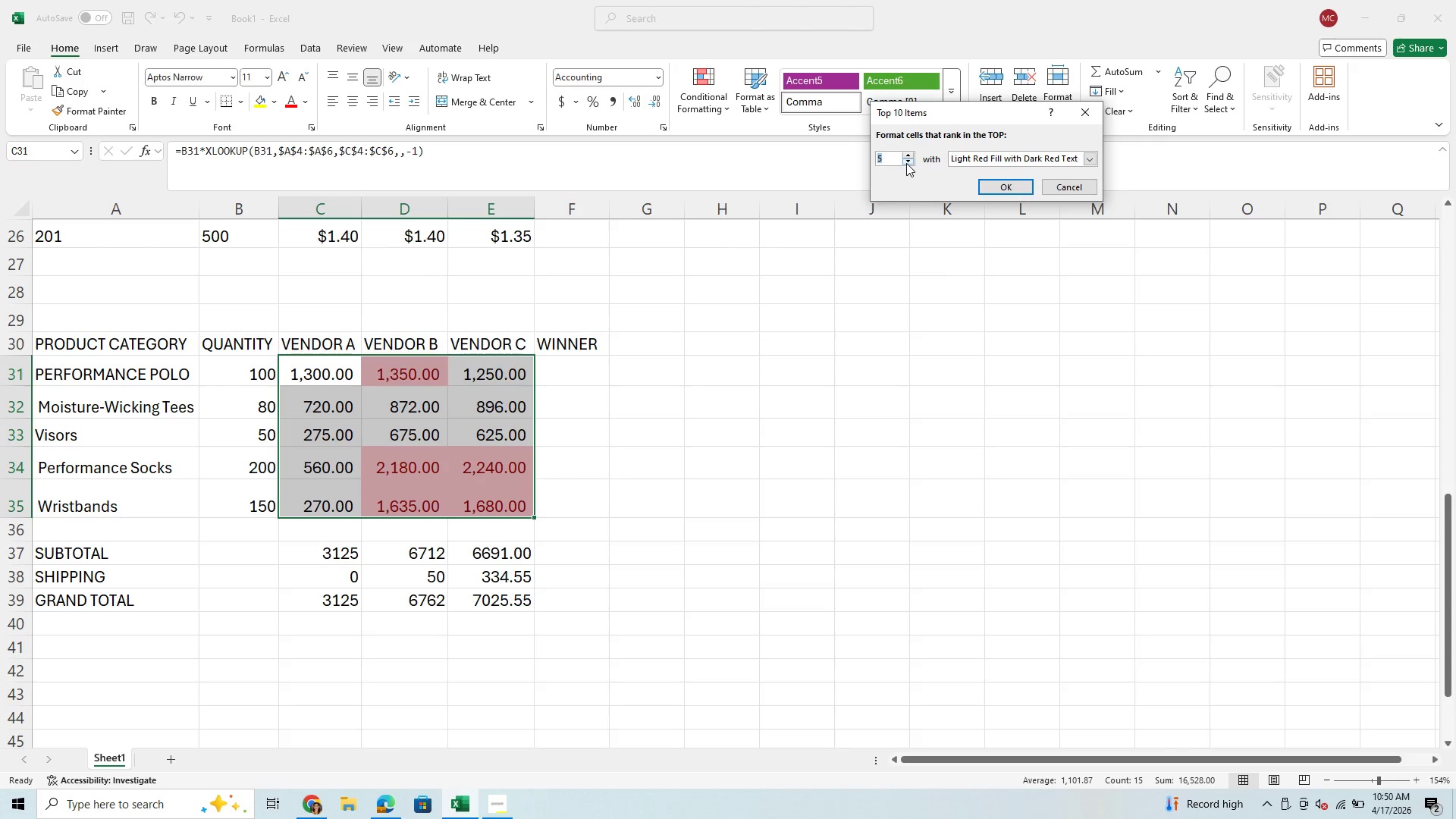 
triple_click([906, 163])
 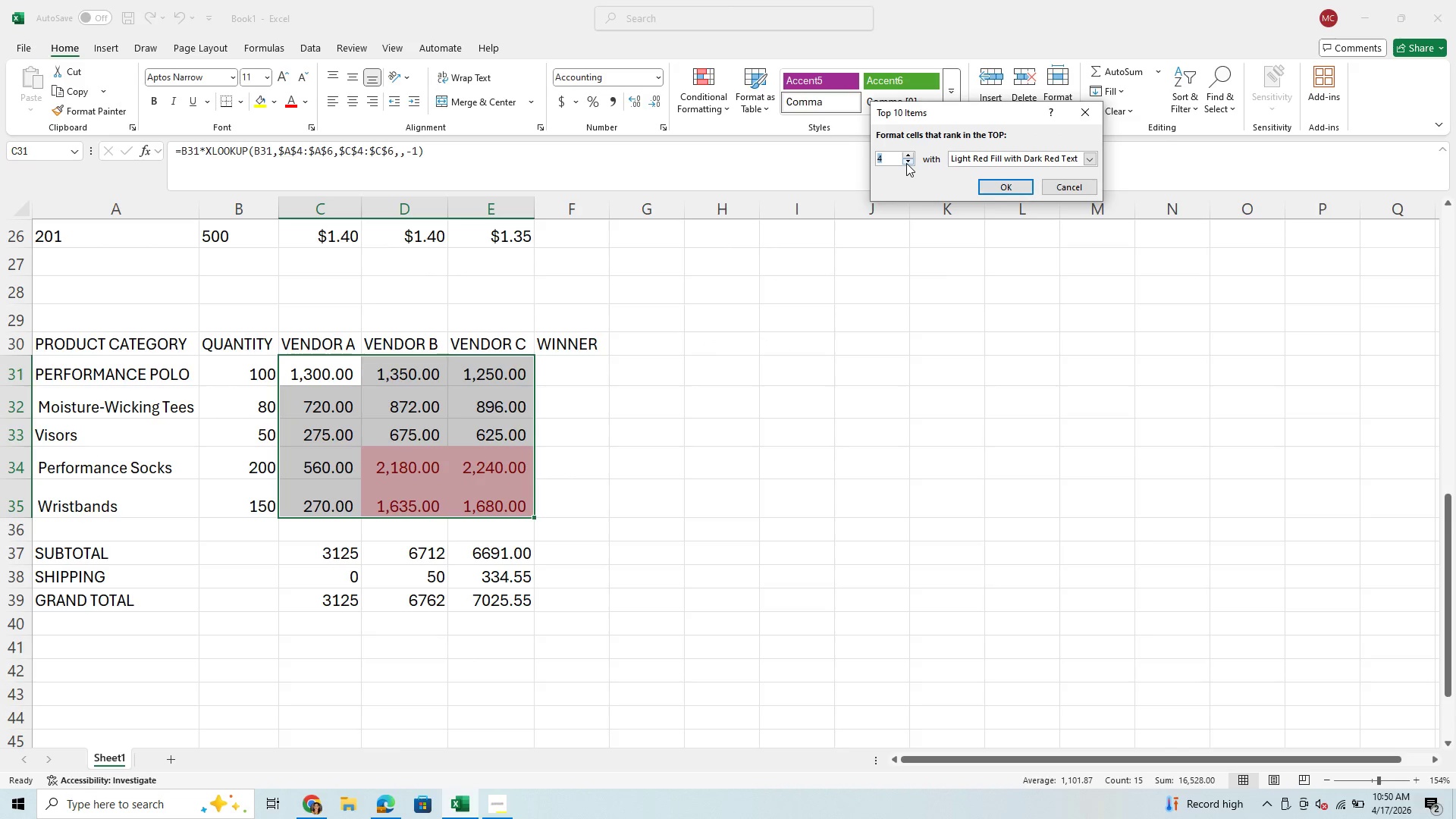 
triple_click([906, 163])
 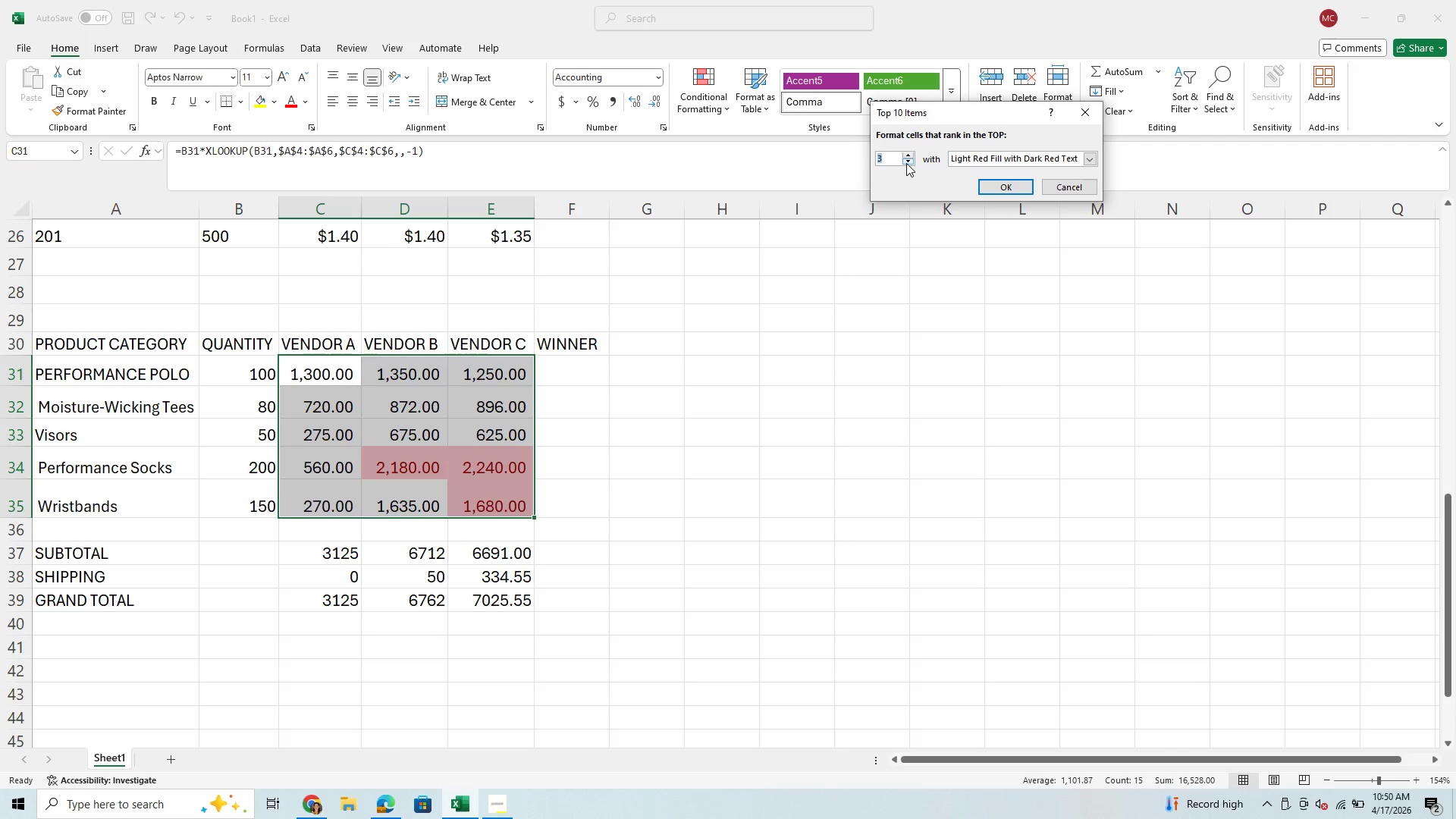 
triple_click([906, 163])
 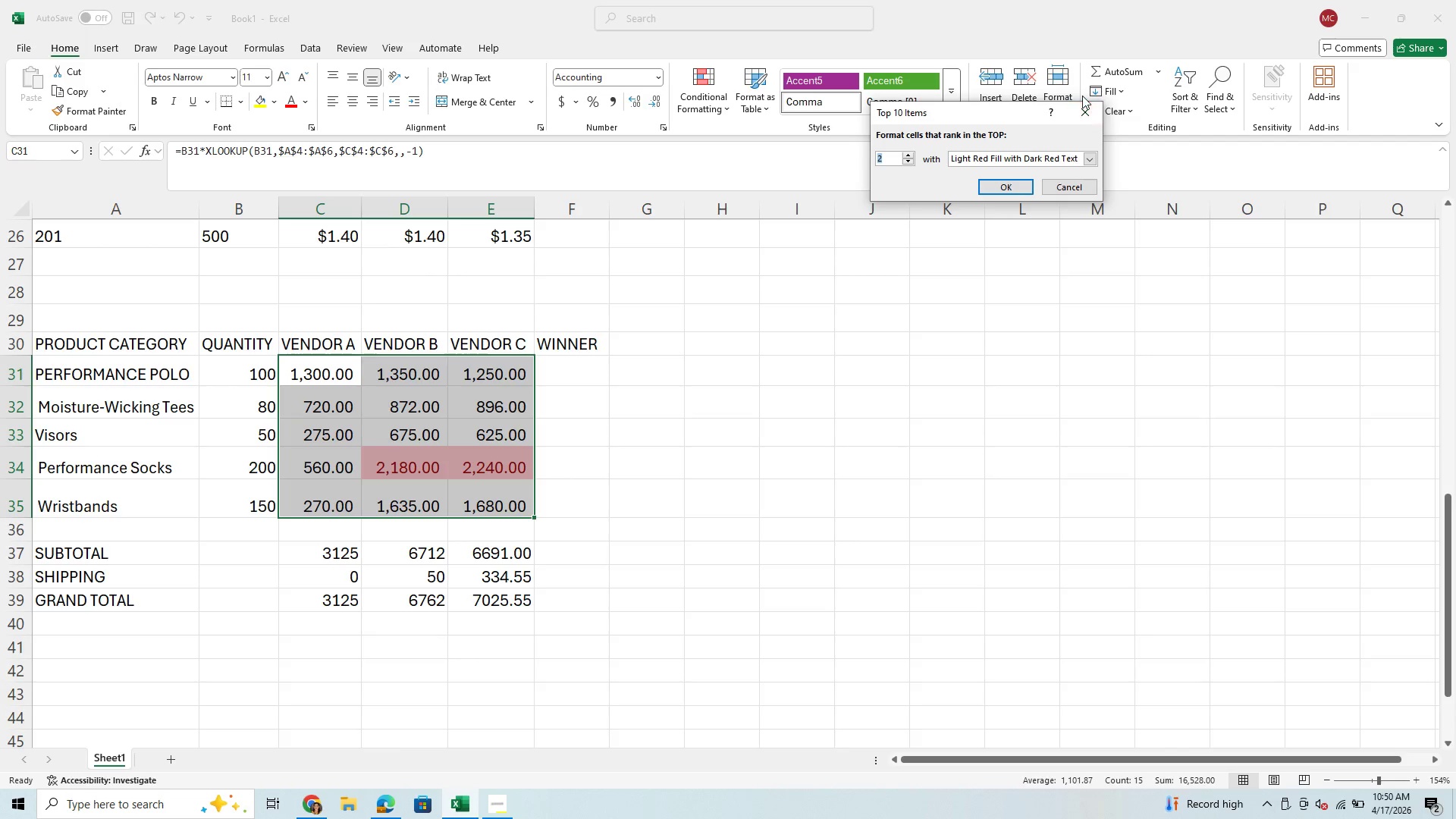 
left_click([1092, 109])
 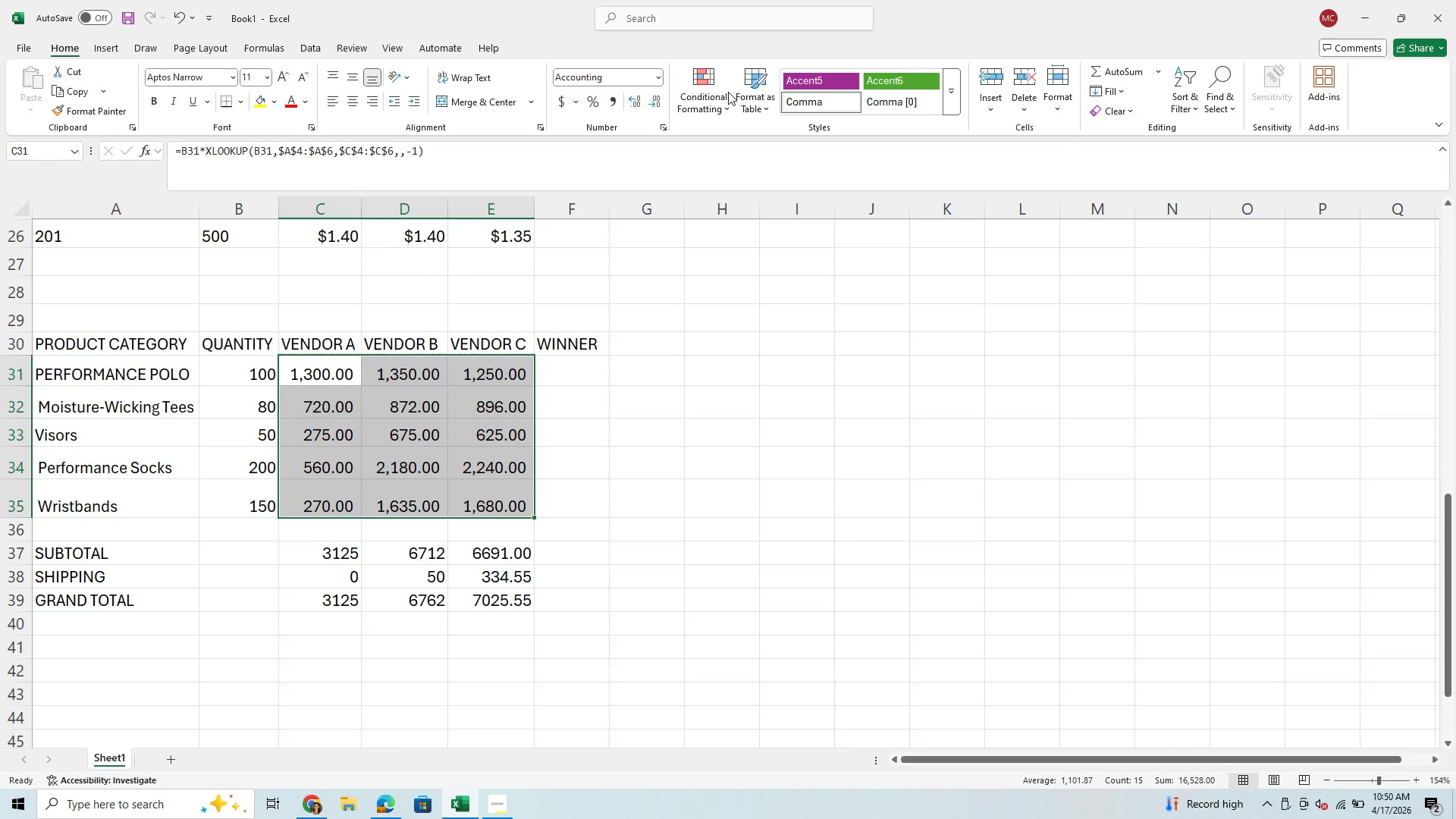 
left_click([717, 81])
 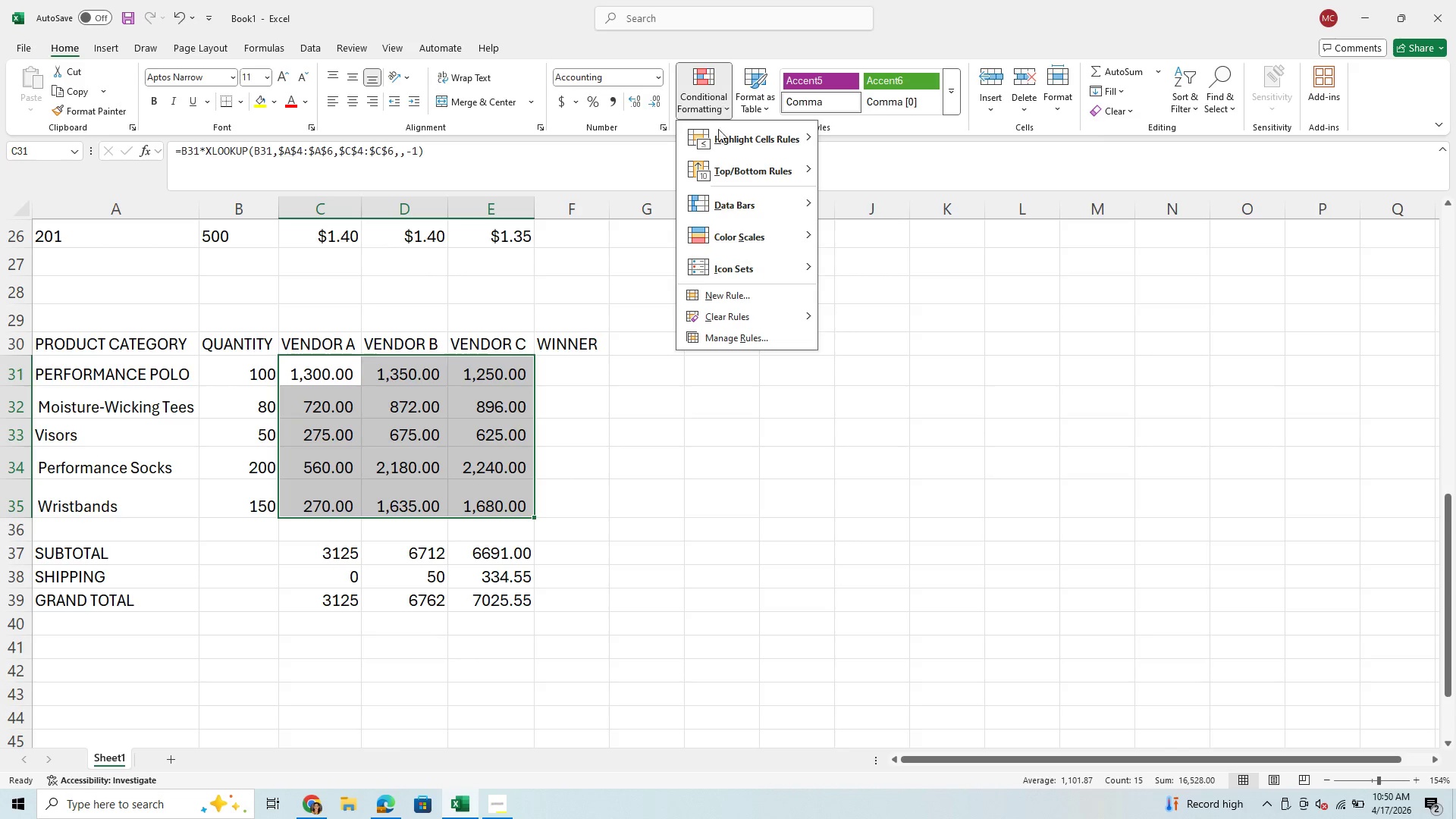 
mouse_move([744, 171])
 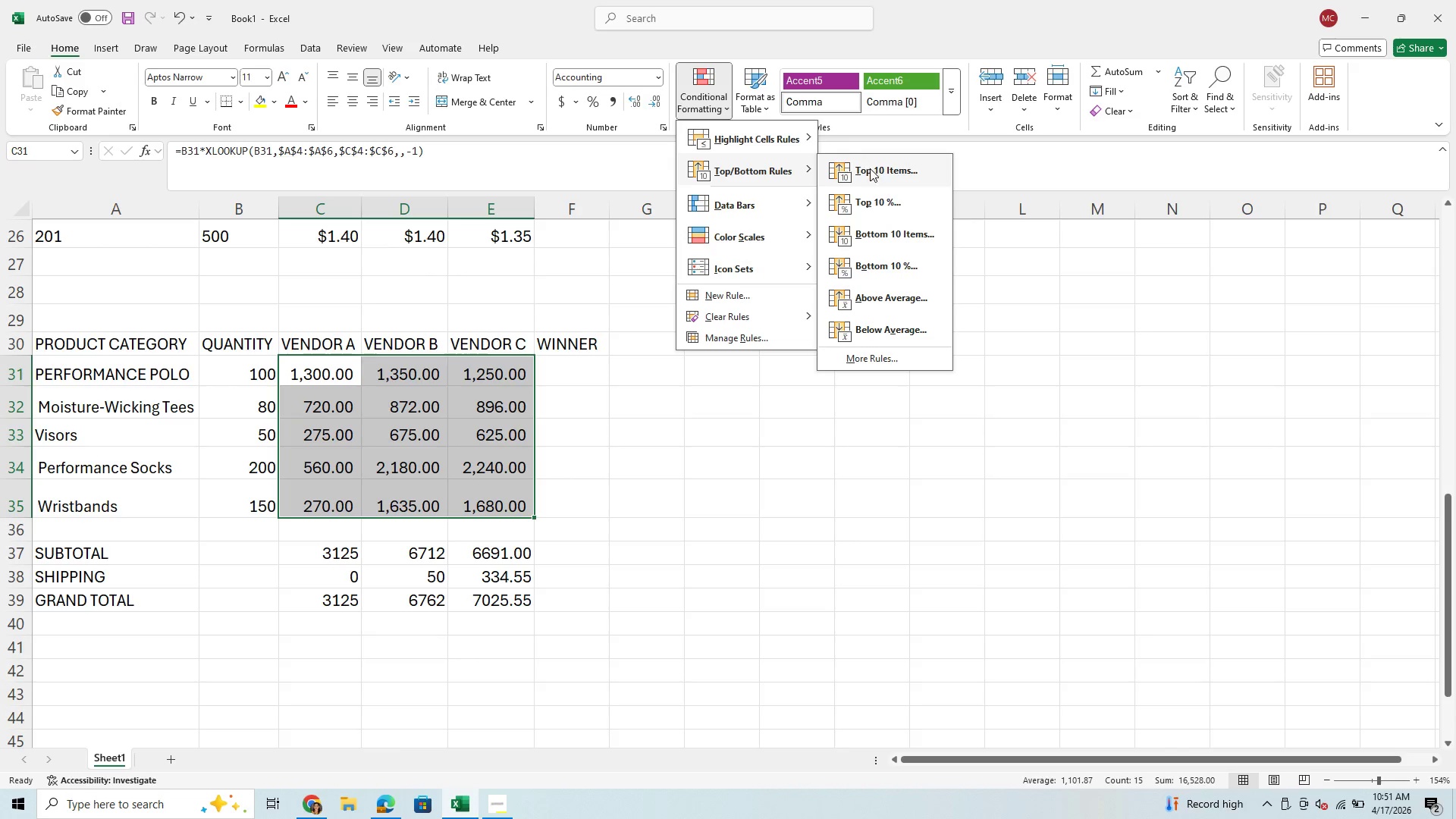 
wait(8.07)
 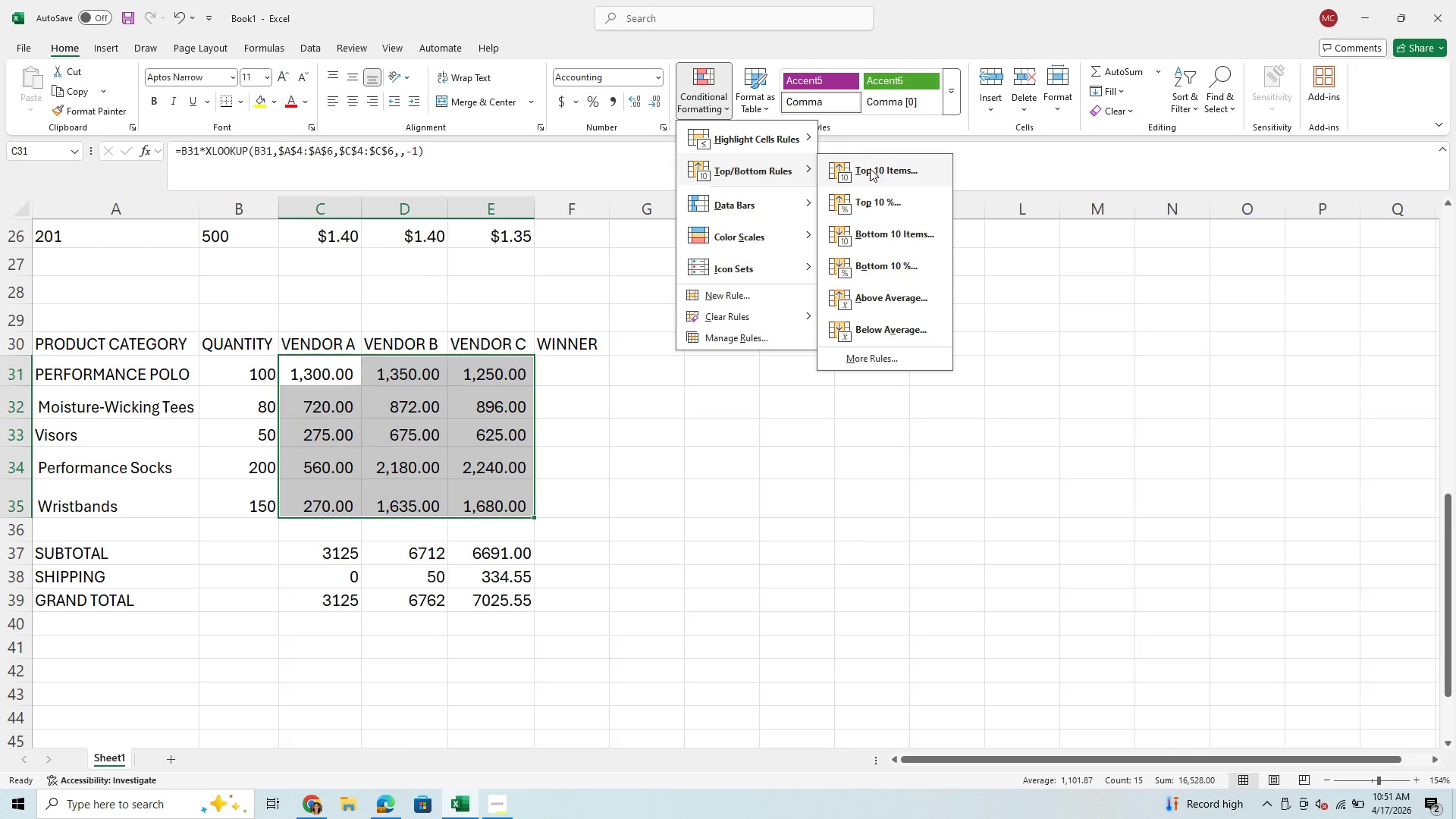 
left_click([877, 238])
 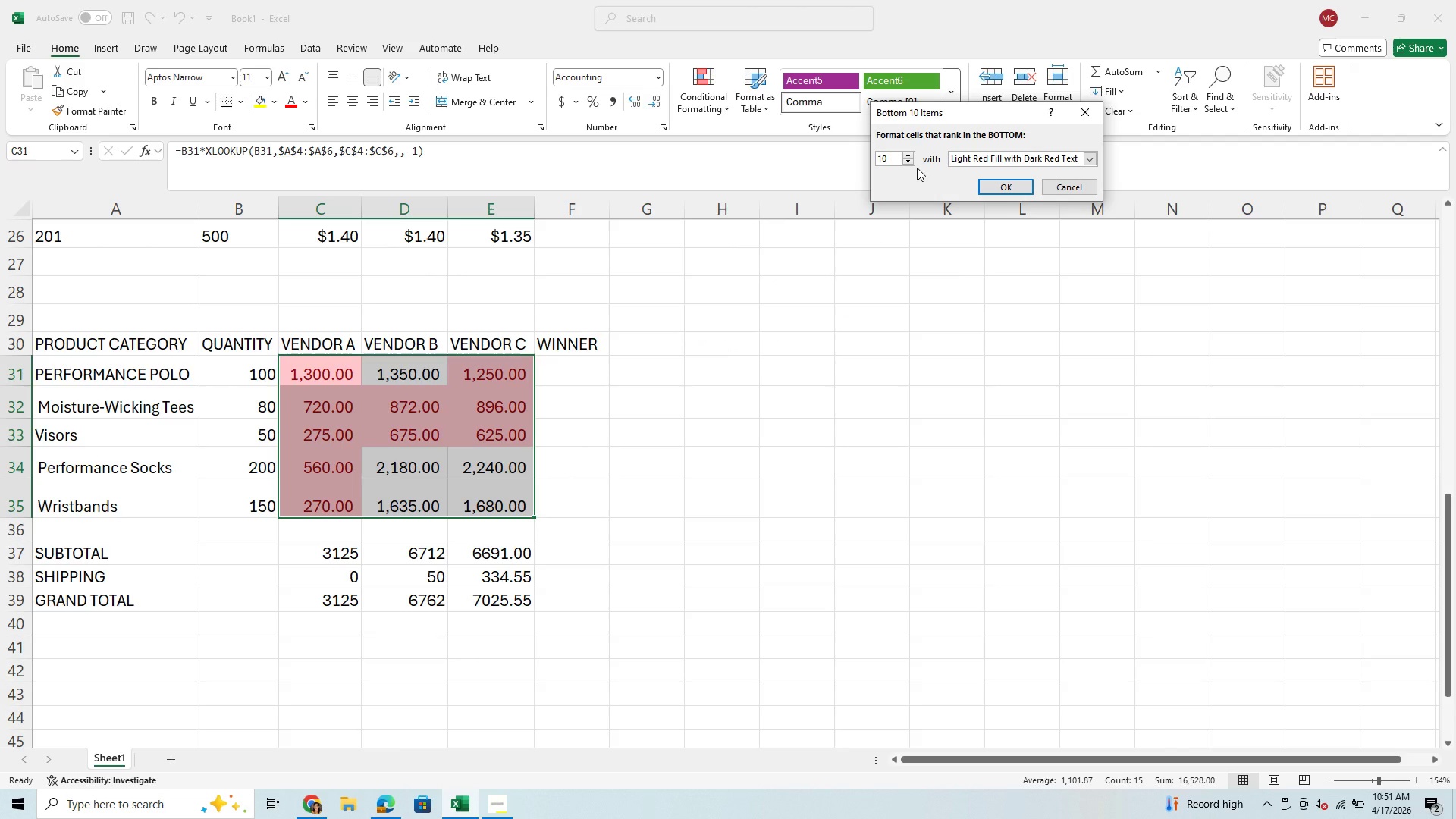 
left_click([910, 164])
 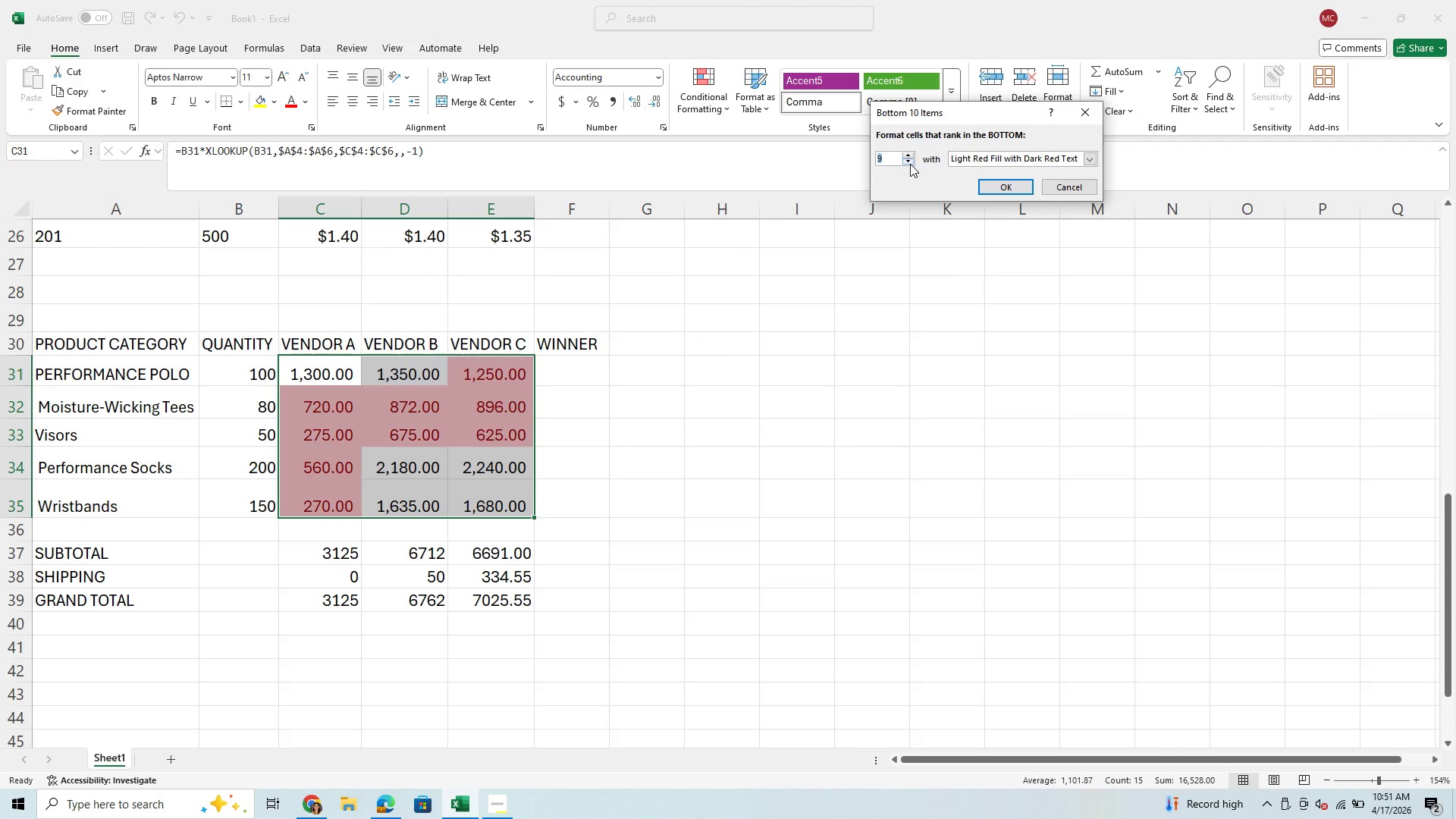 
left_click([910, 164])
 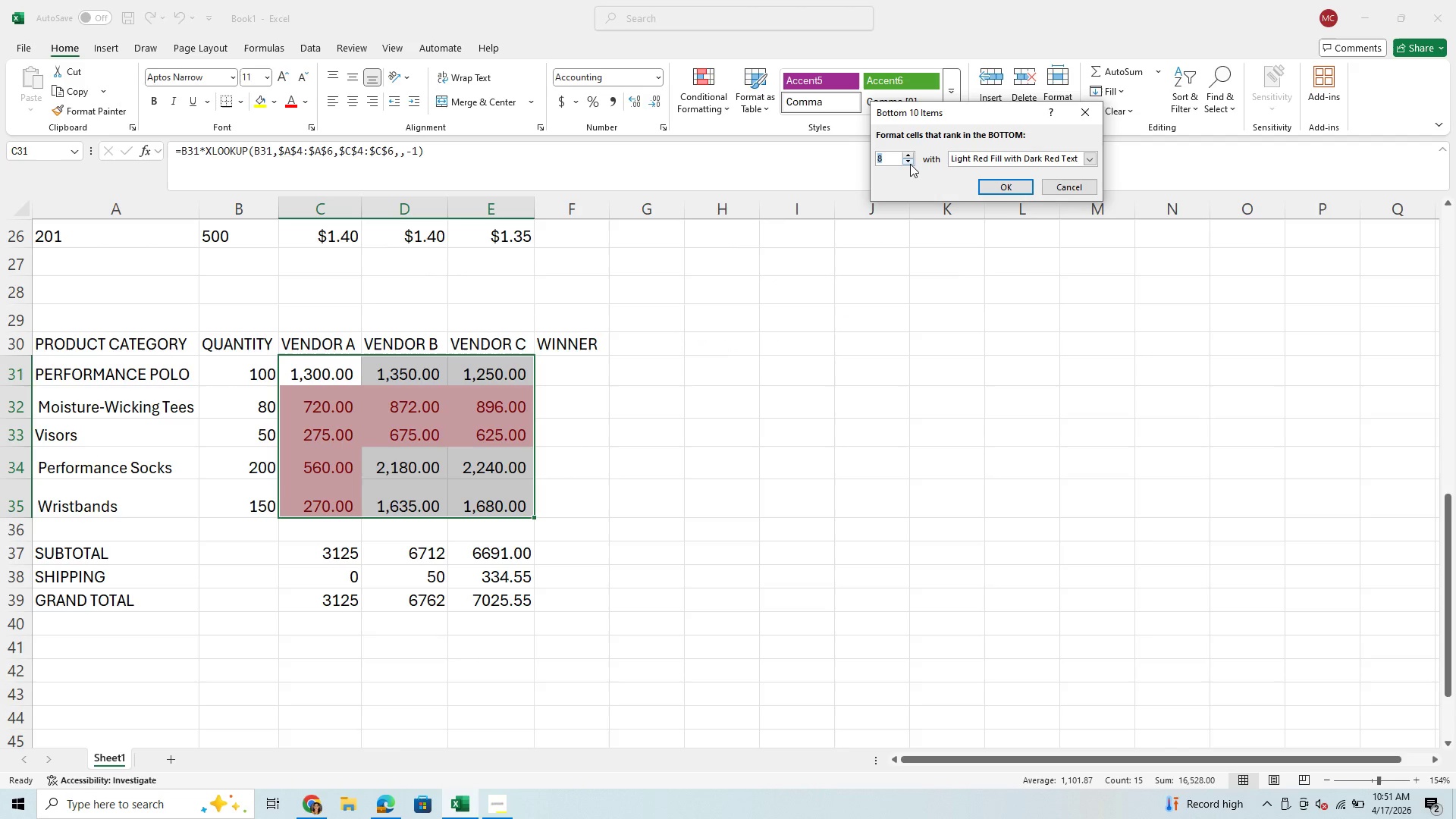 
left_click([910, 164])
 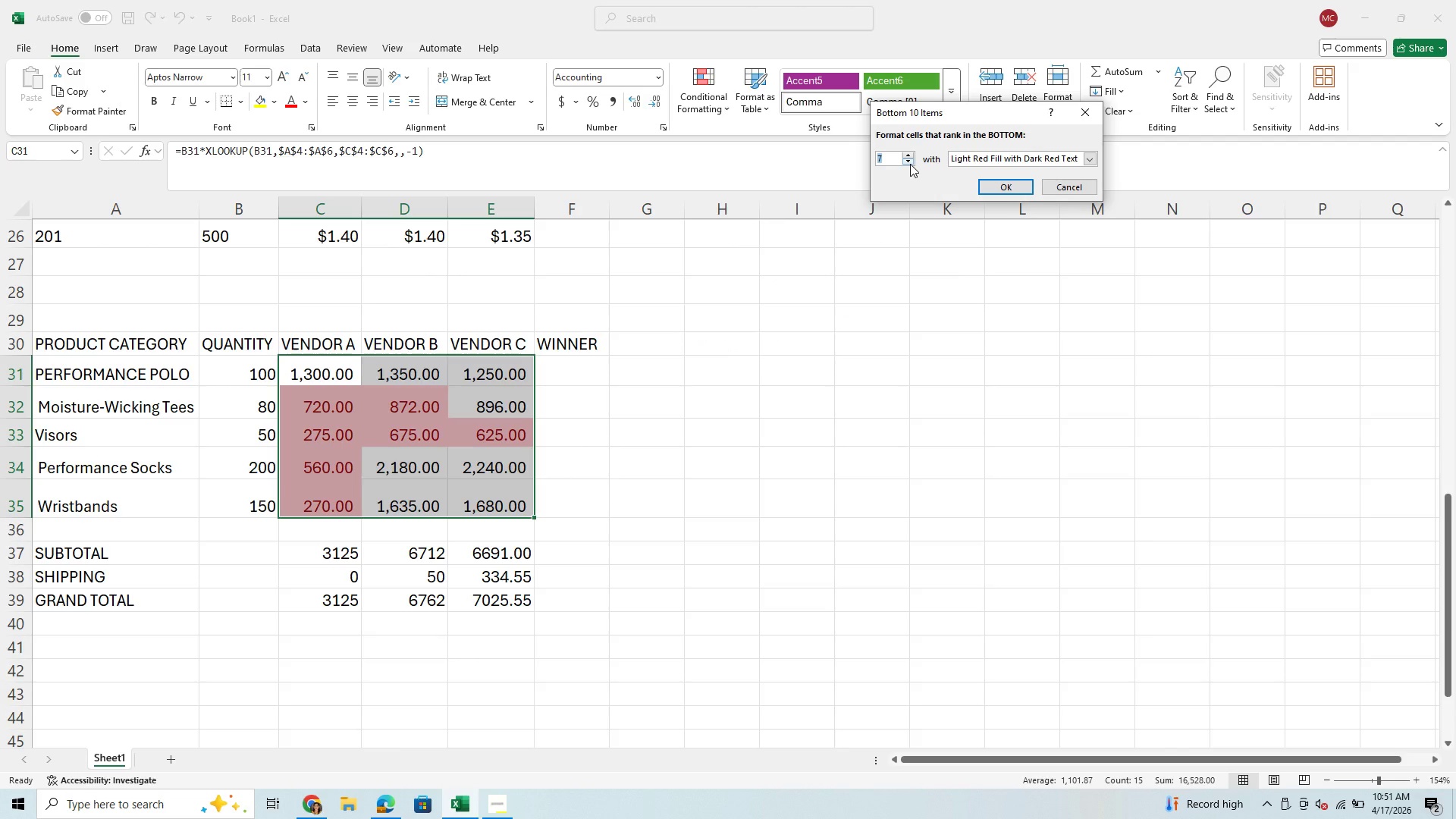 
left_click([910, 164])
 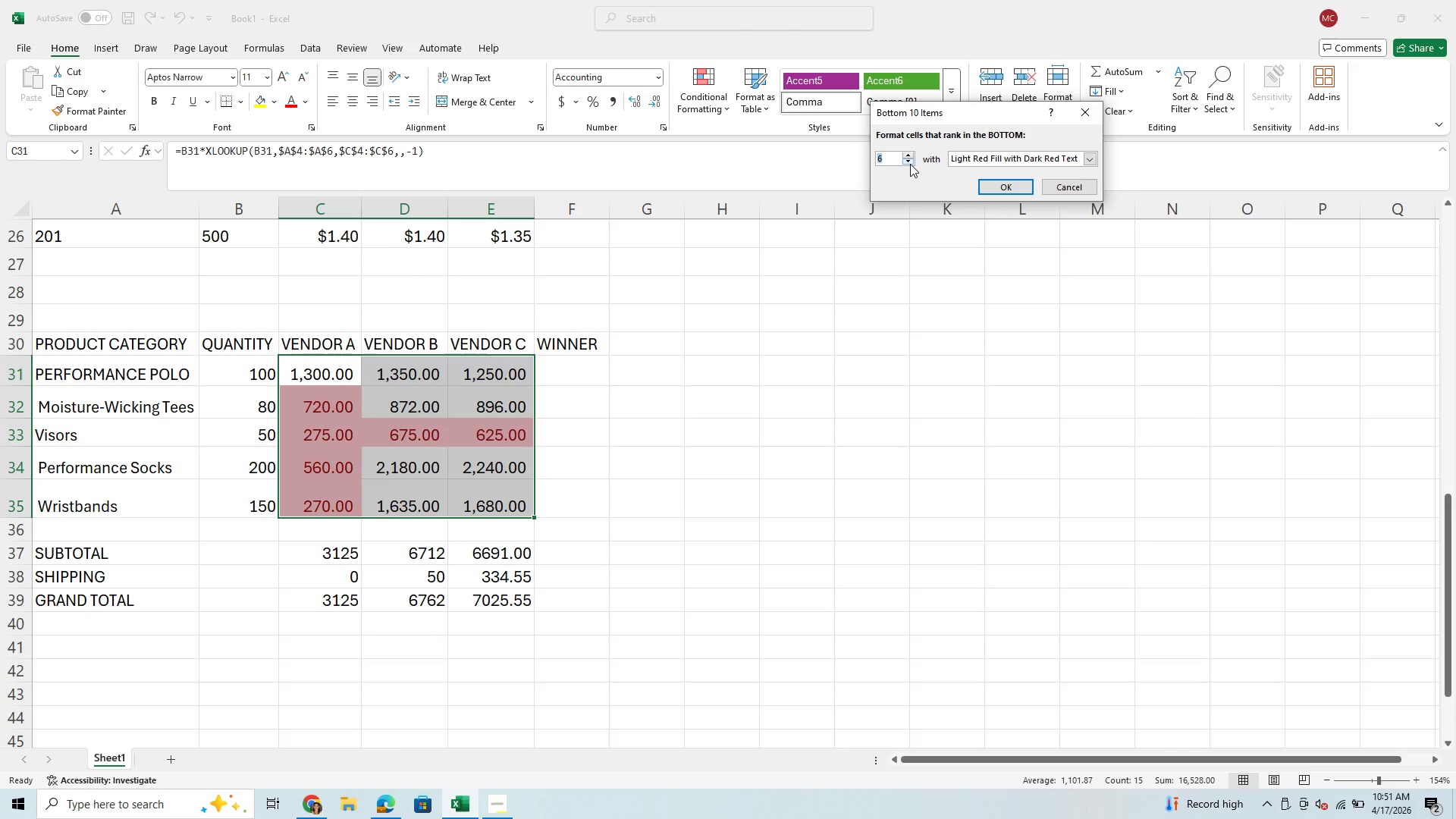 
left_click([910, 164])
 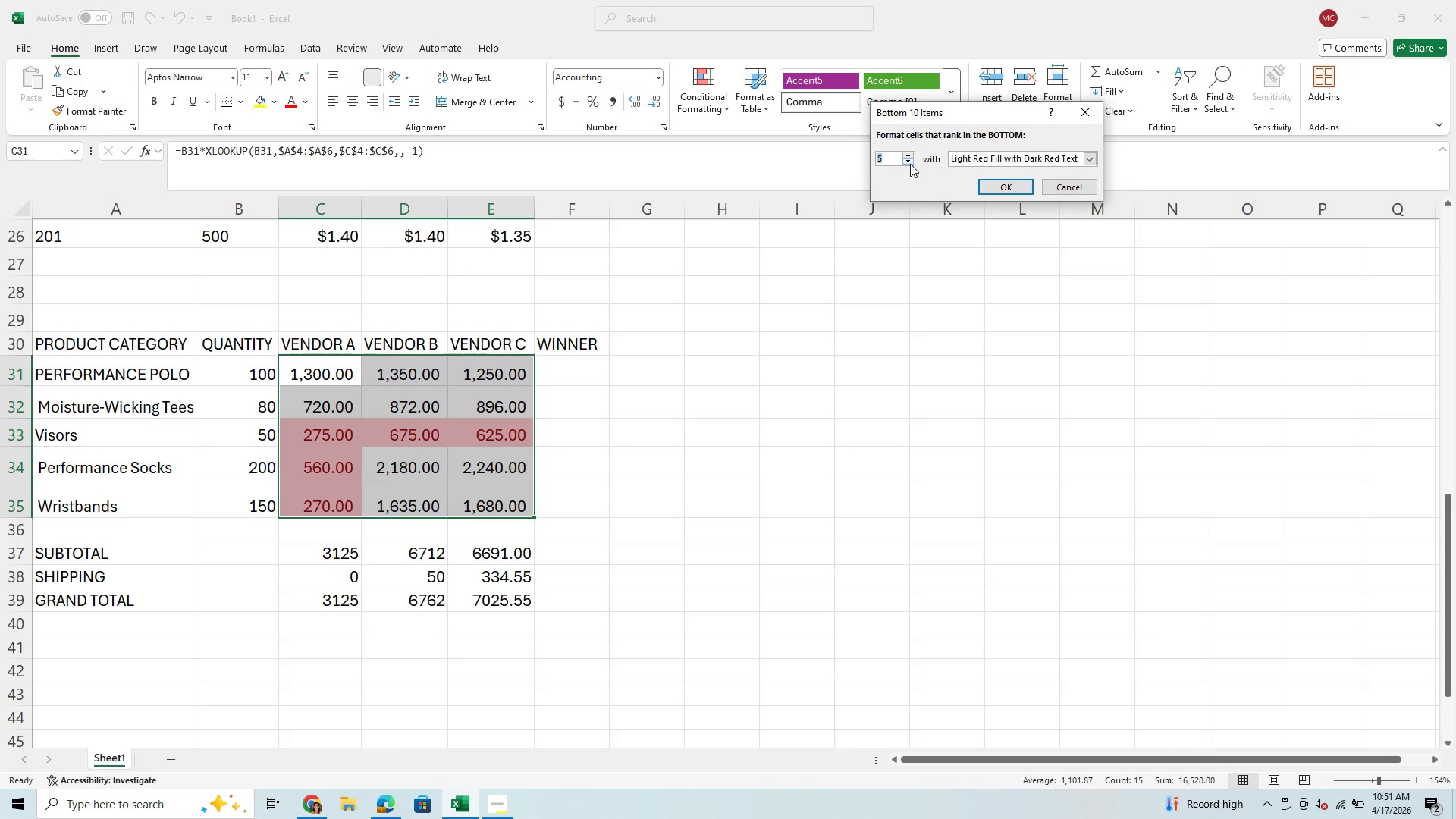 
left_click([910, 164])
 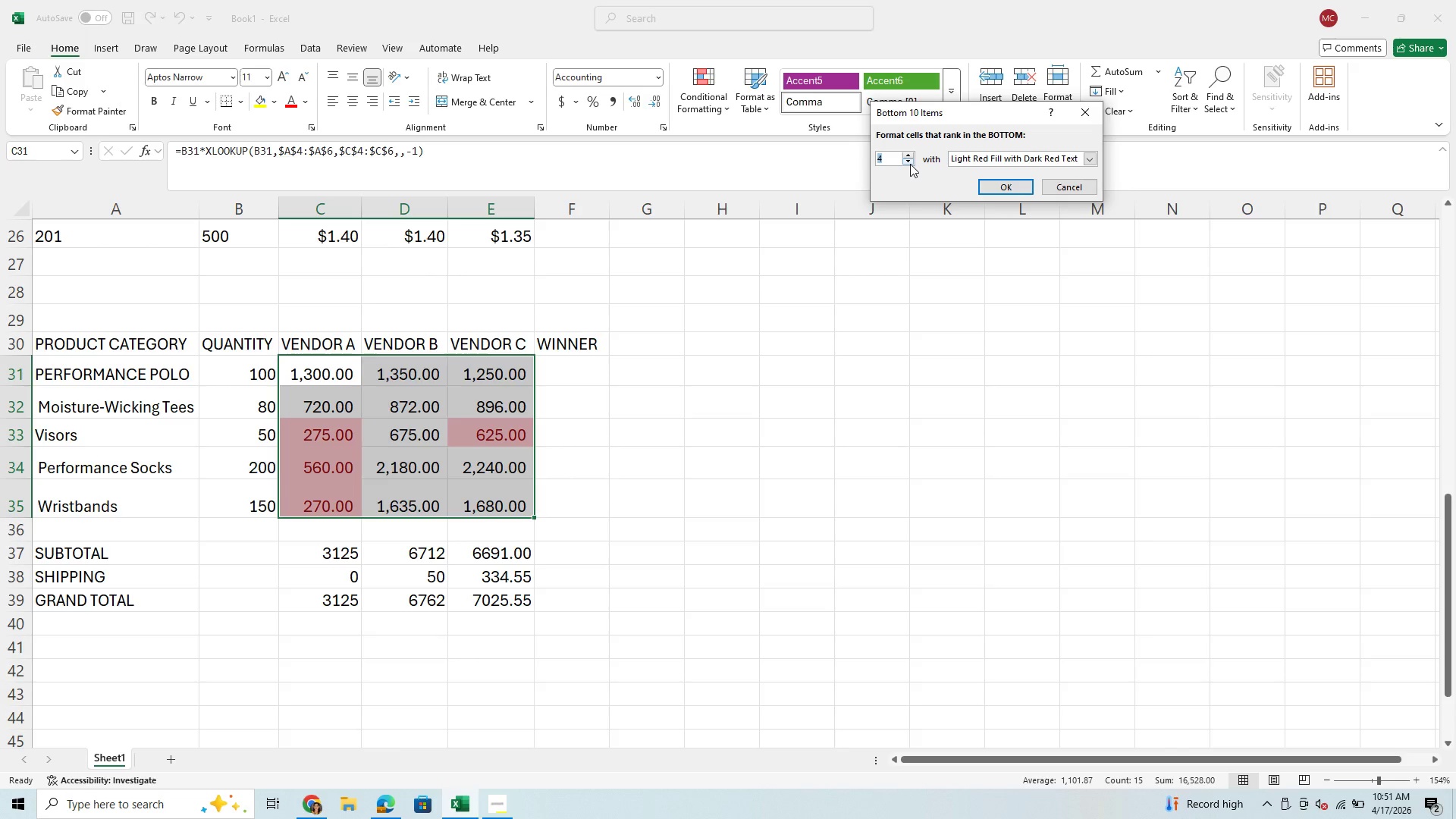 
left_click([910, 164])
 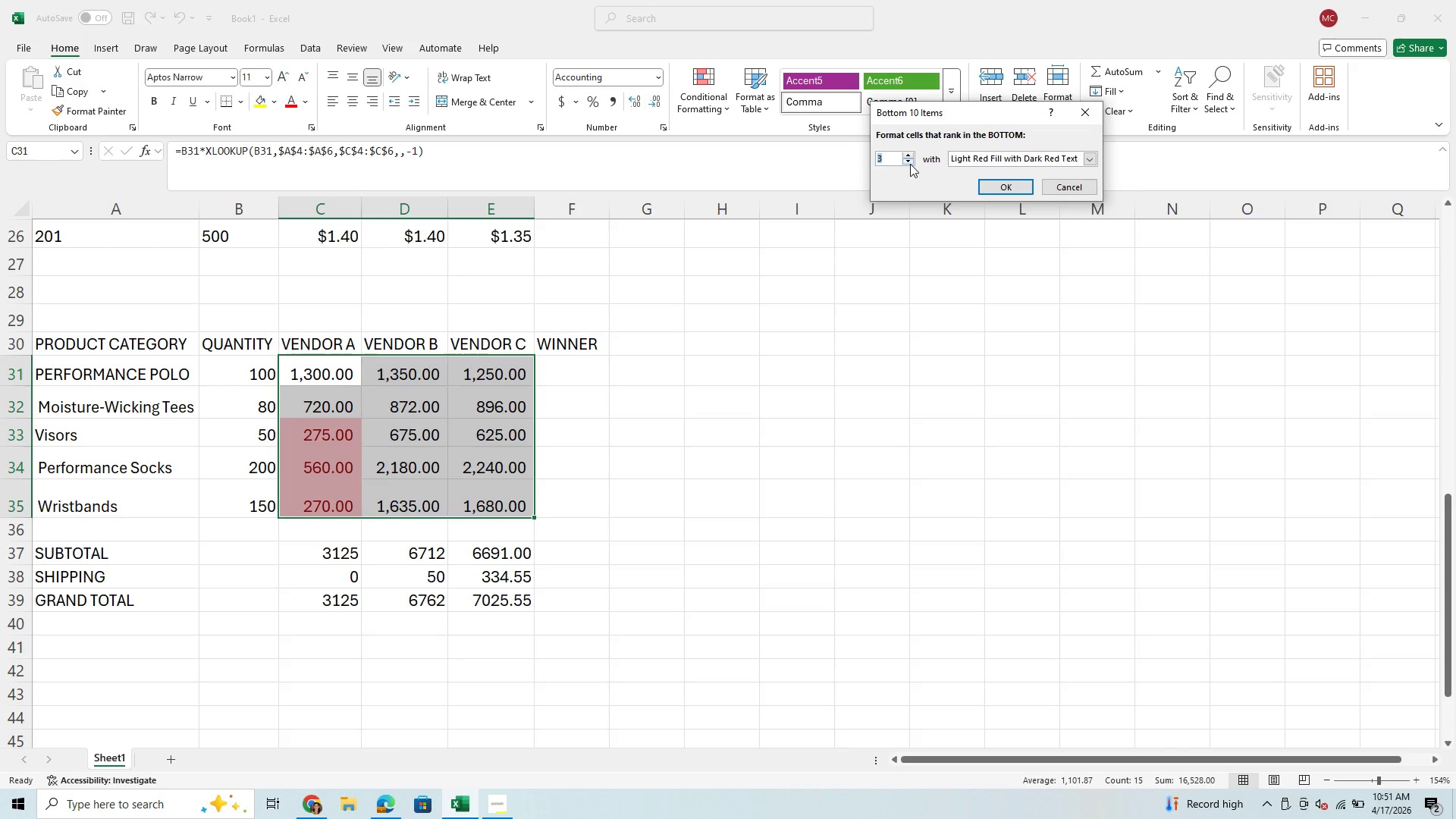 
left_click([910, 164])
 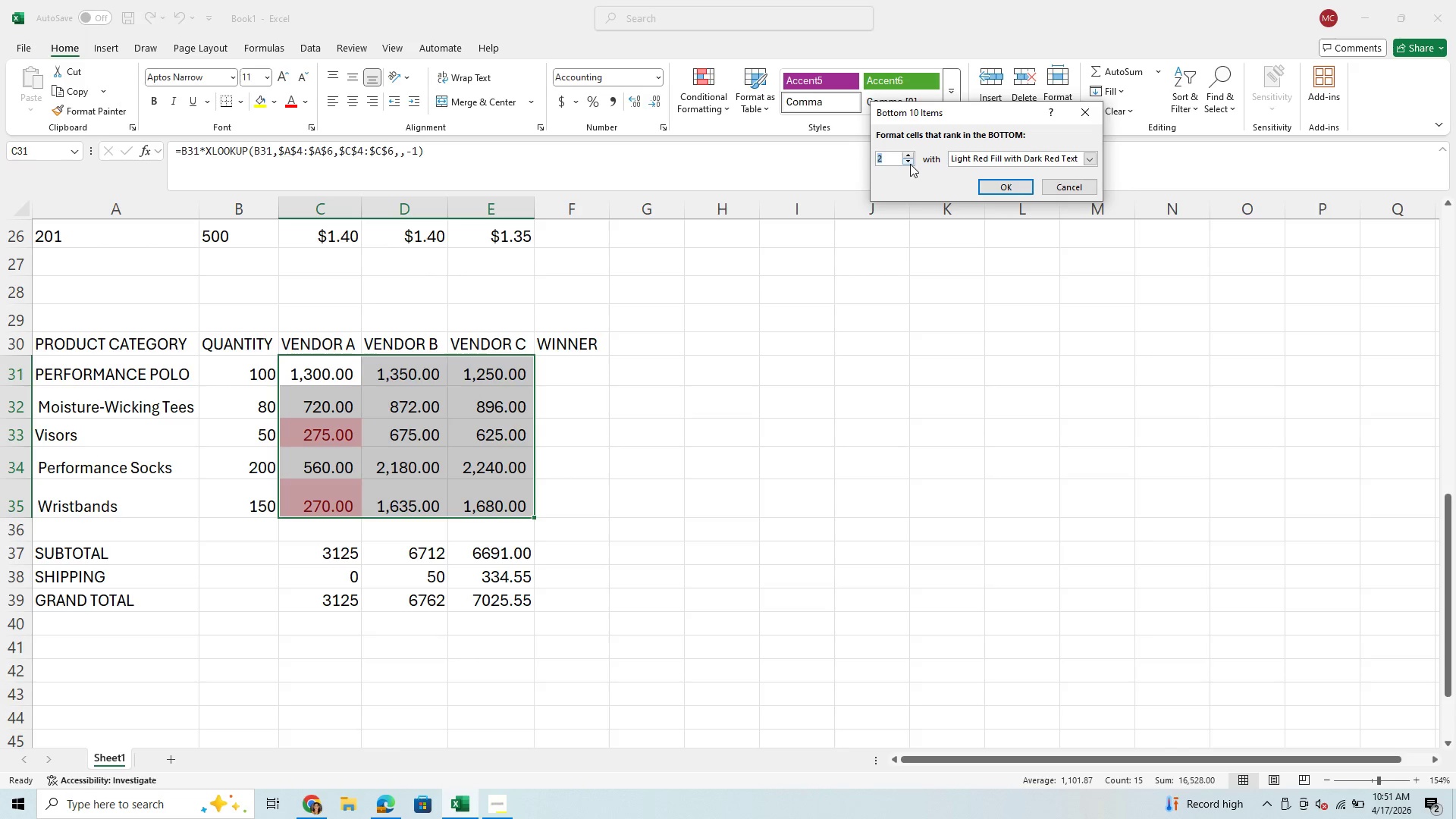 
left_click([910, 164])
 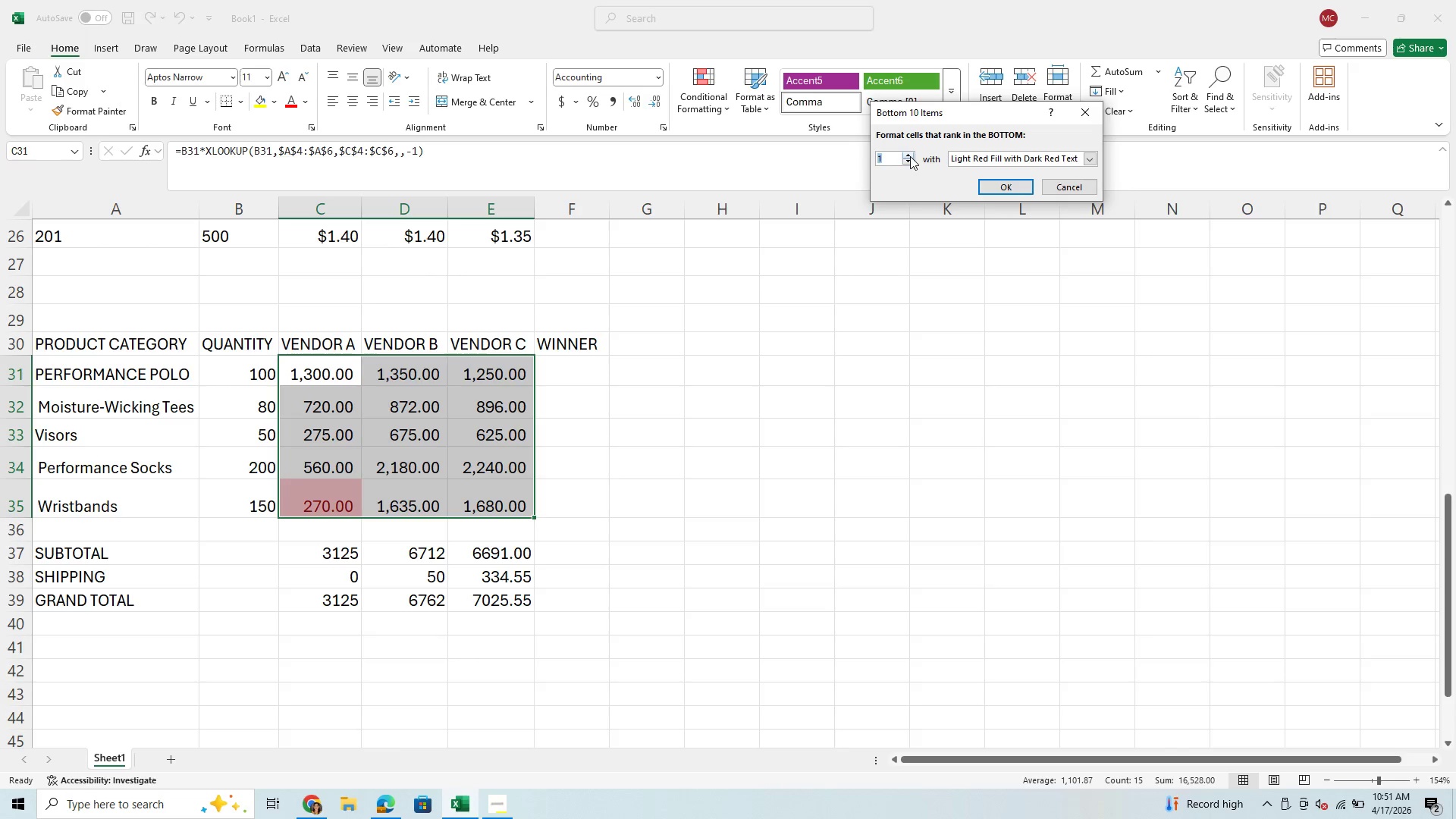 
left_click([910, 156])
 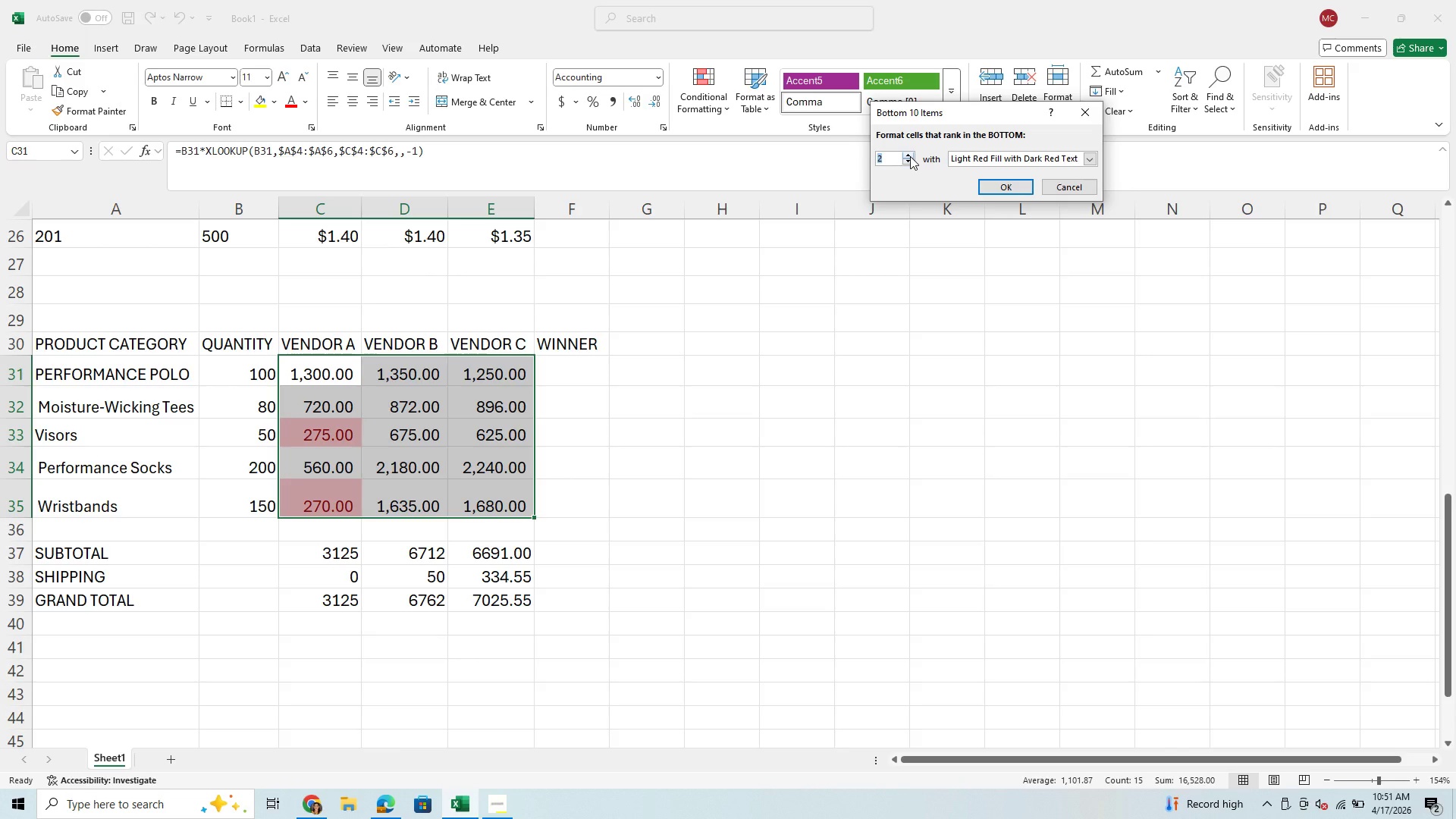 
left_click([910, 156])
 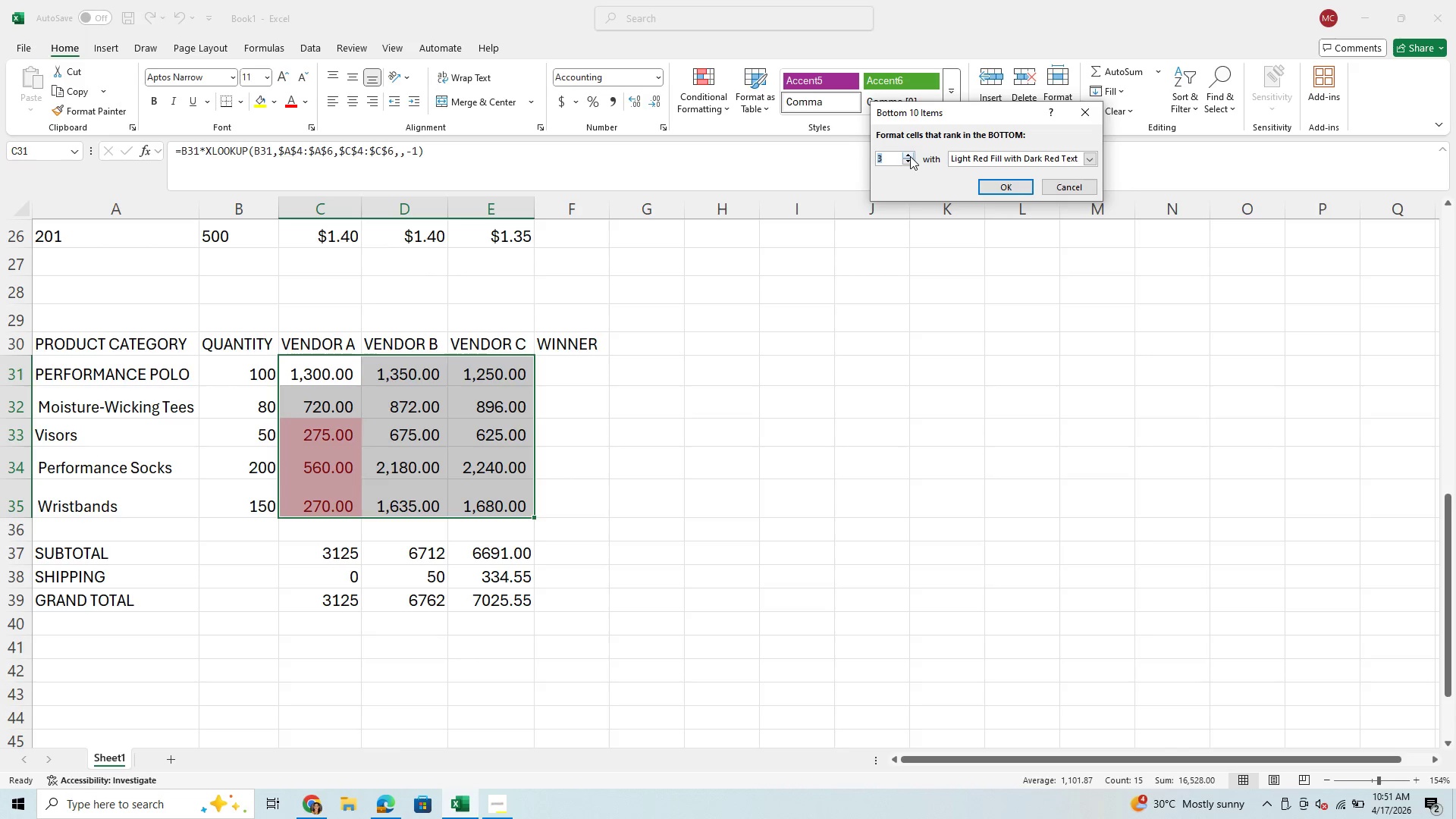 
left_click([910, 156])
 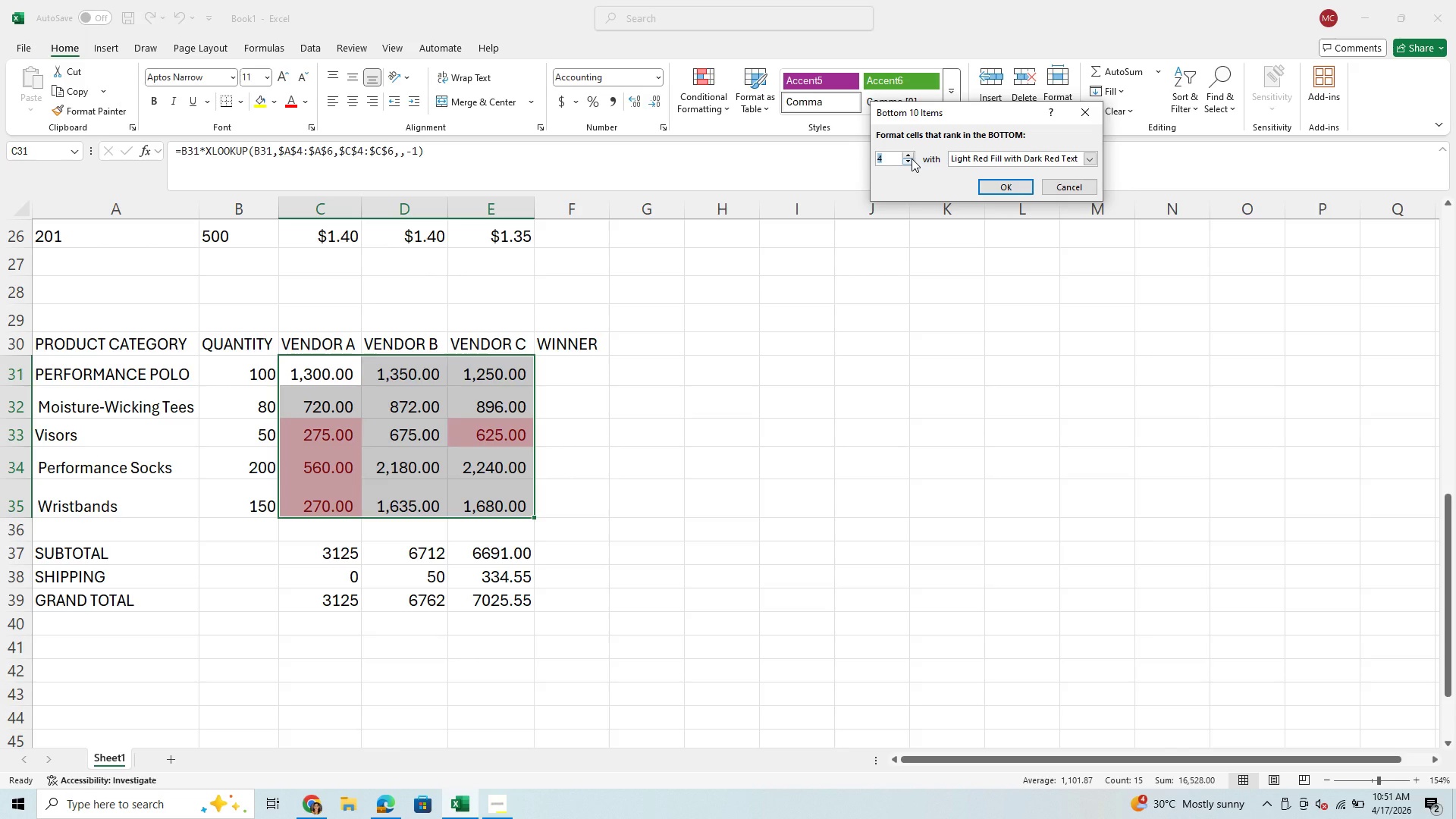 
left_click([908, 163])
 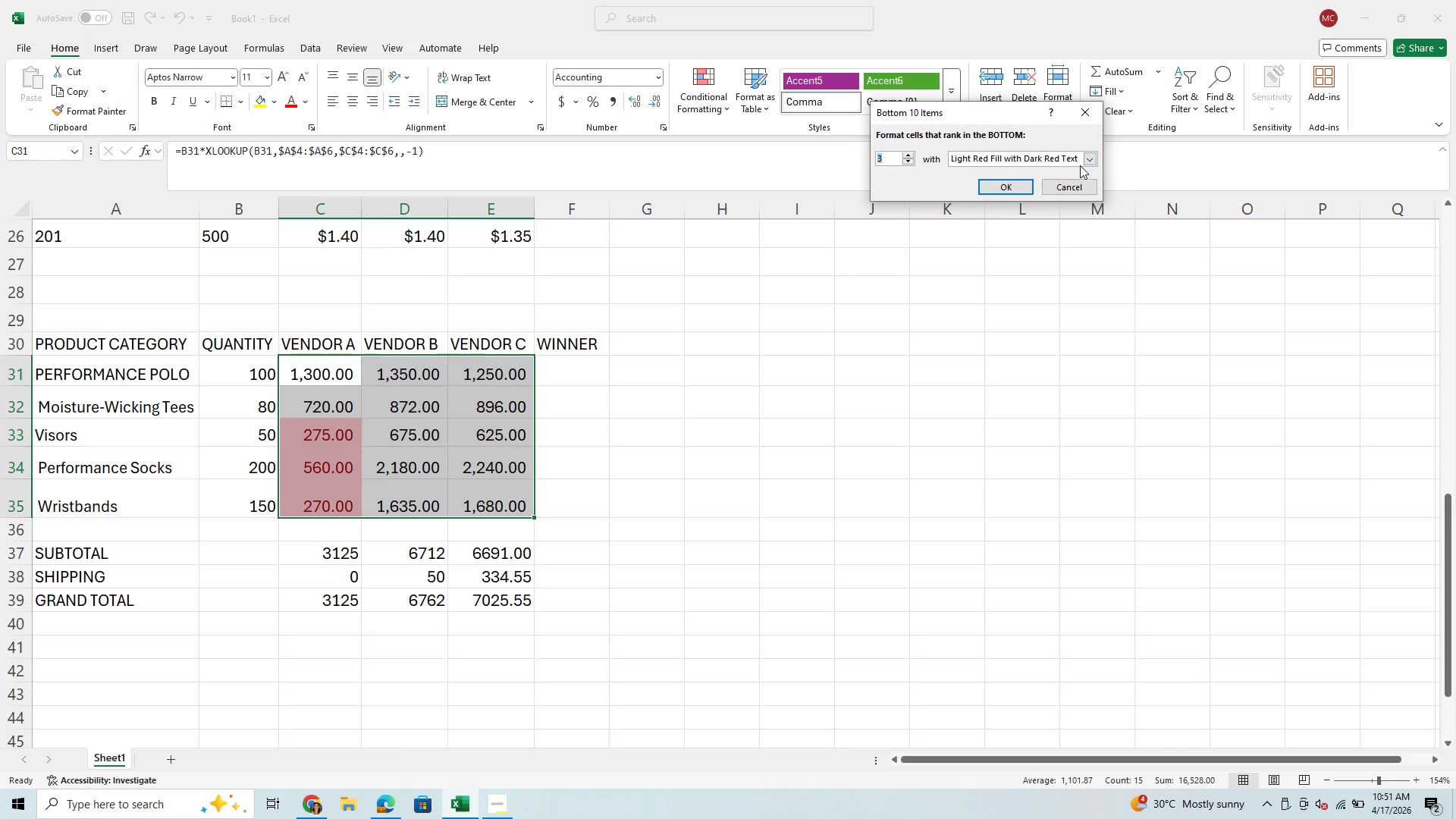 
left_click([1087, 154])
 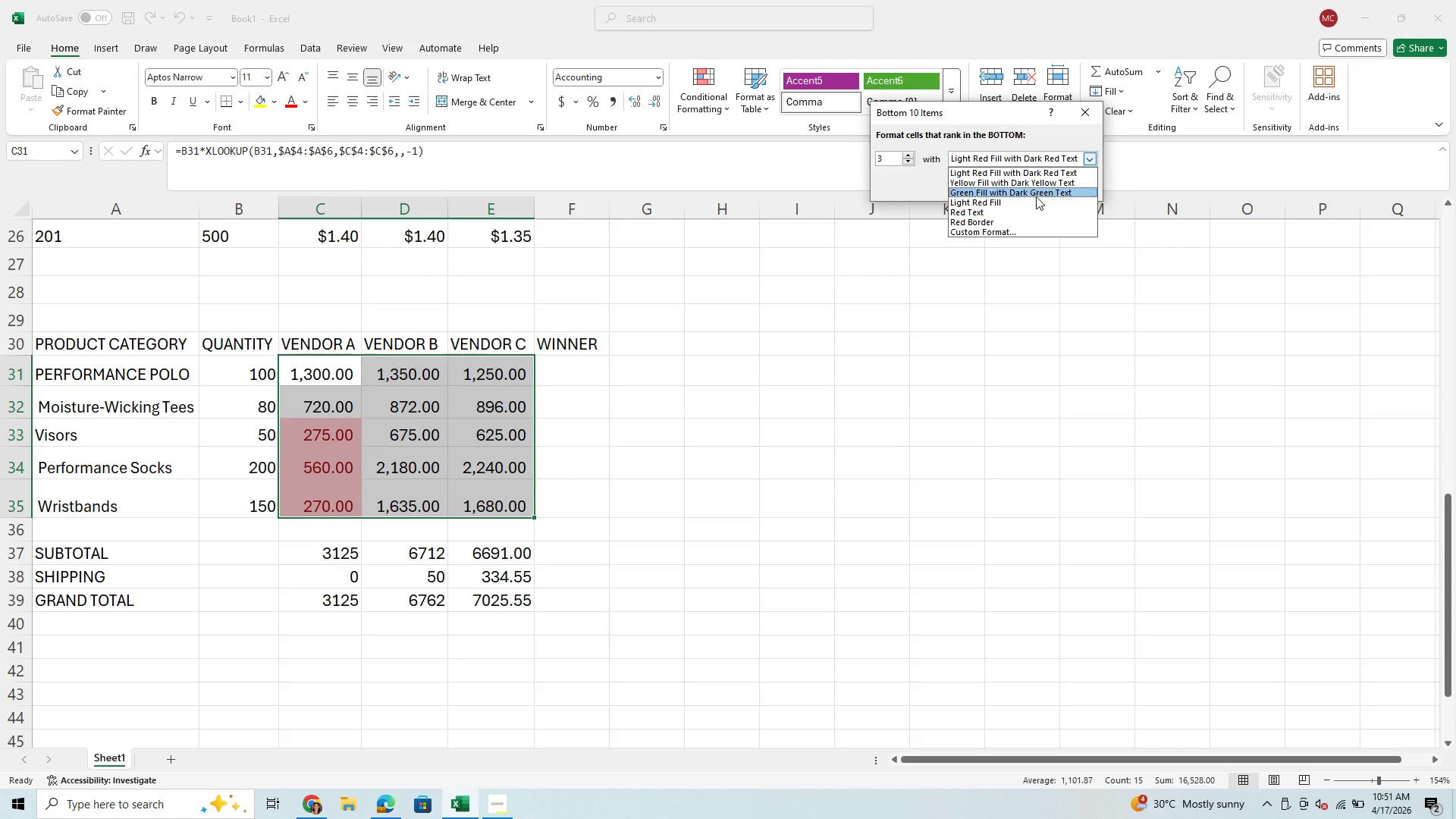 
left_click([1044, 196])
 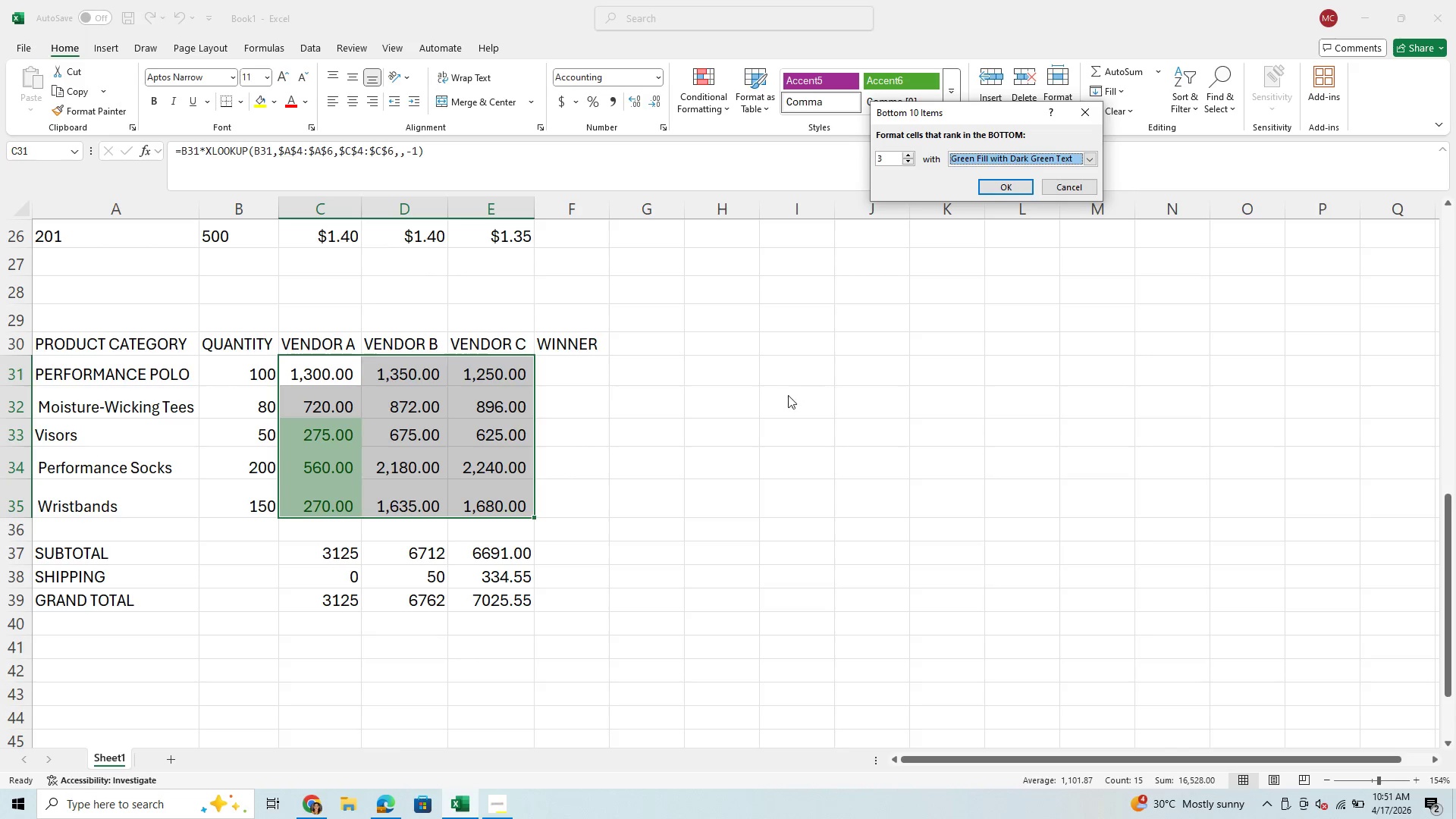 
left_click([785, 398])
 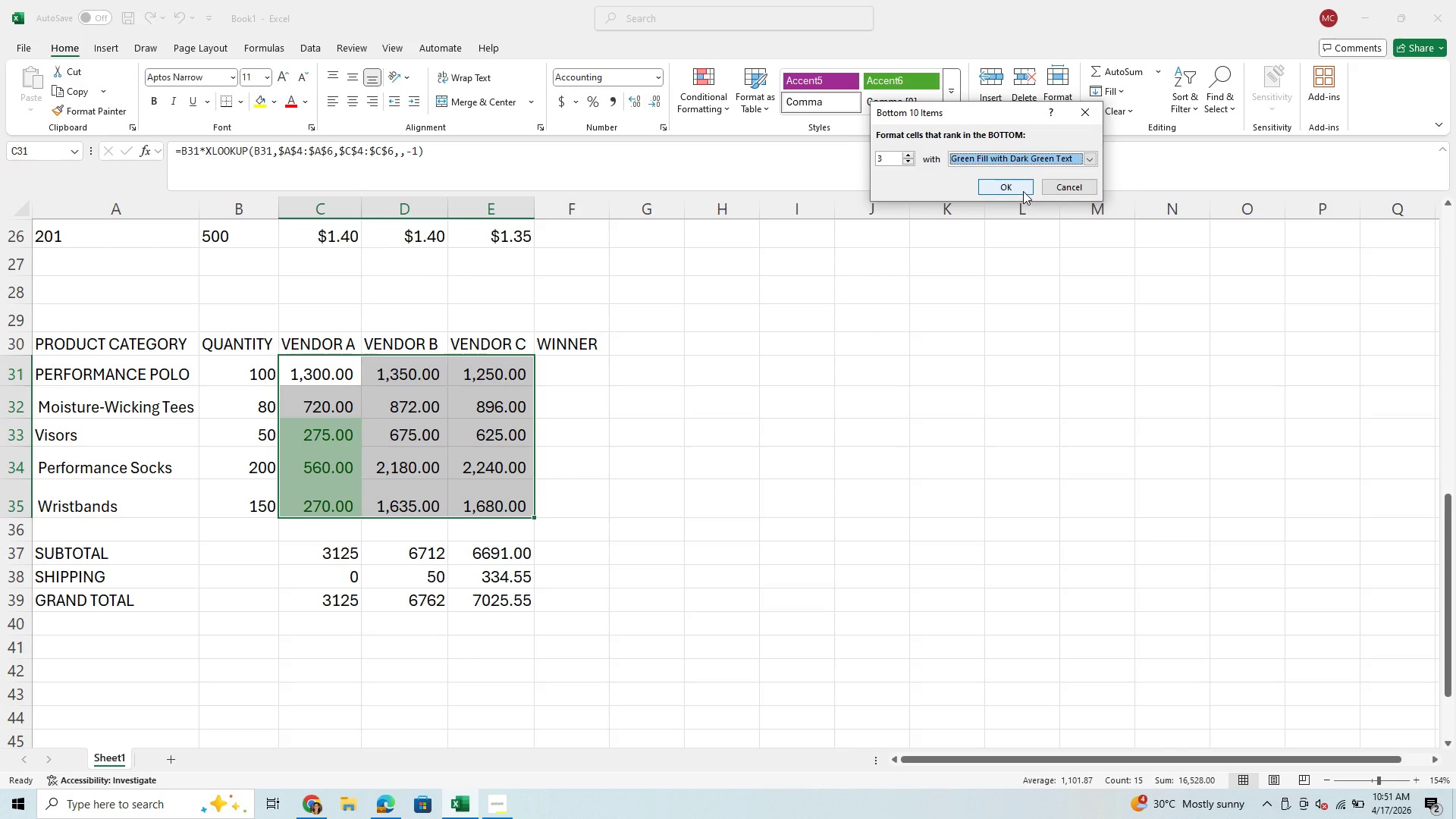 
left_click([1023, 191])
 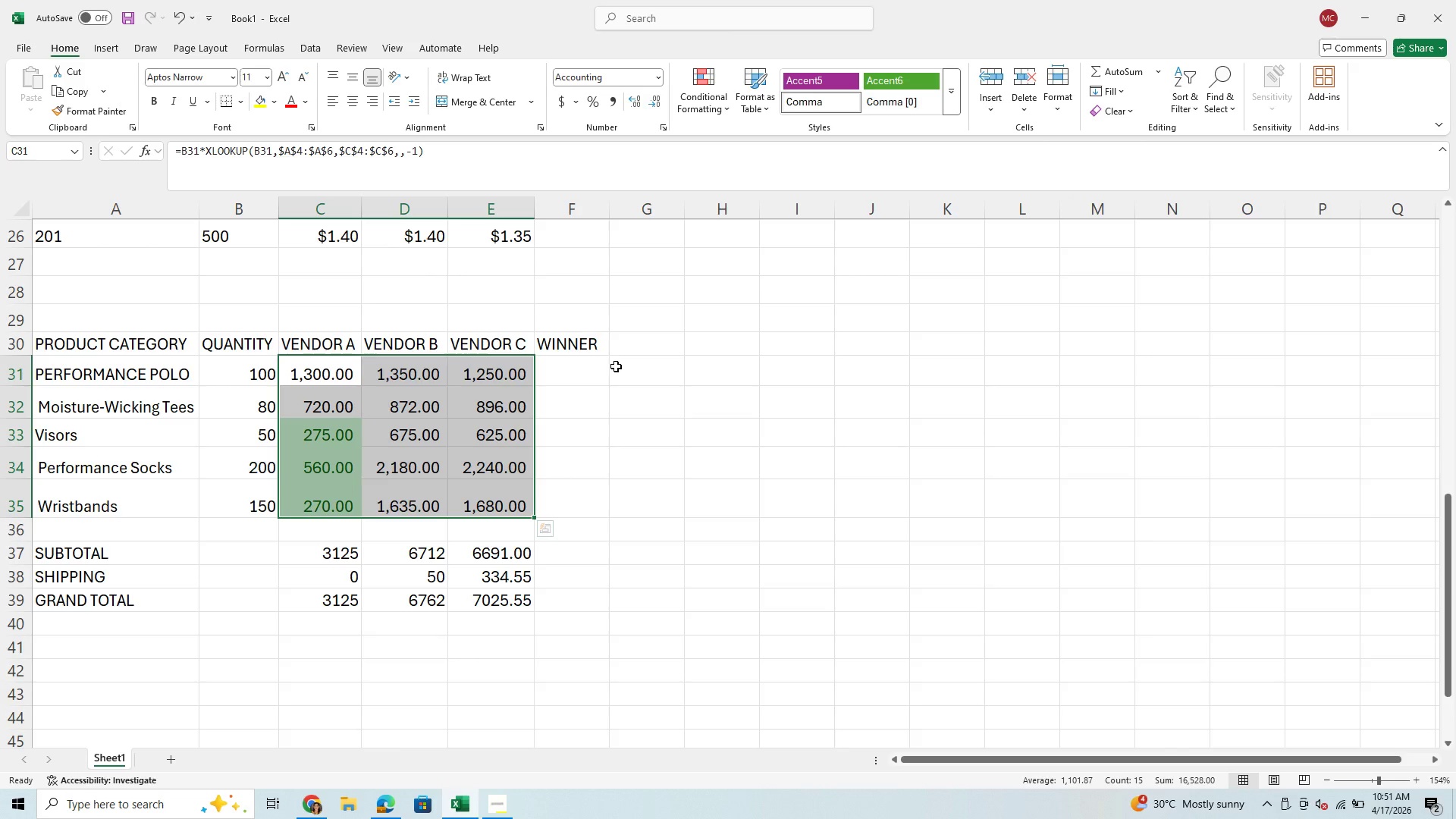 
wait(13.81)
 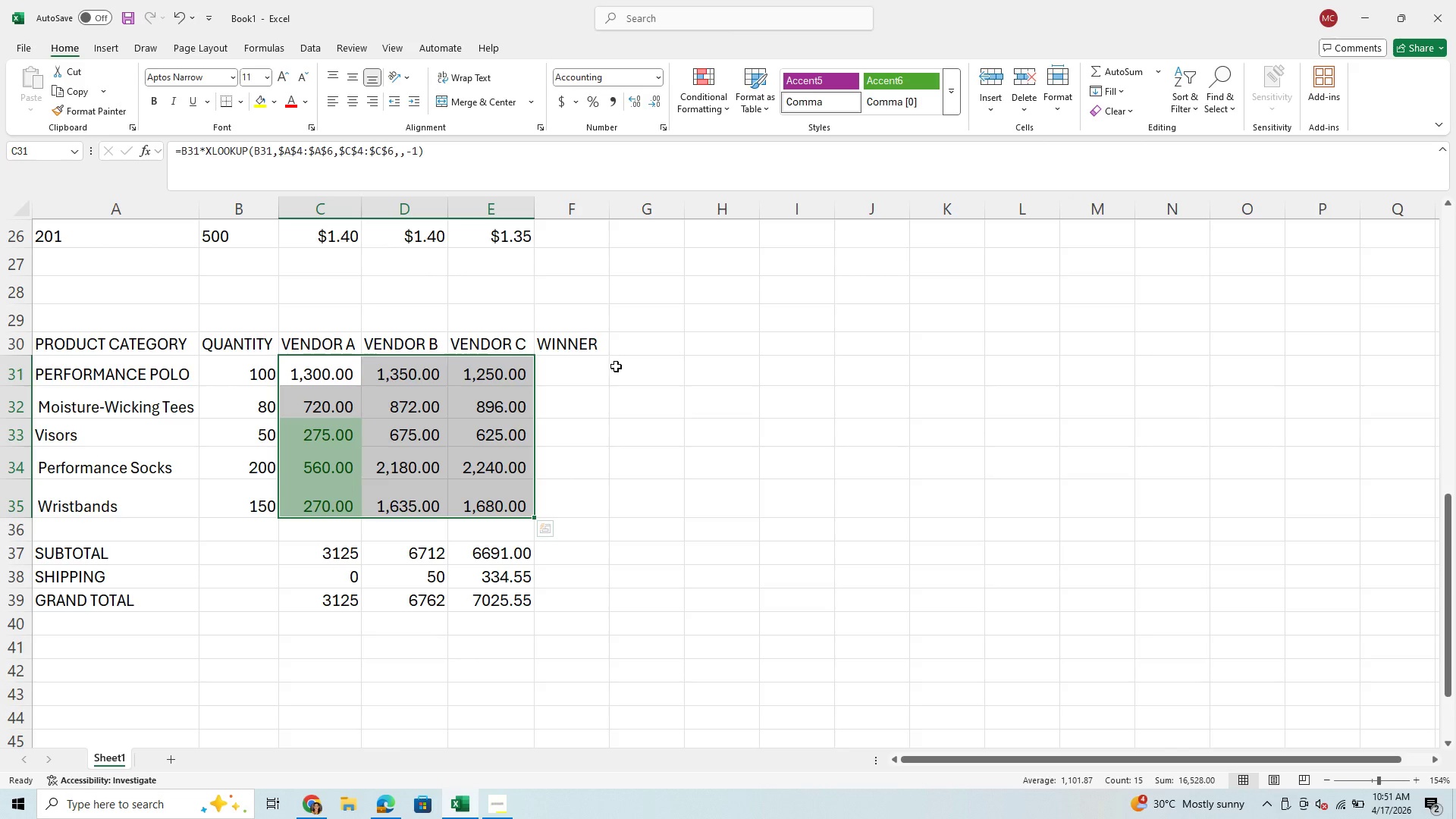 
left_click([602, 366])
 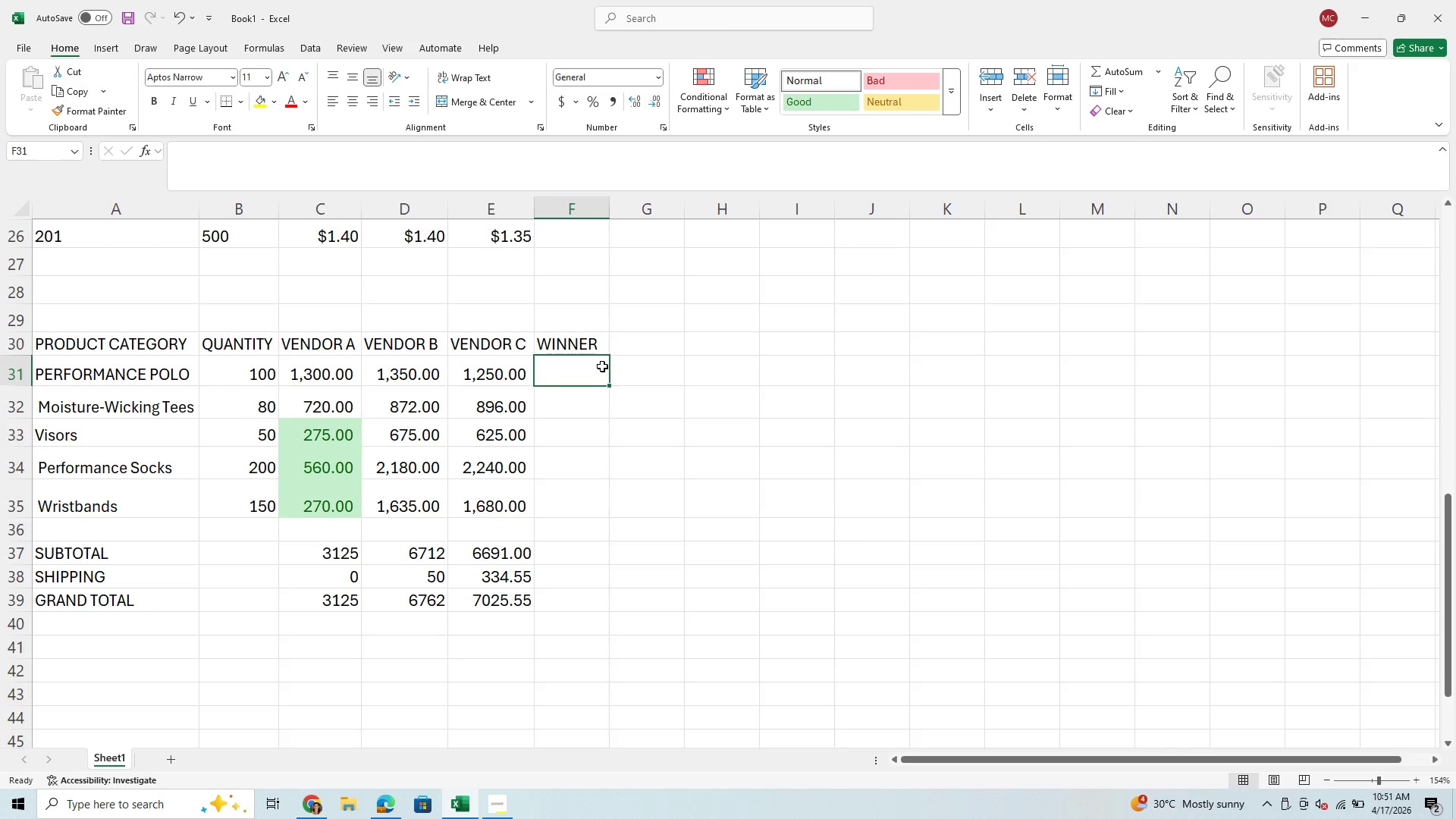 
hold_key(key=Equal, duration=0.31)
 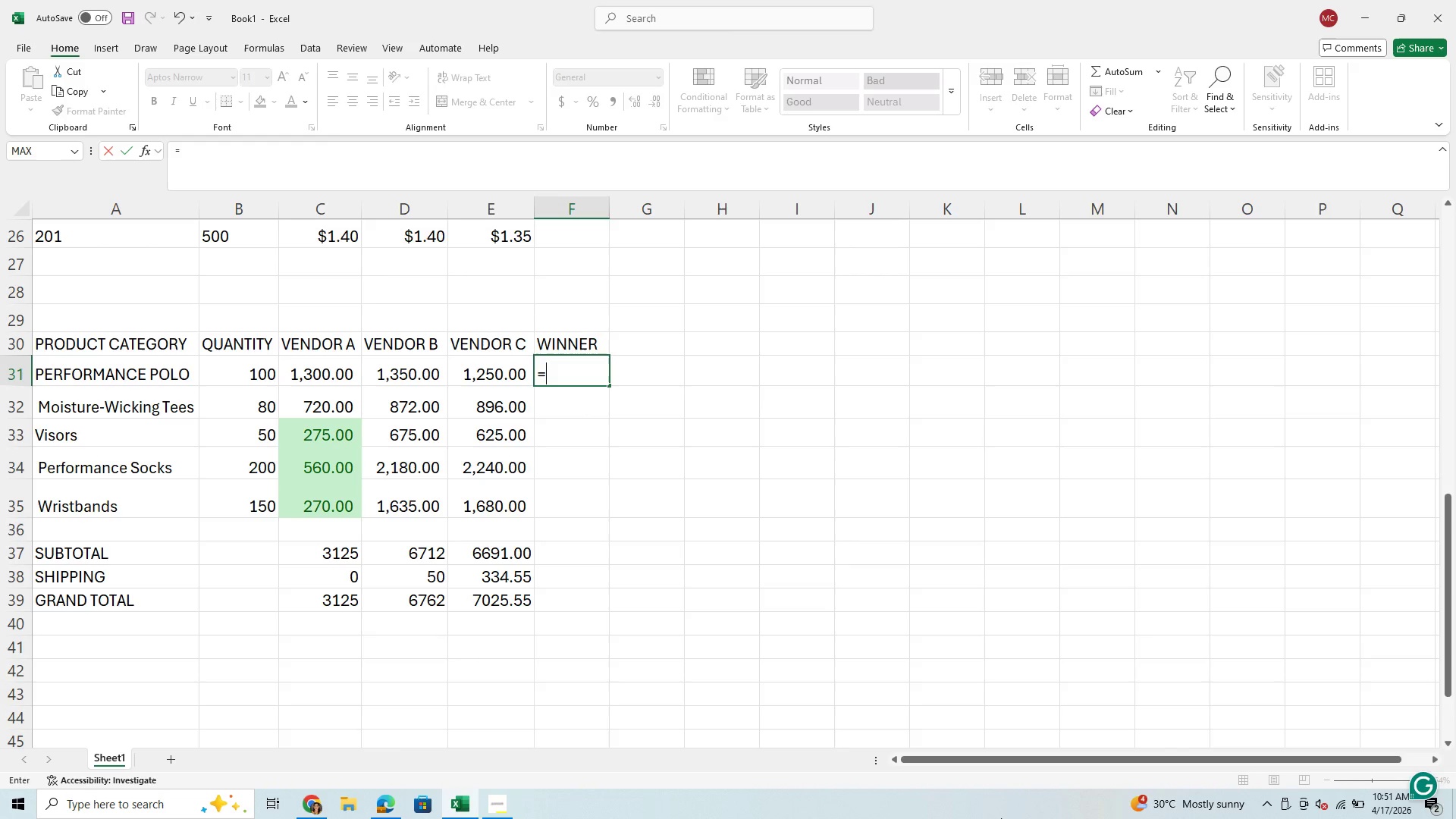 
wait(5.31)
 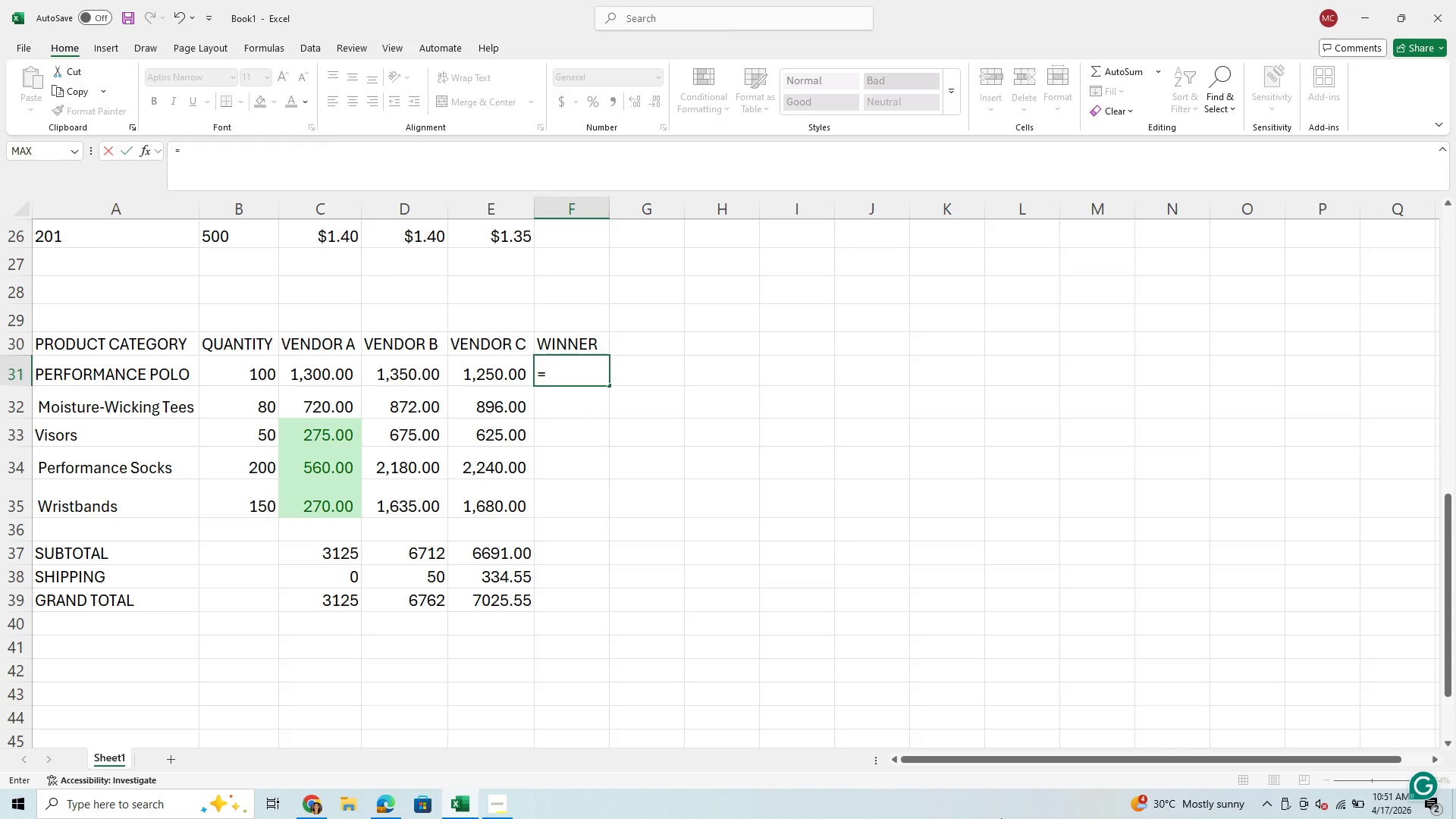 
type(c31)
 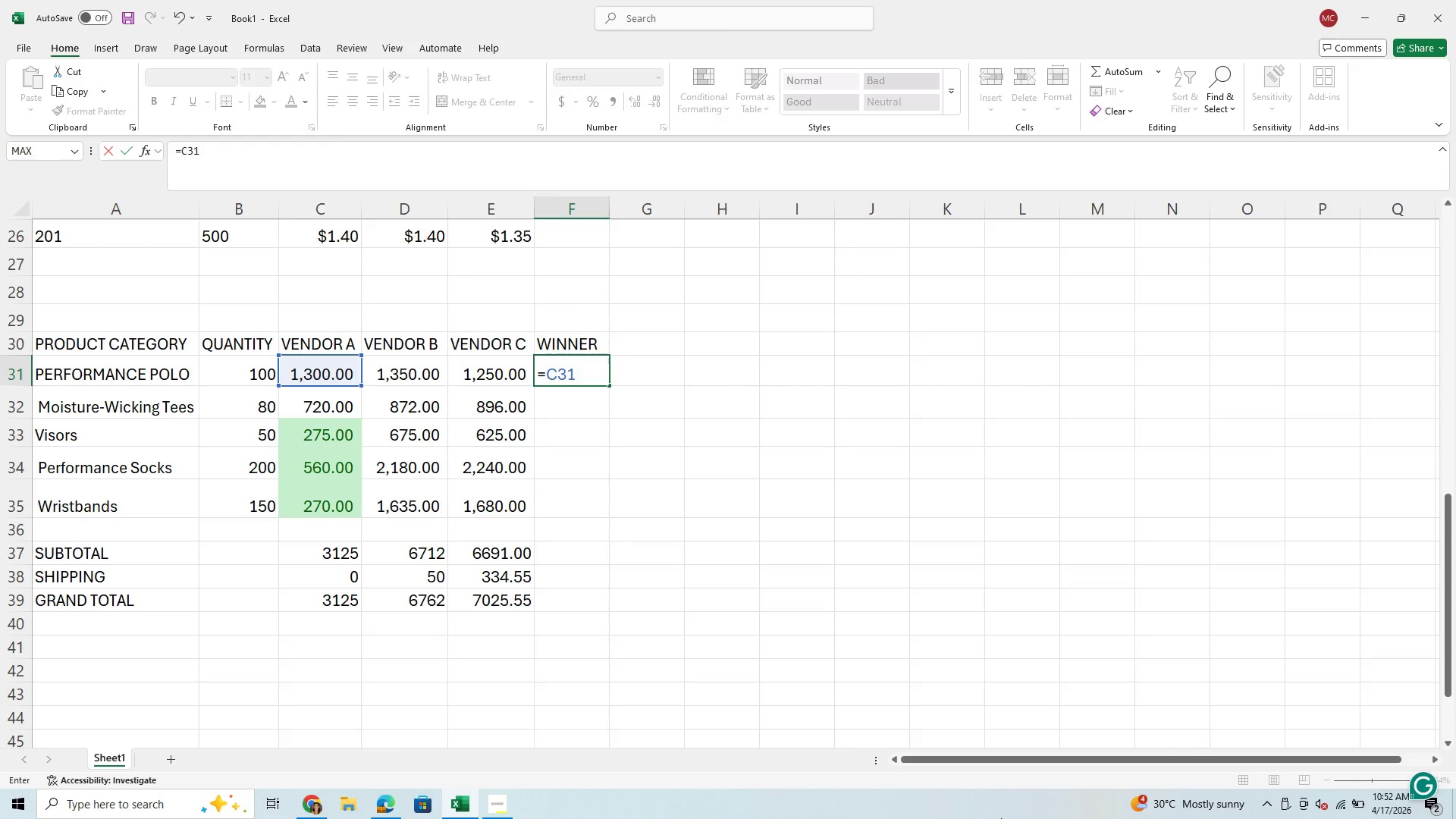 
key(Backspace)
key(Backspace)
key(Backspace)
type(min)
 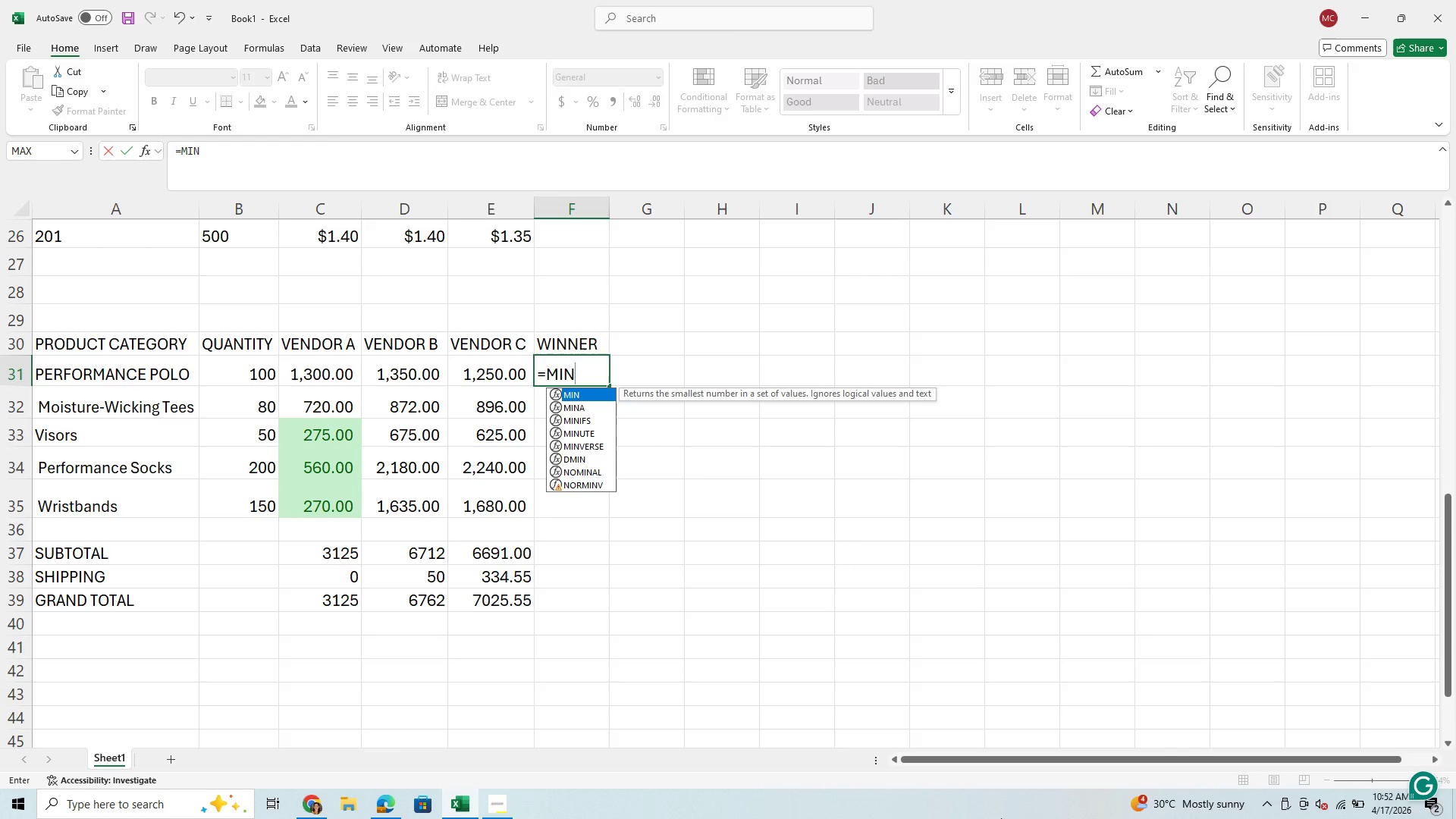 
type((c31)
 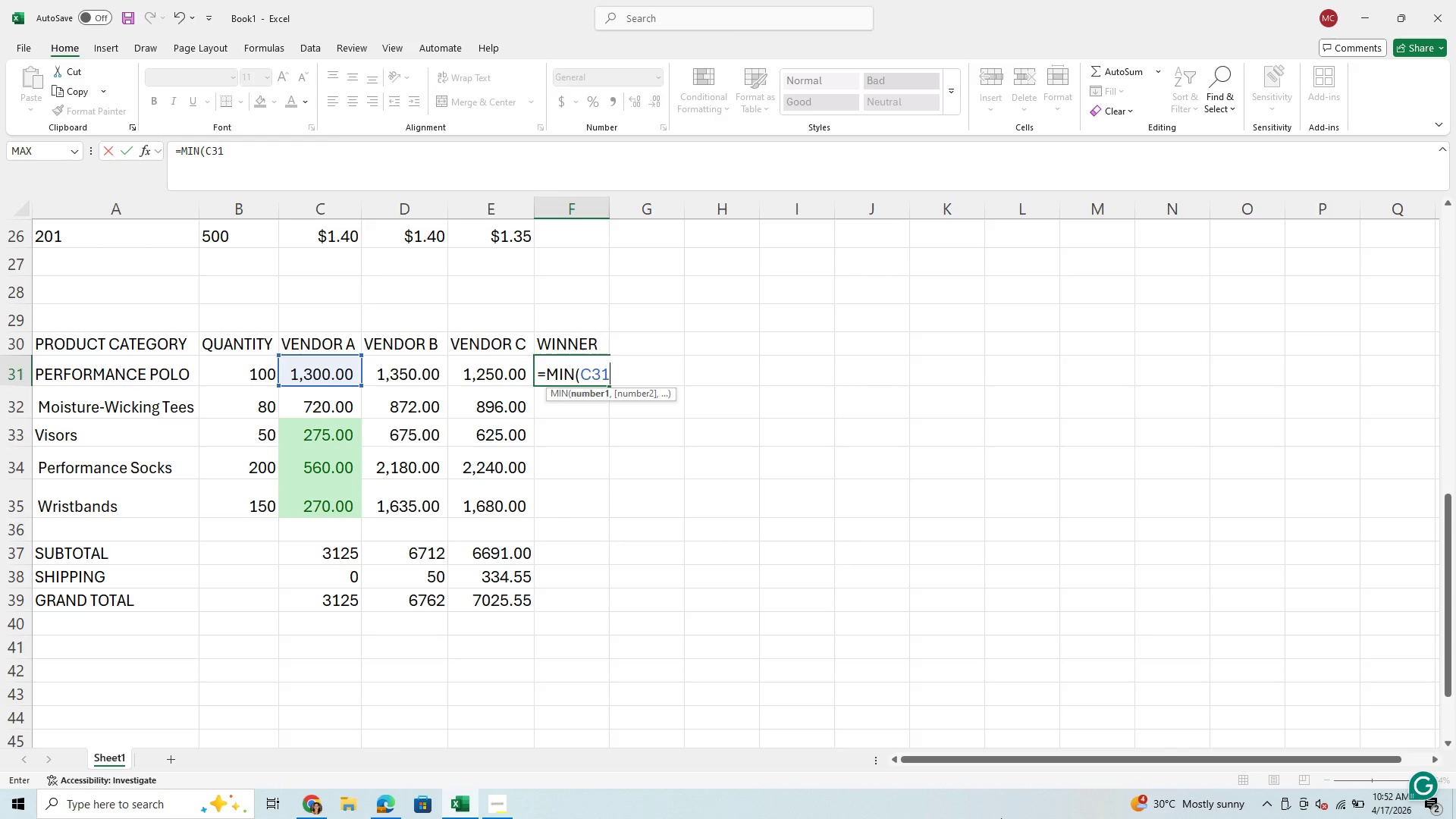 
key(Shift+Semicolon)
 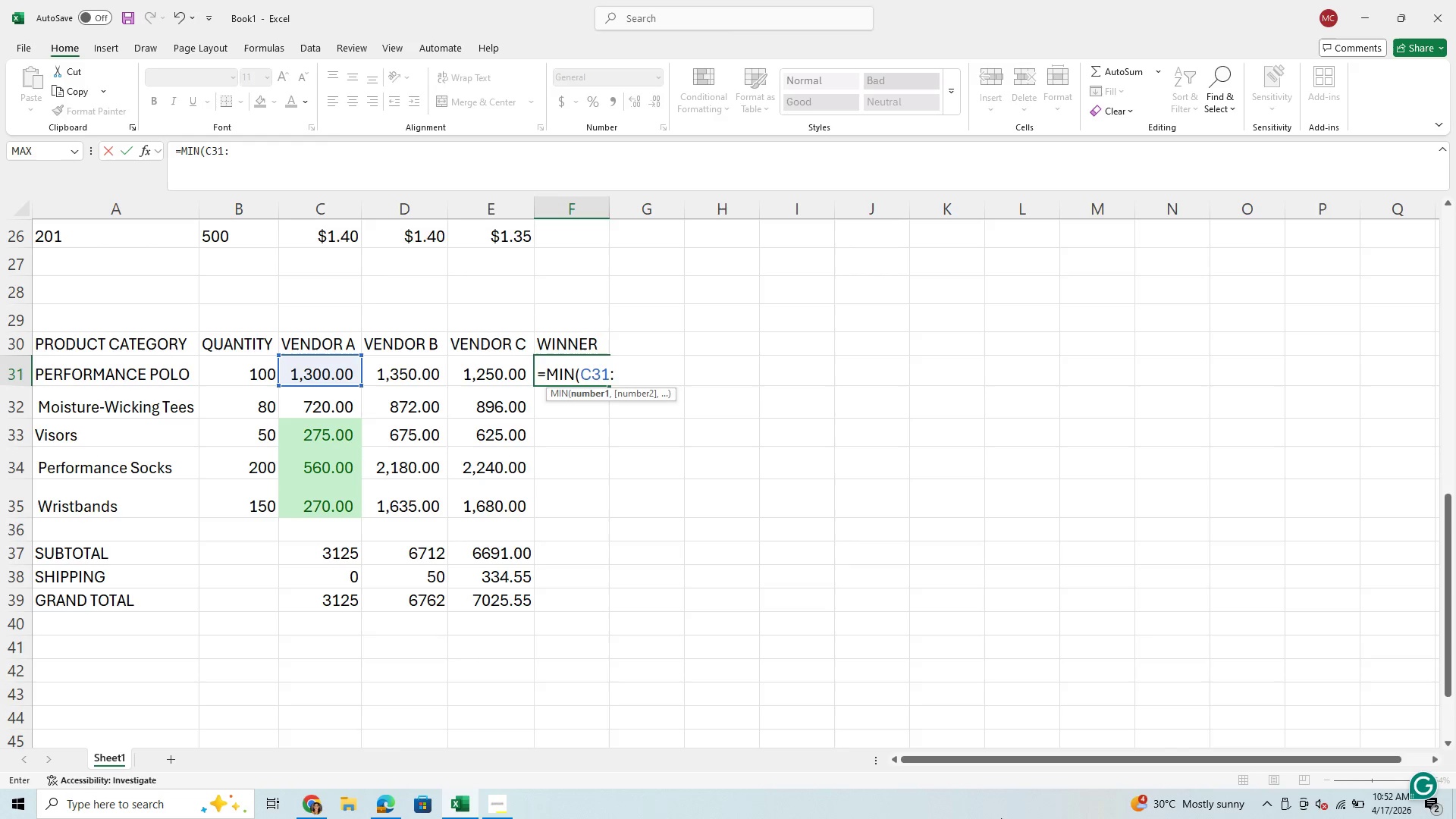 
key(E)
 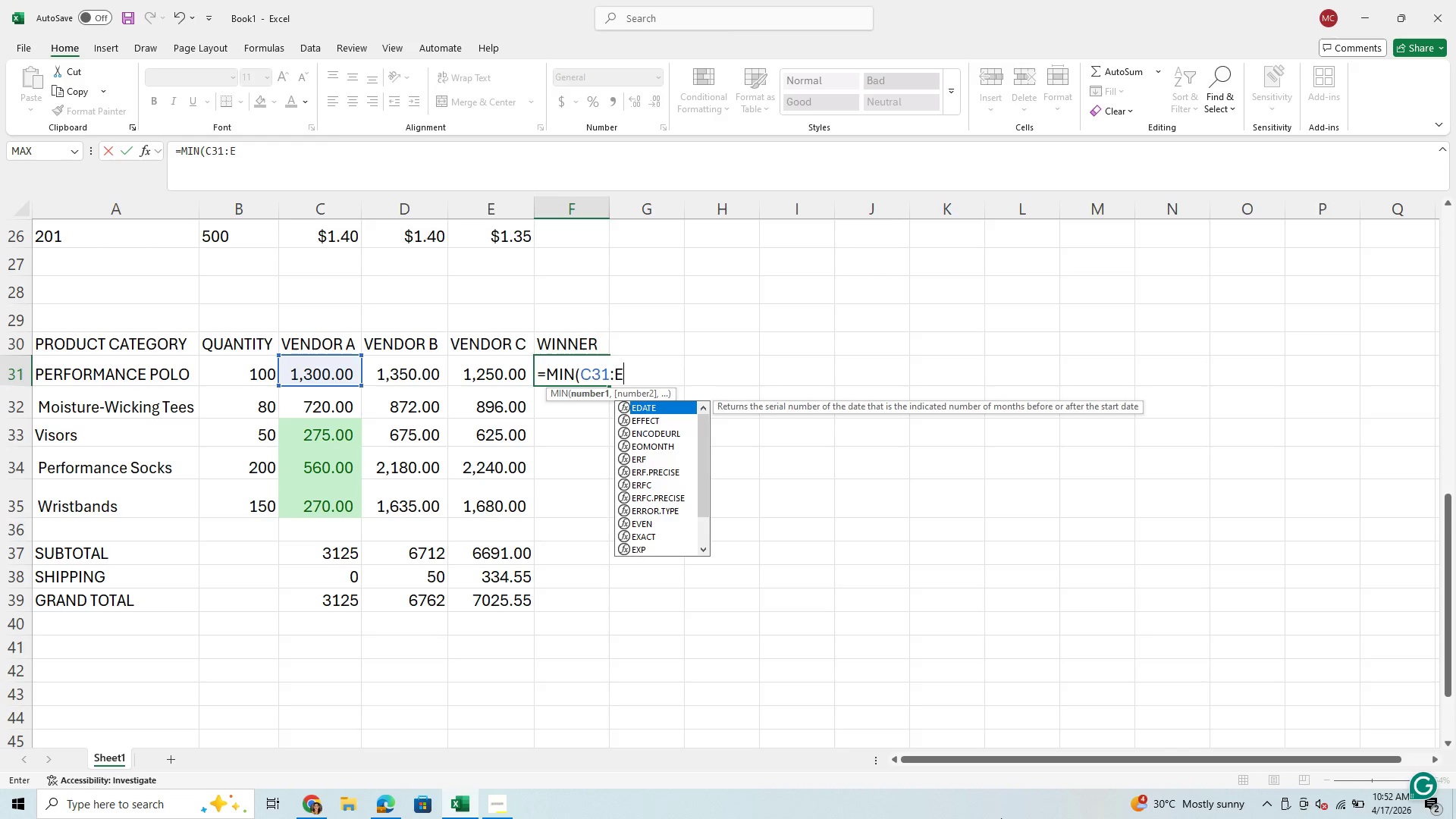 
type(31))
 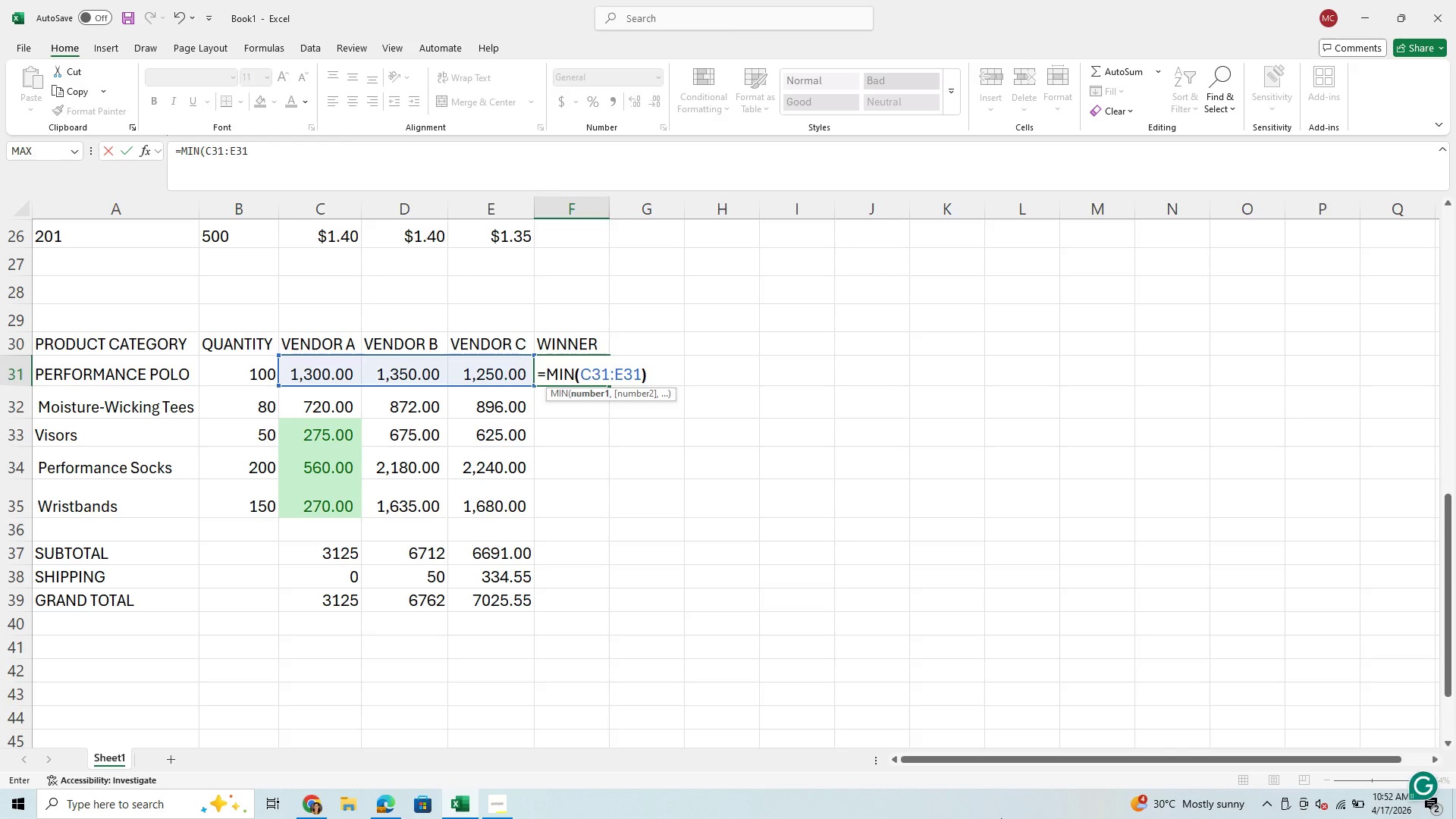 
key(Enter)
 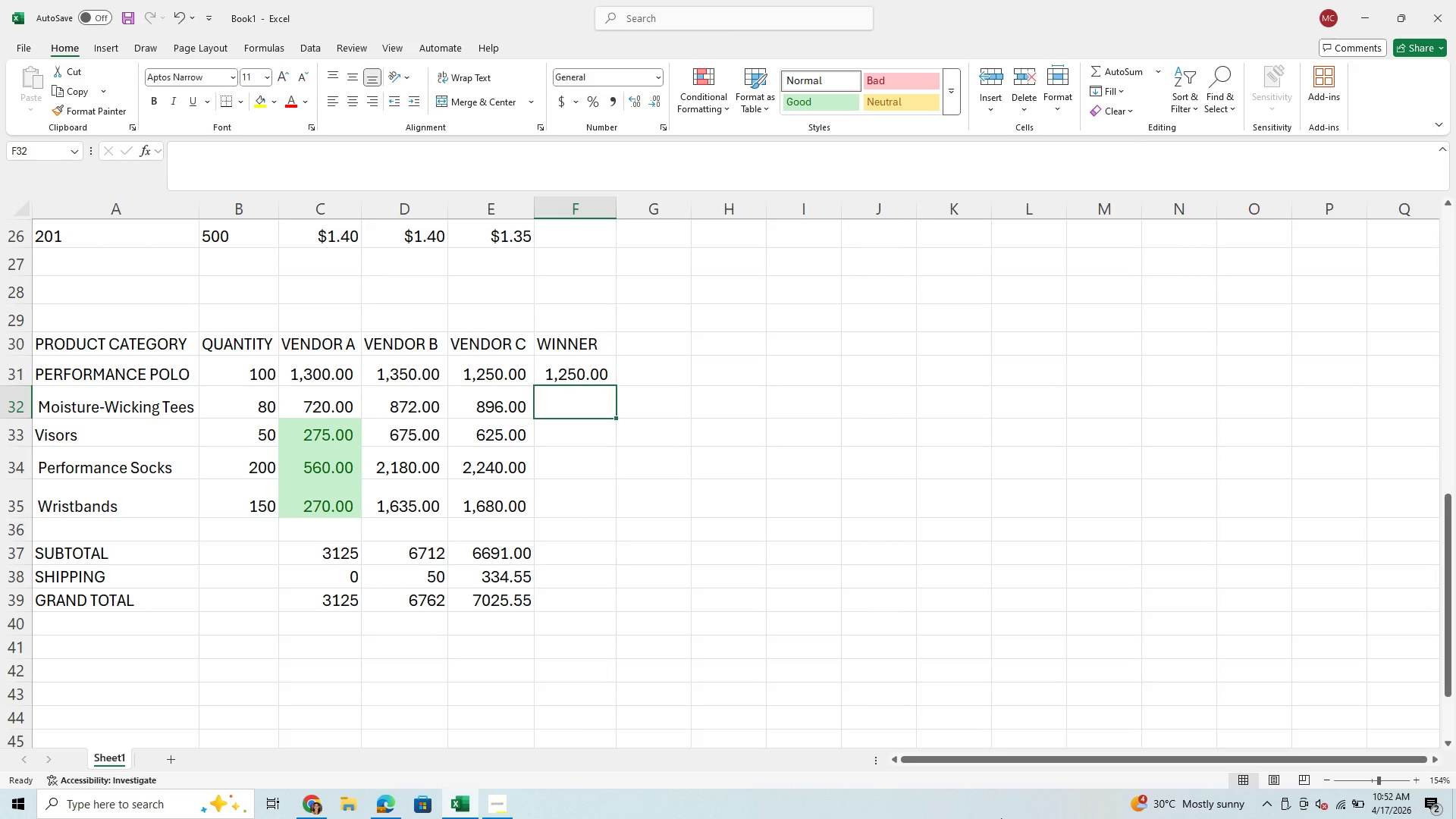 
key(ArrowUp)
 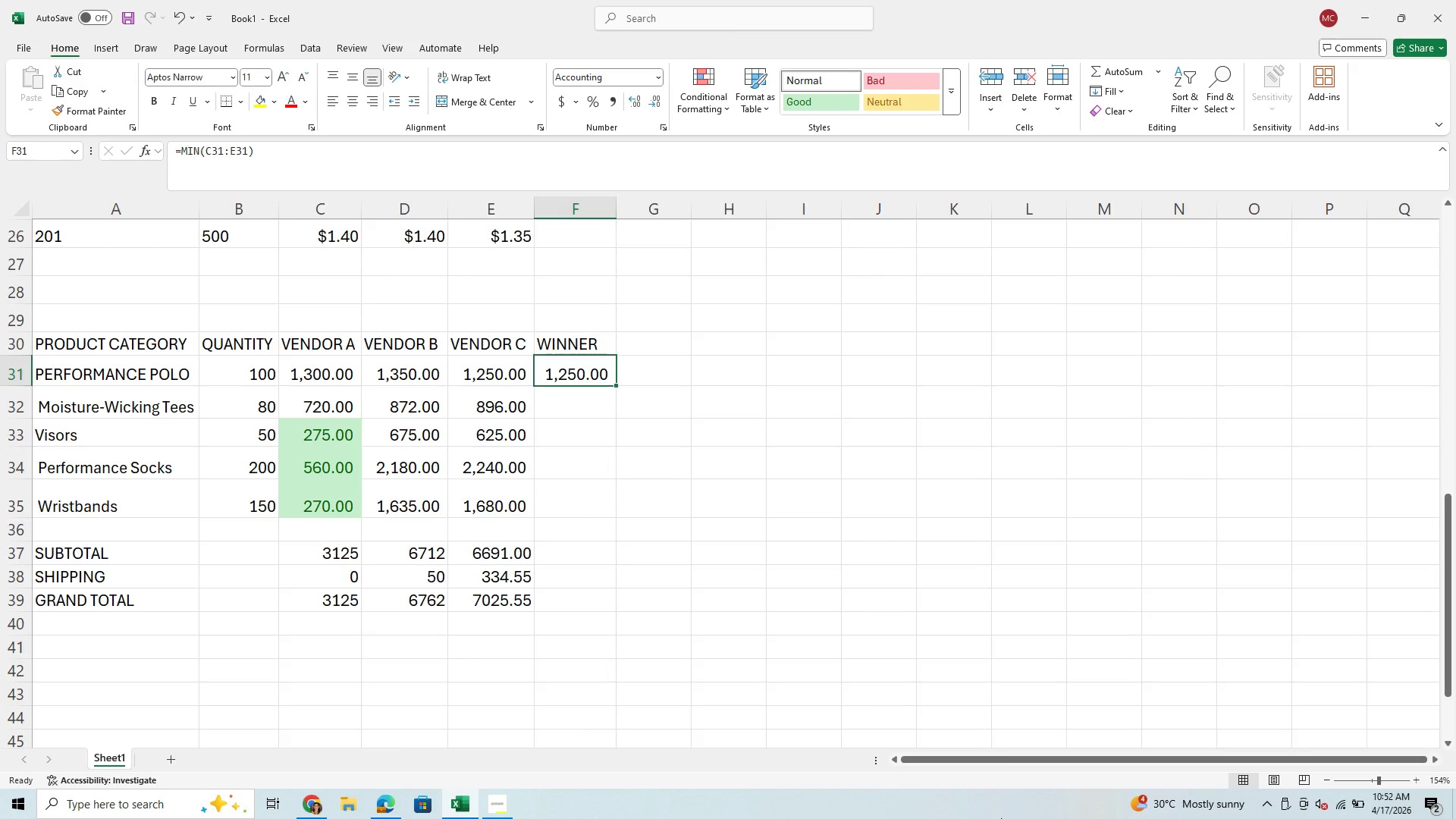 
key(Shift+ArrowDown)
 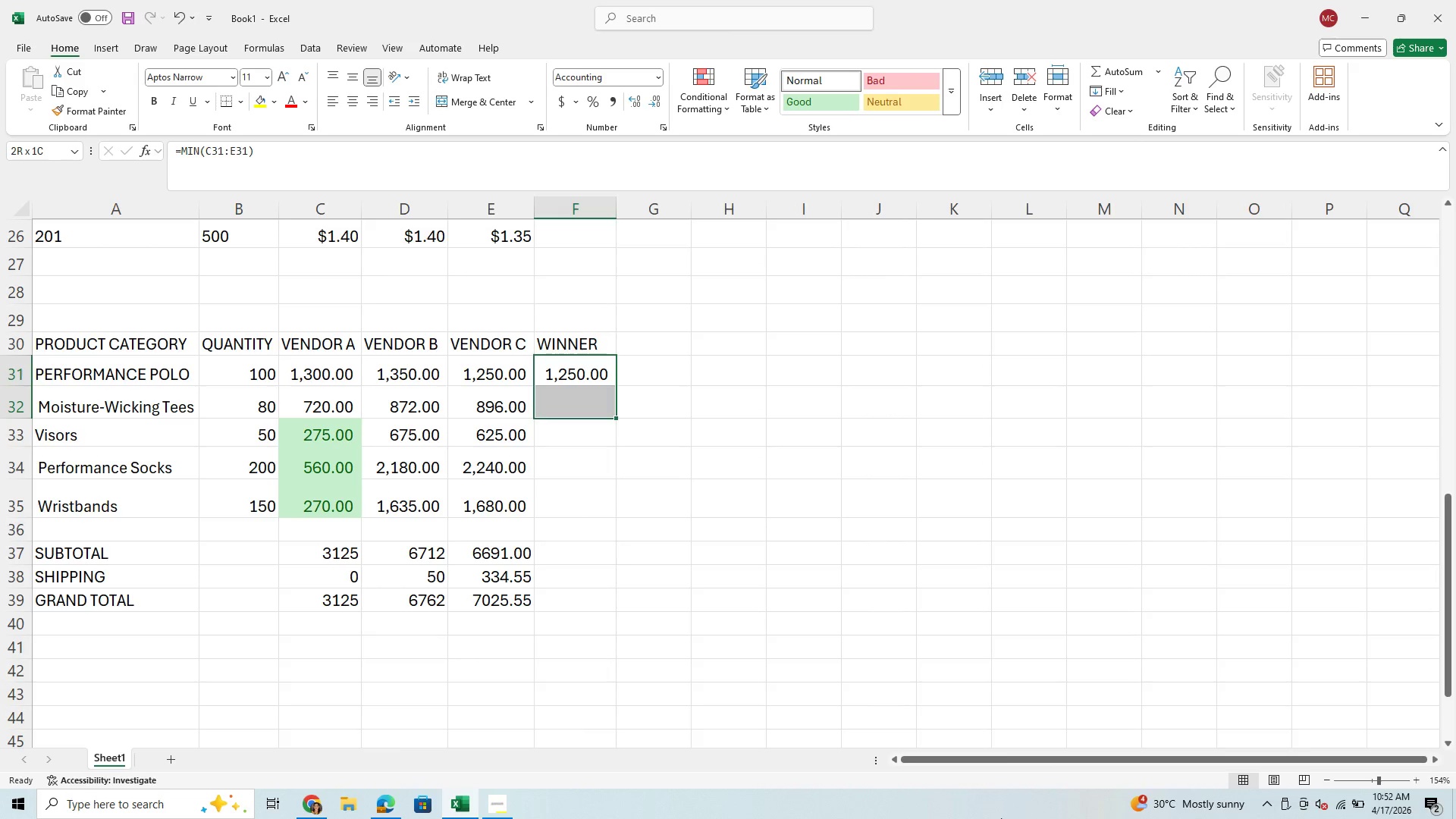 
key(Shift+ArrowDown)
 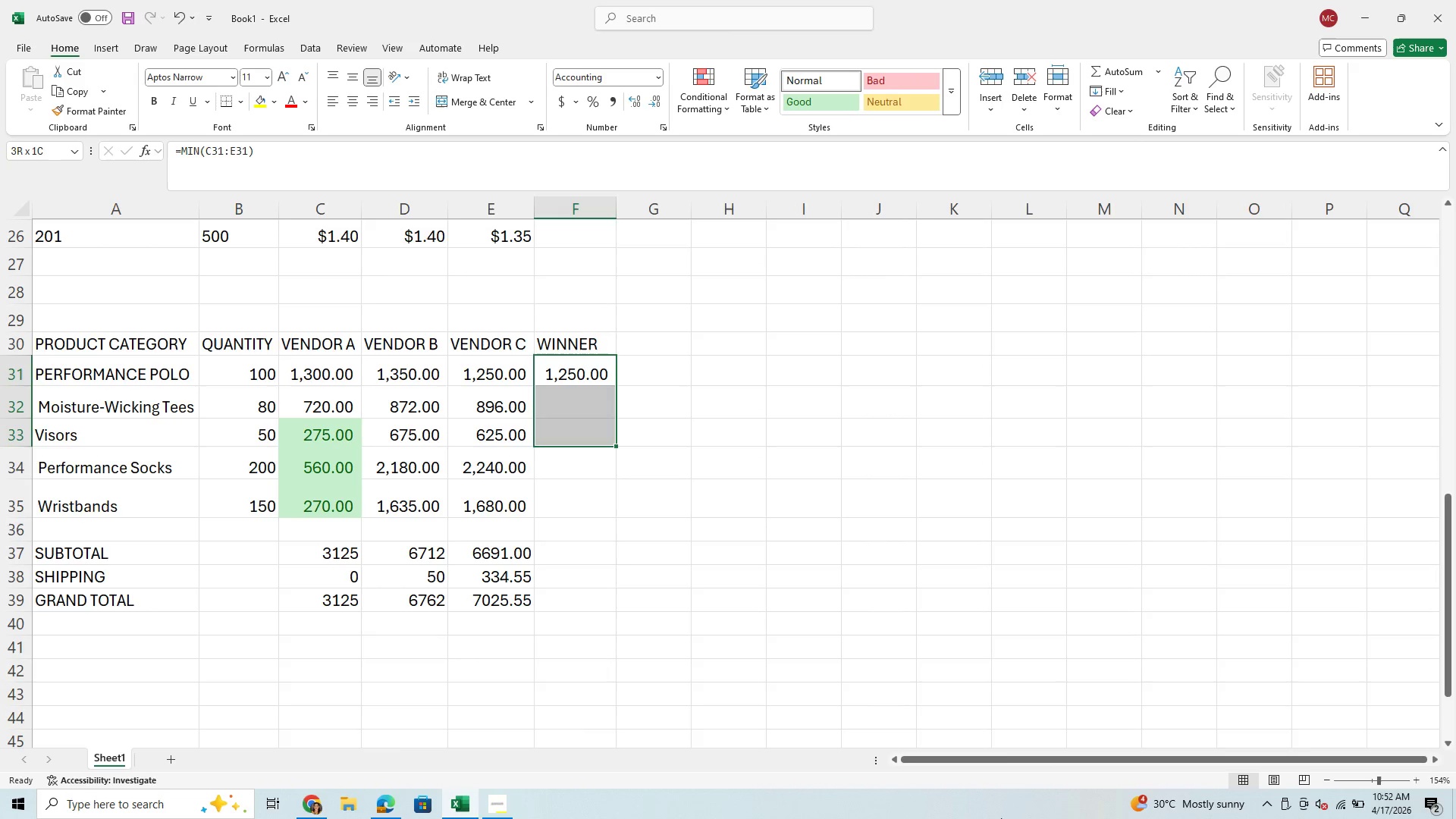 
key(Shift+ArrowDown)
 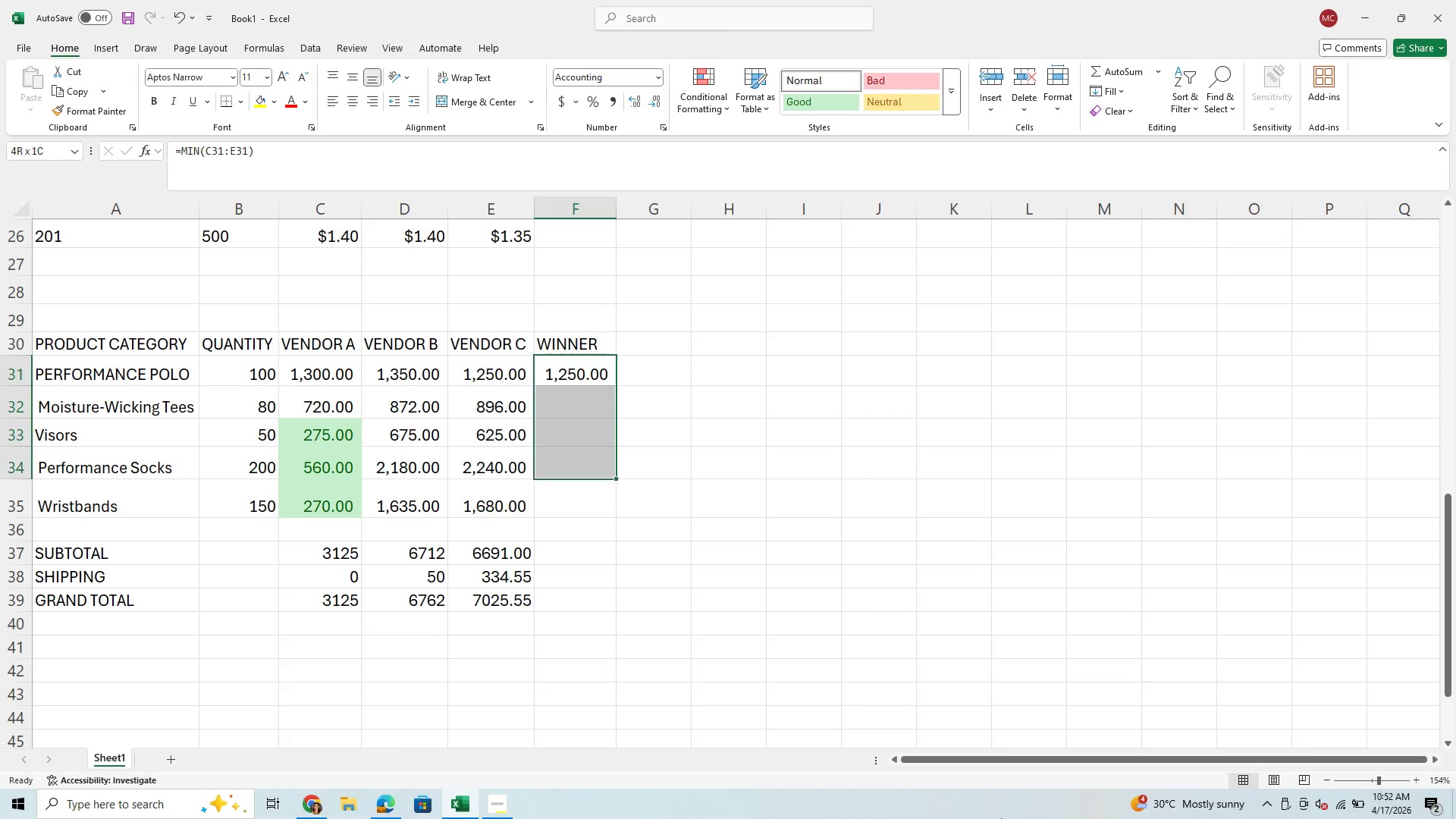 
key(Shift+ArrowDown)
 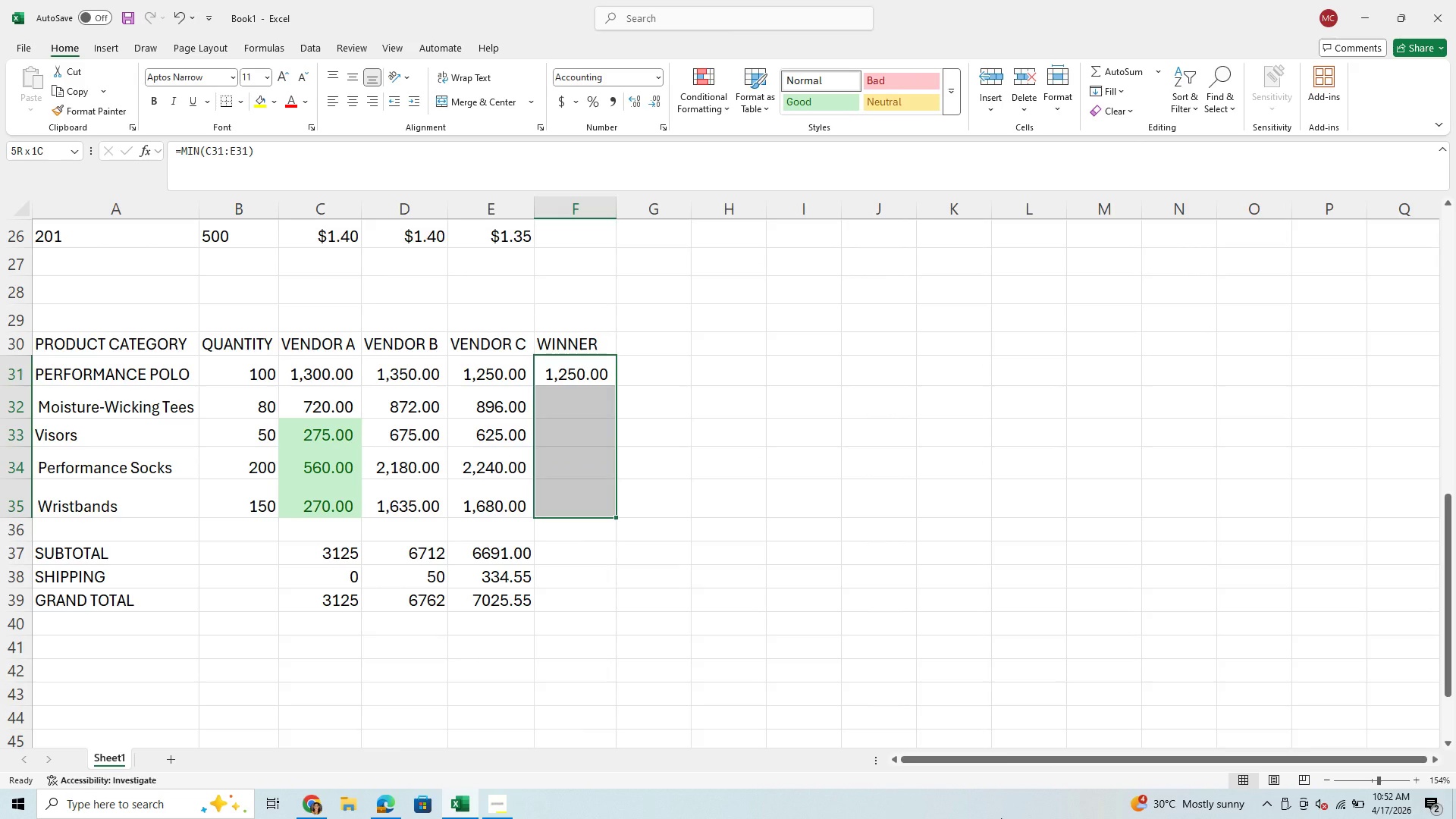 
hold_key(key=ControlLeft, duration=0.98)
 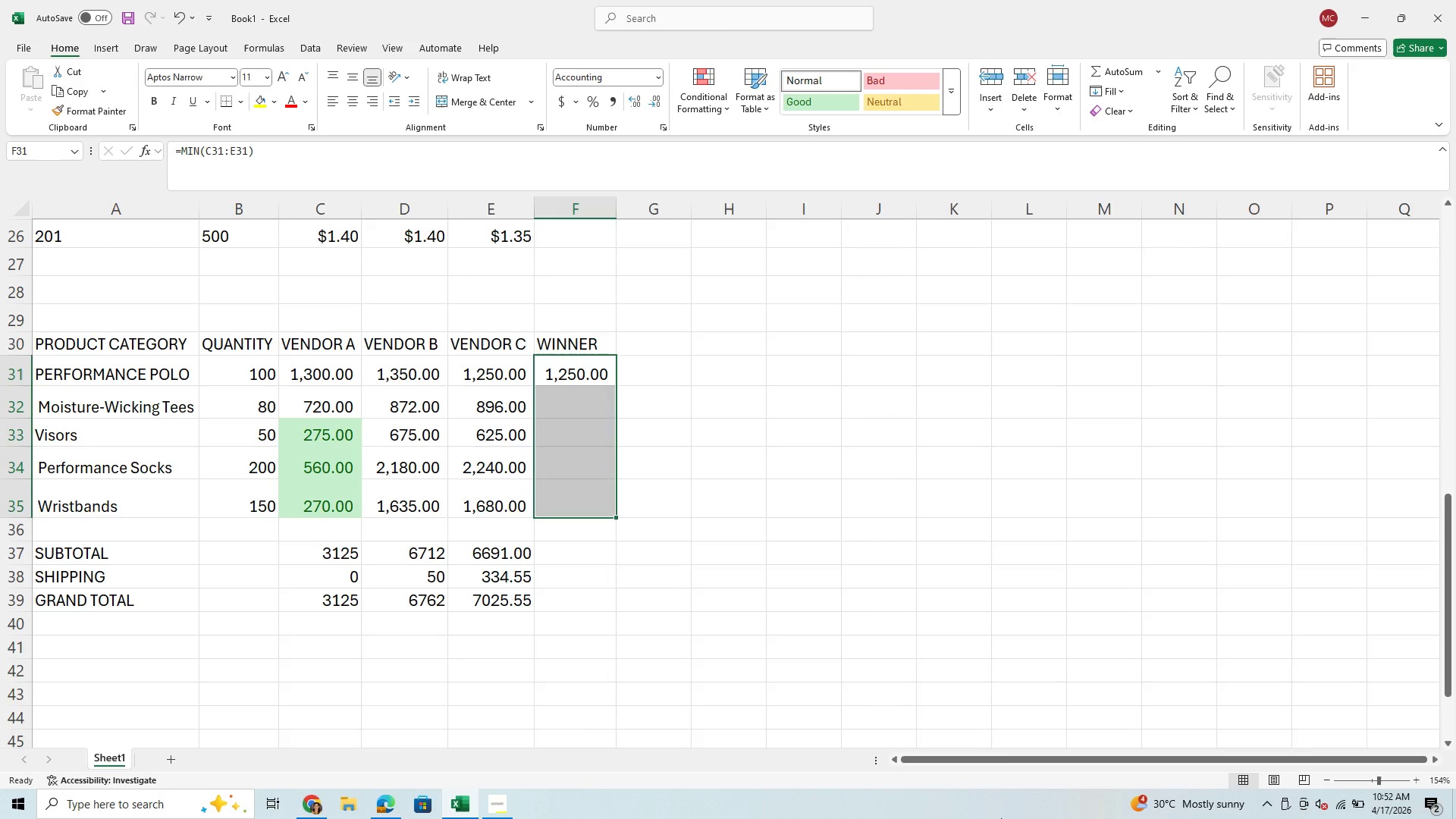 
hold_key(key=V, duration=0.48)
 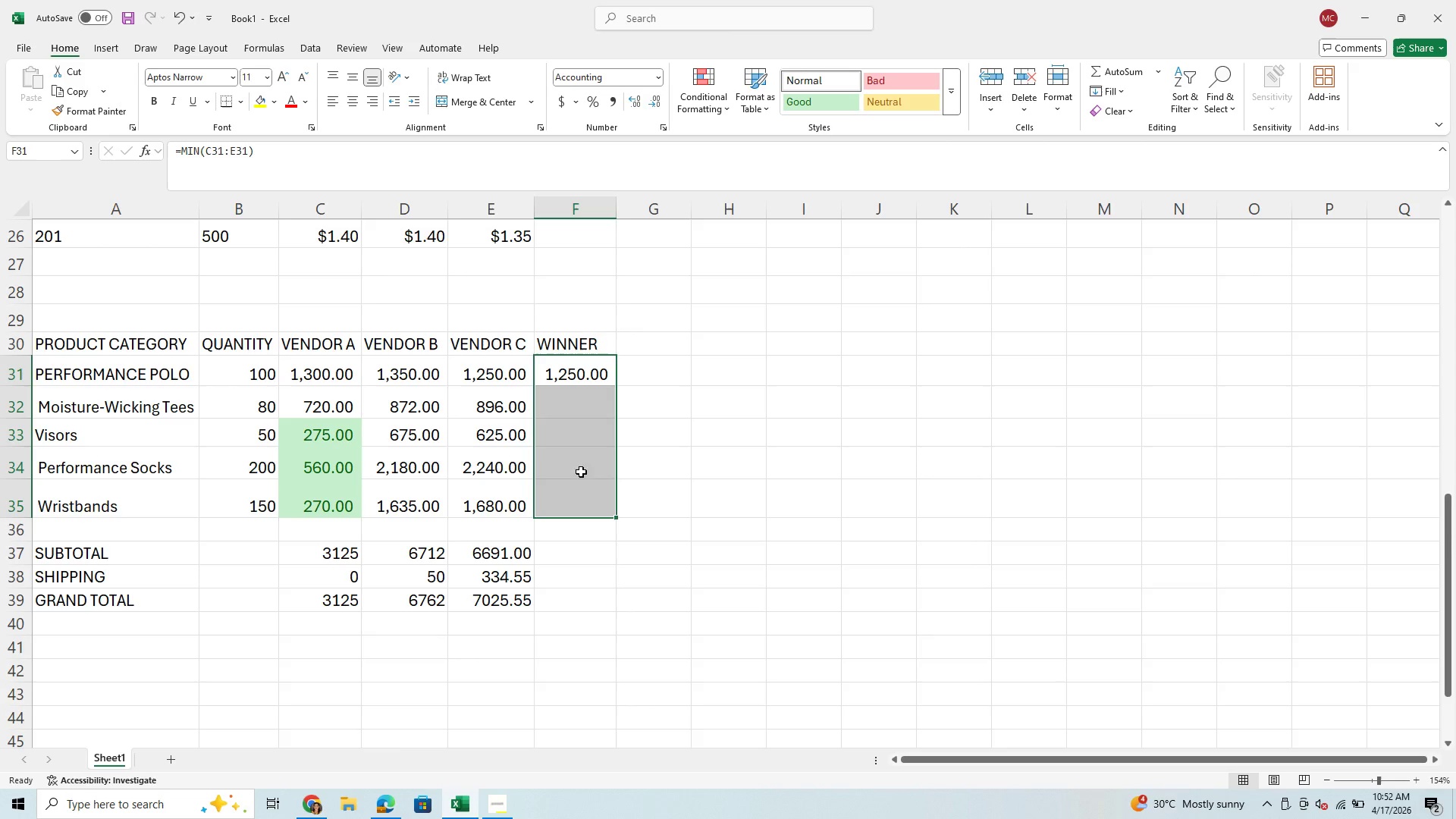 
left_click([574, 419])
 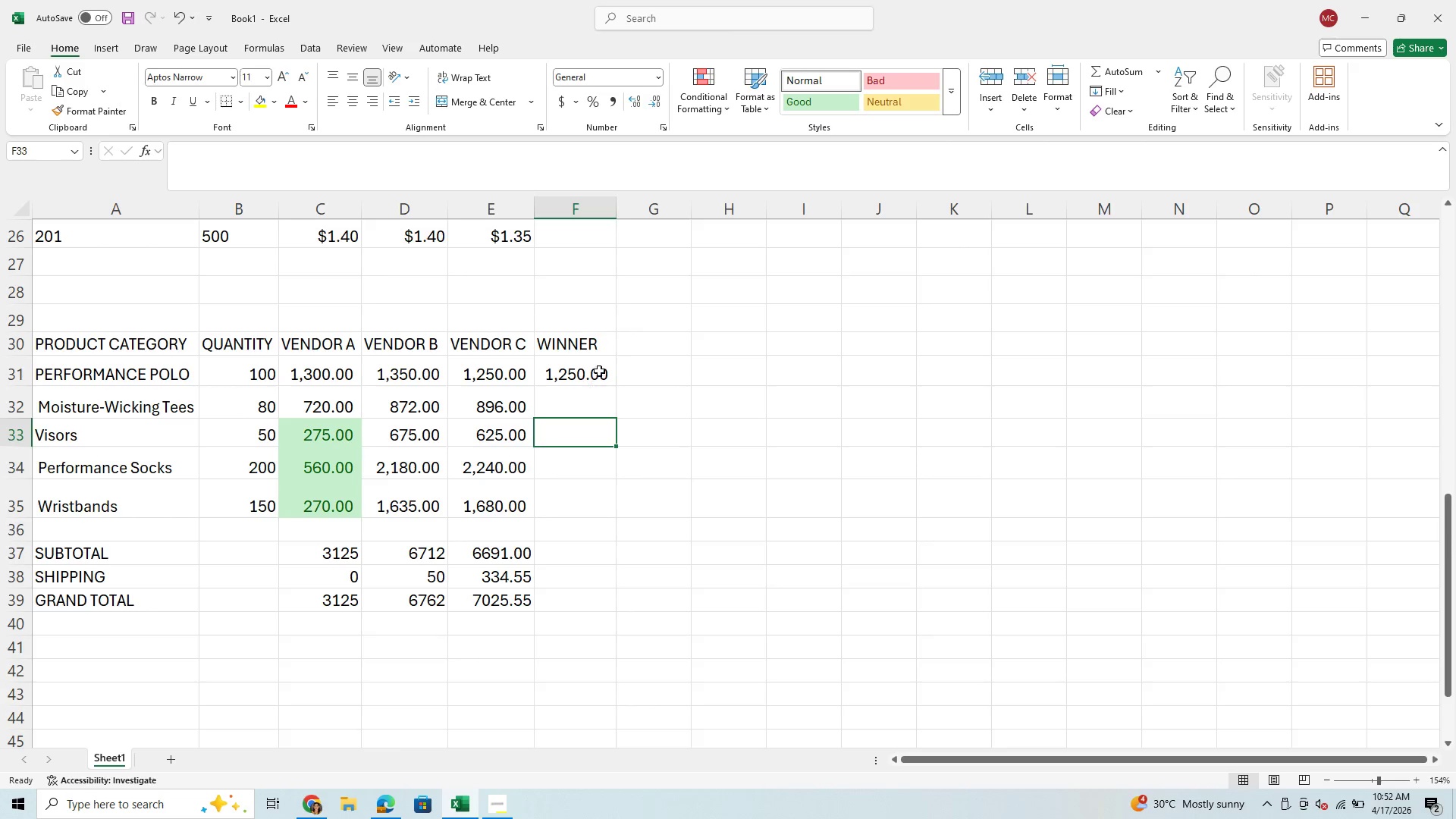 
left_click([600, 370])
 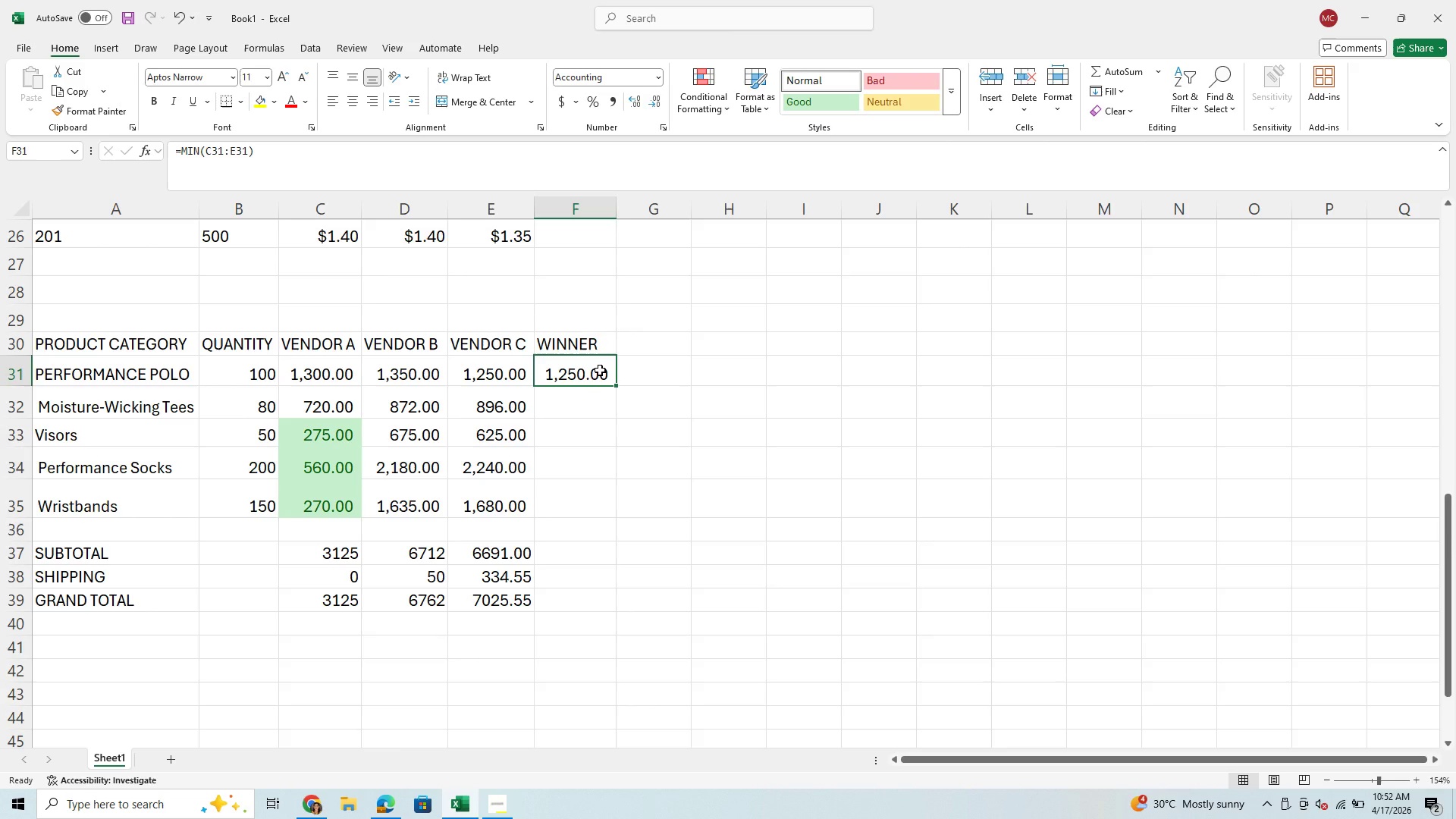 
key(Control+ControlLeft)
 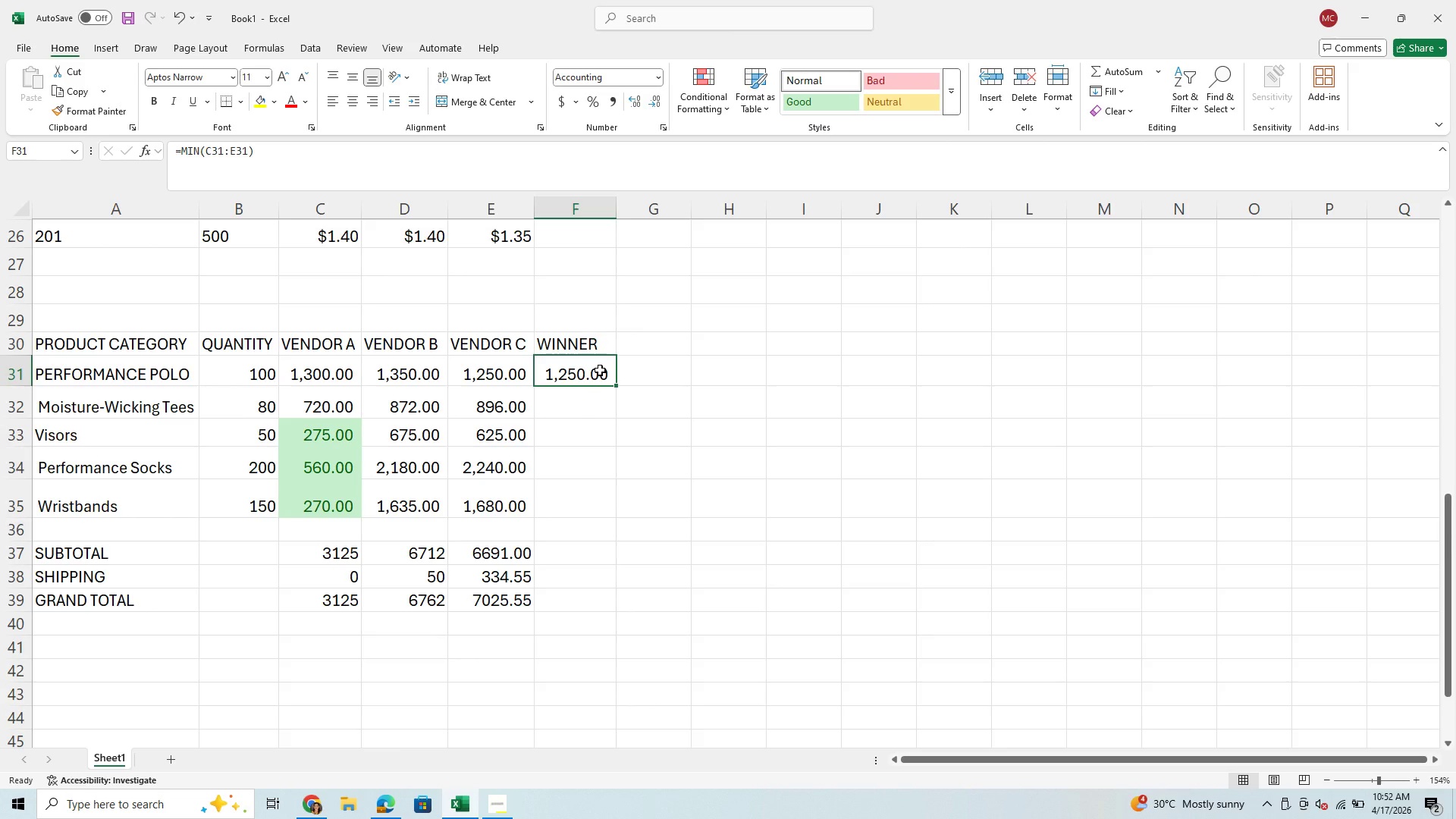 
key(Control+C)
 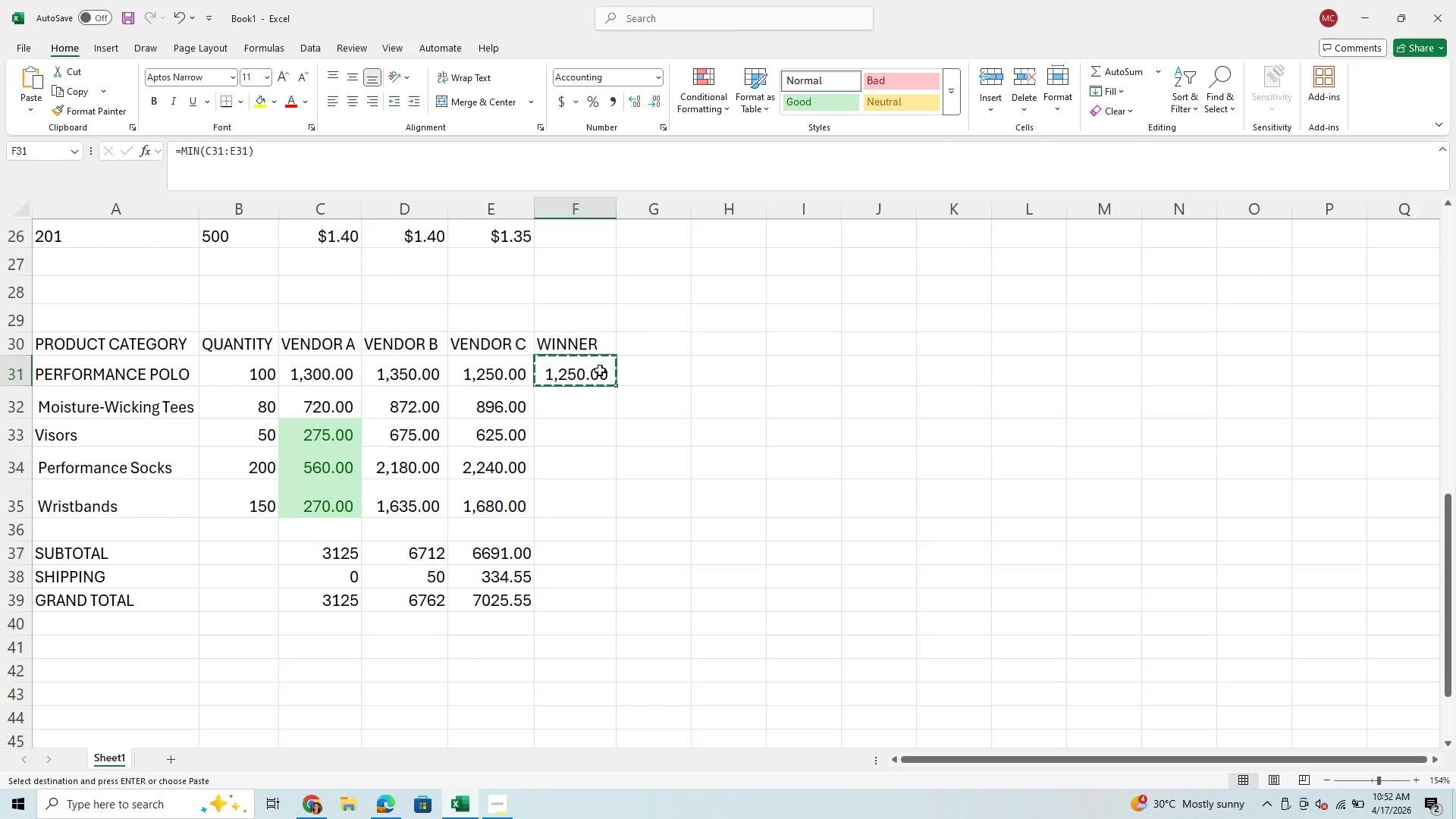 
key(Shift+ArrowDown)
 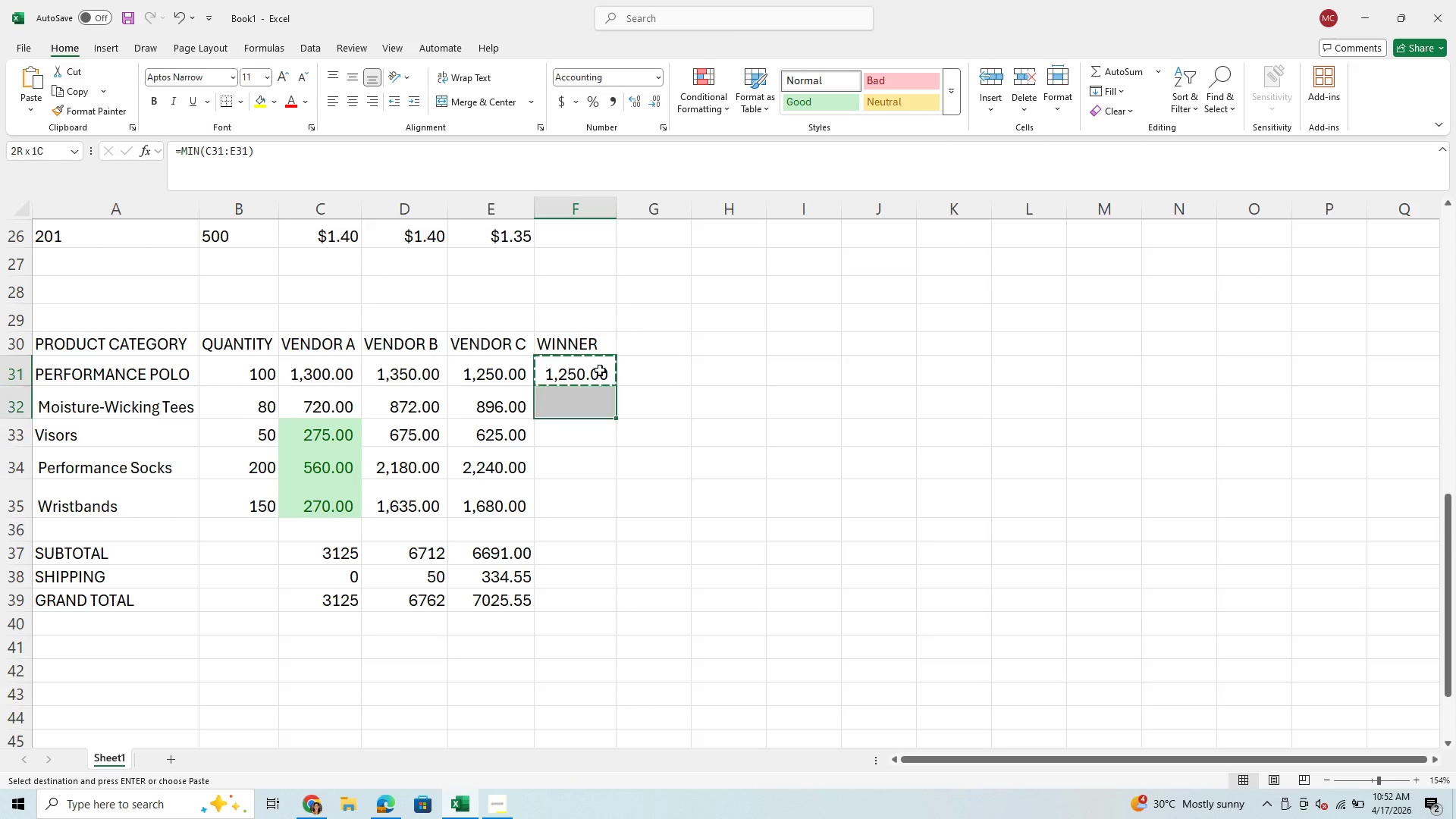 
key(Shift+ArrowDown)
 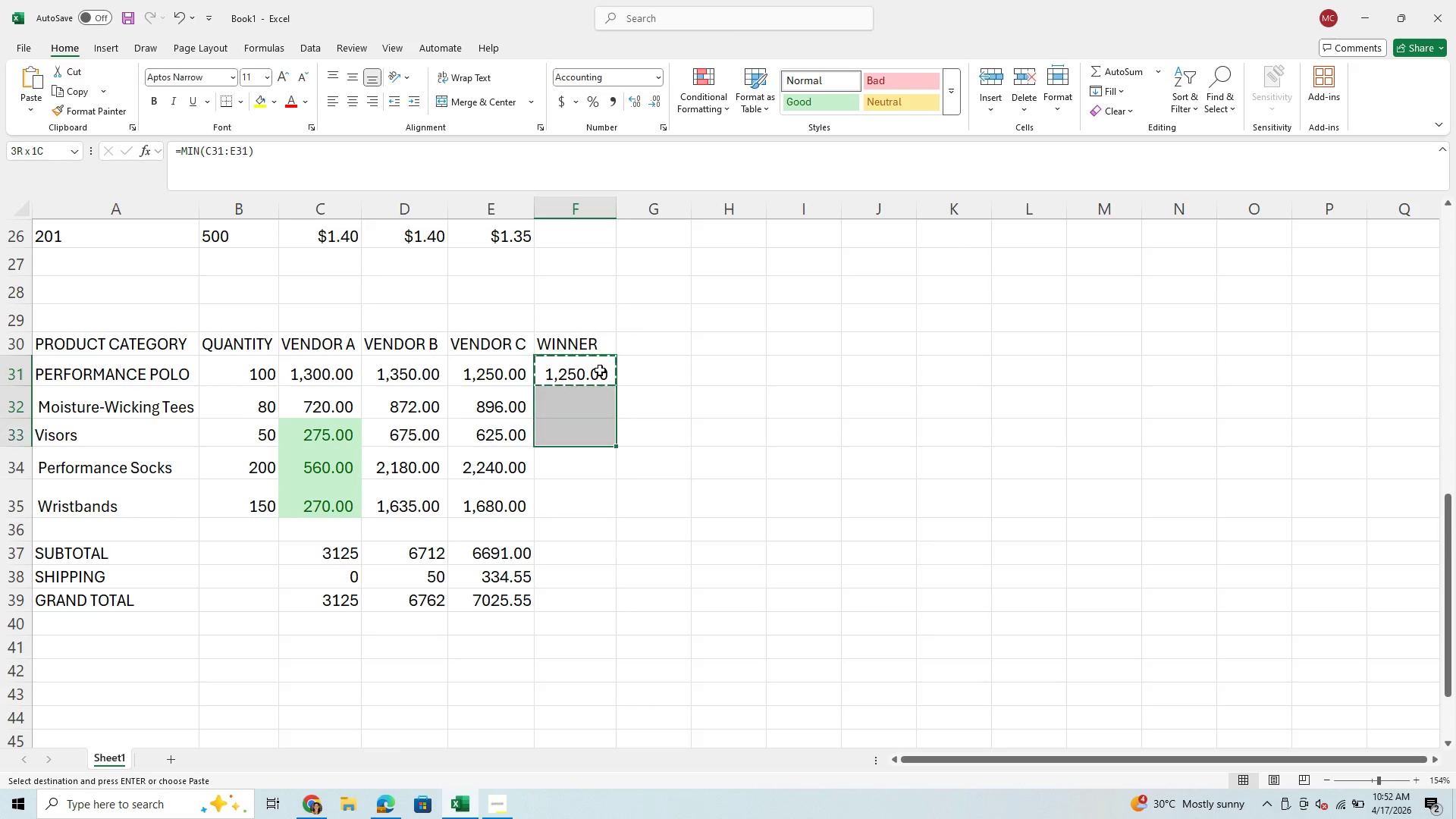 
key(Shift+ArrowDown)
 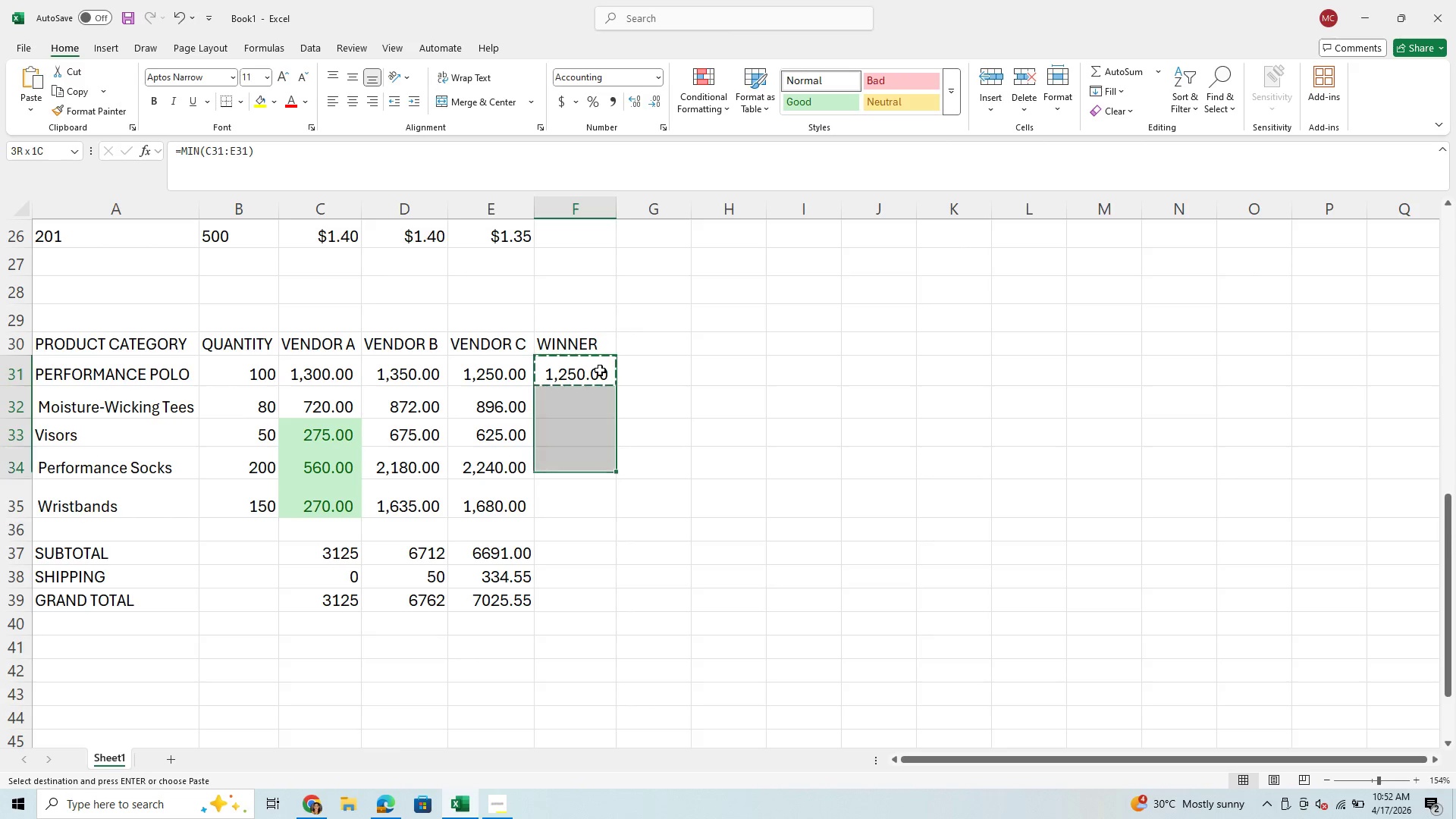 
key(Shift+ArrowDown)
 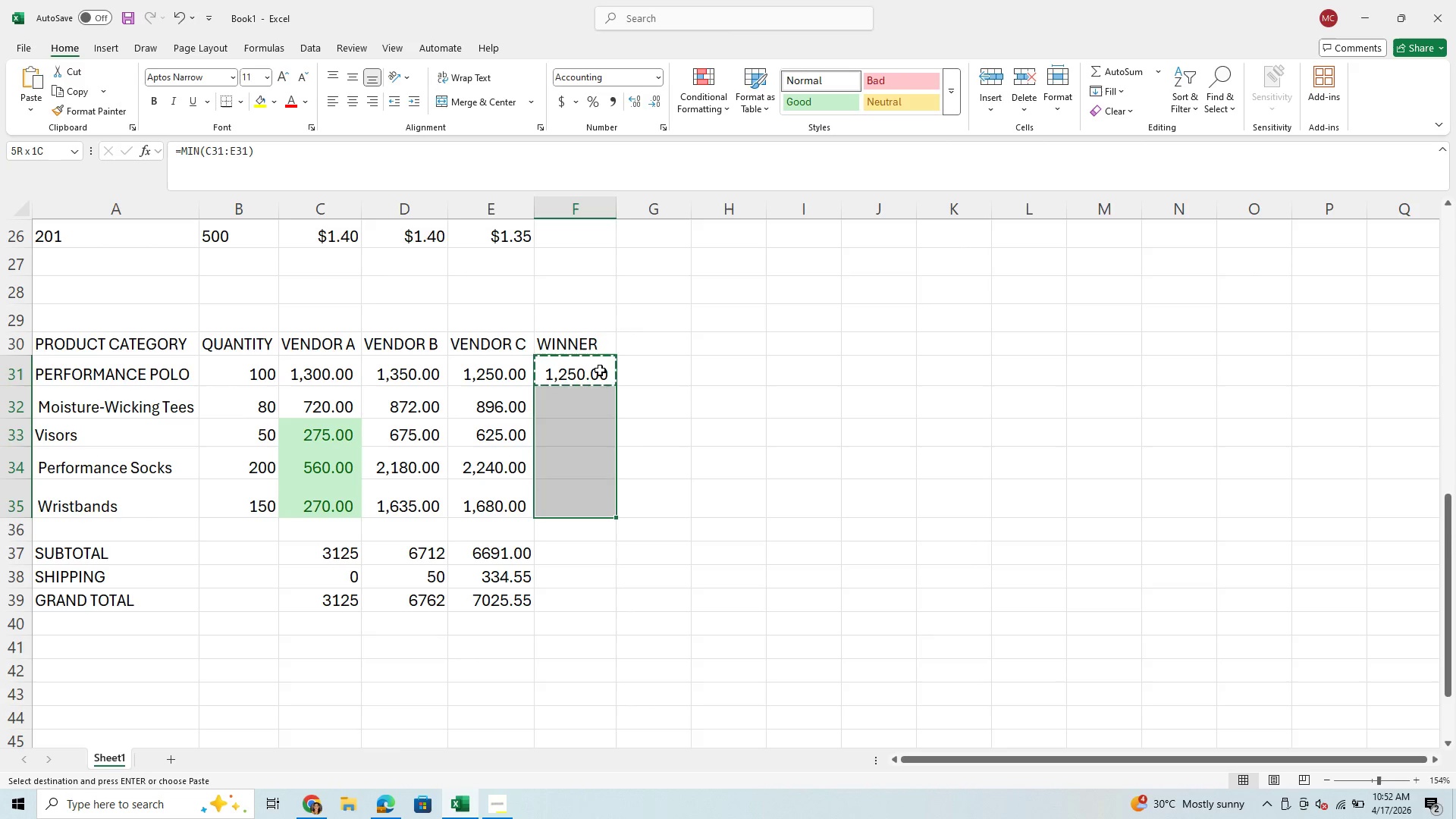 
hold_key(key=ControlLeft, duration=0.75)
 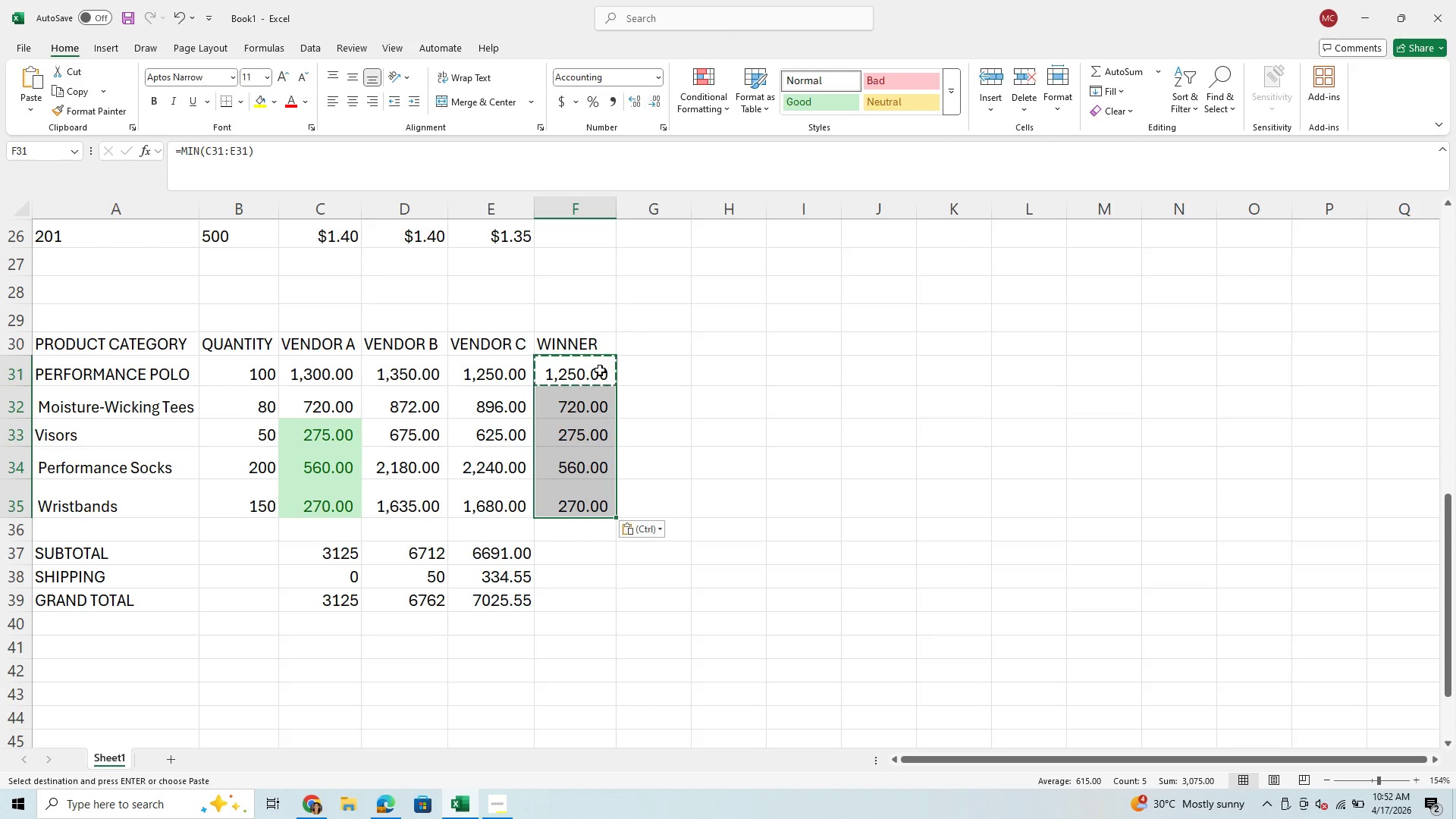 
hold_key(key=V, duration=0.36)
 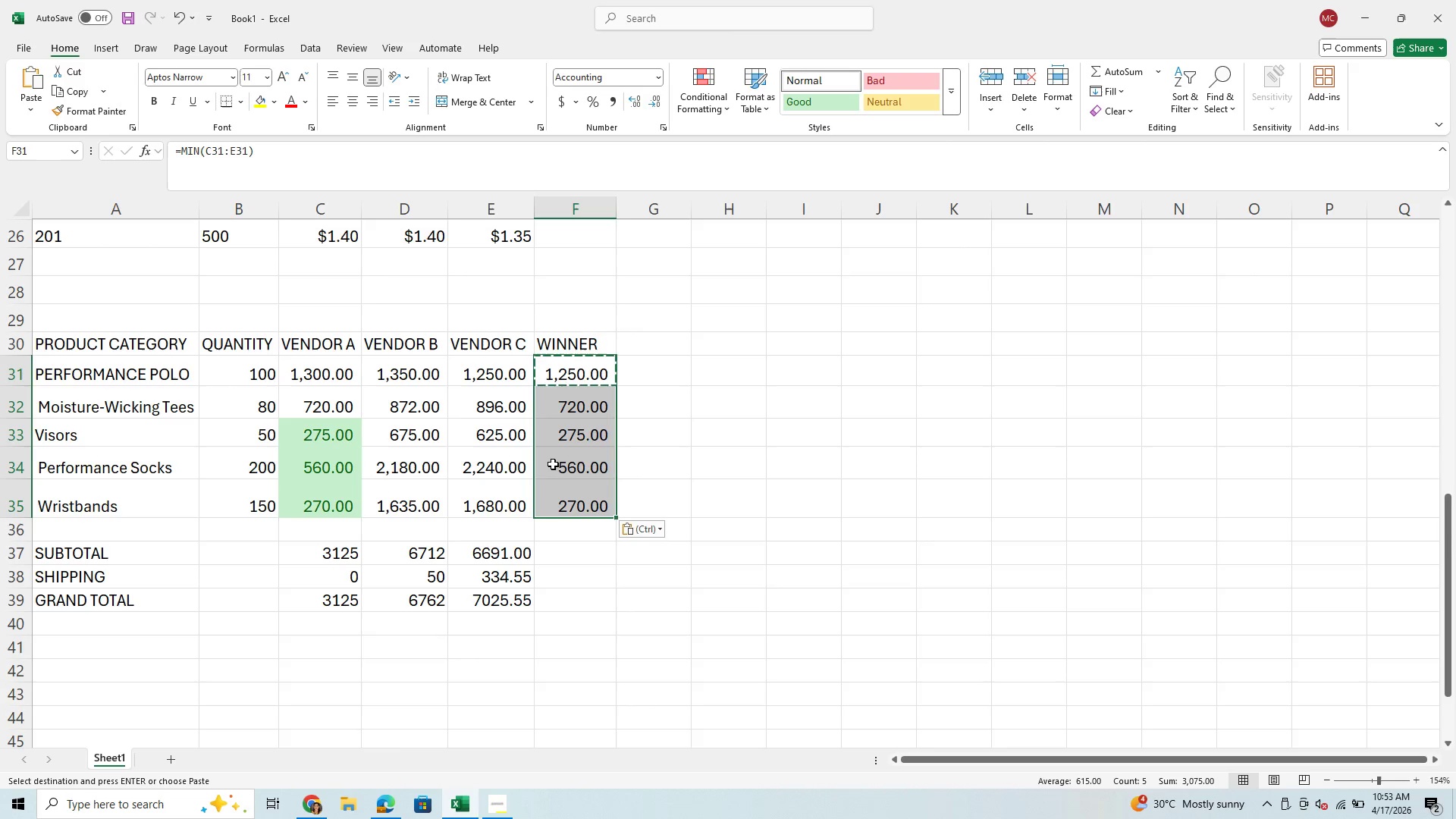 
wait(67.39)
 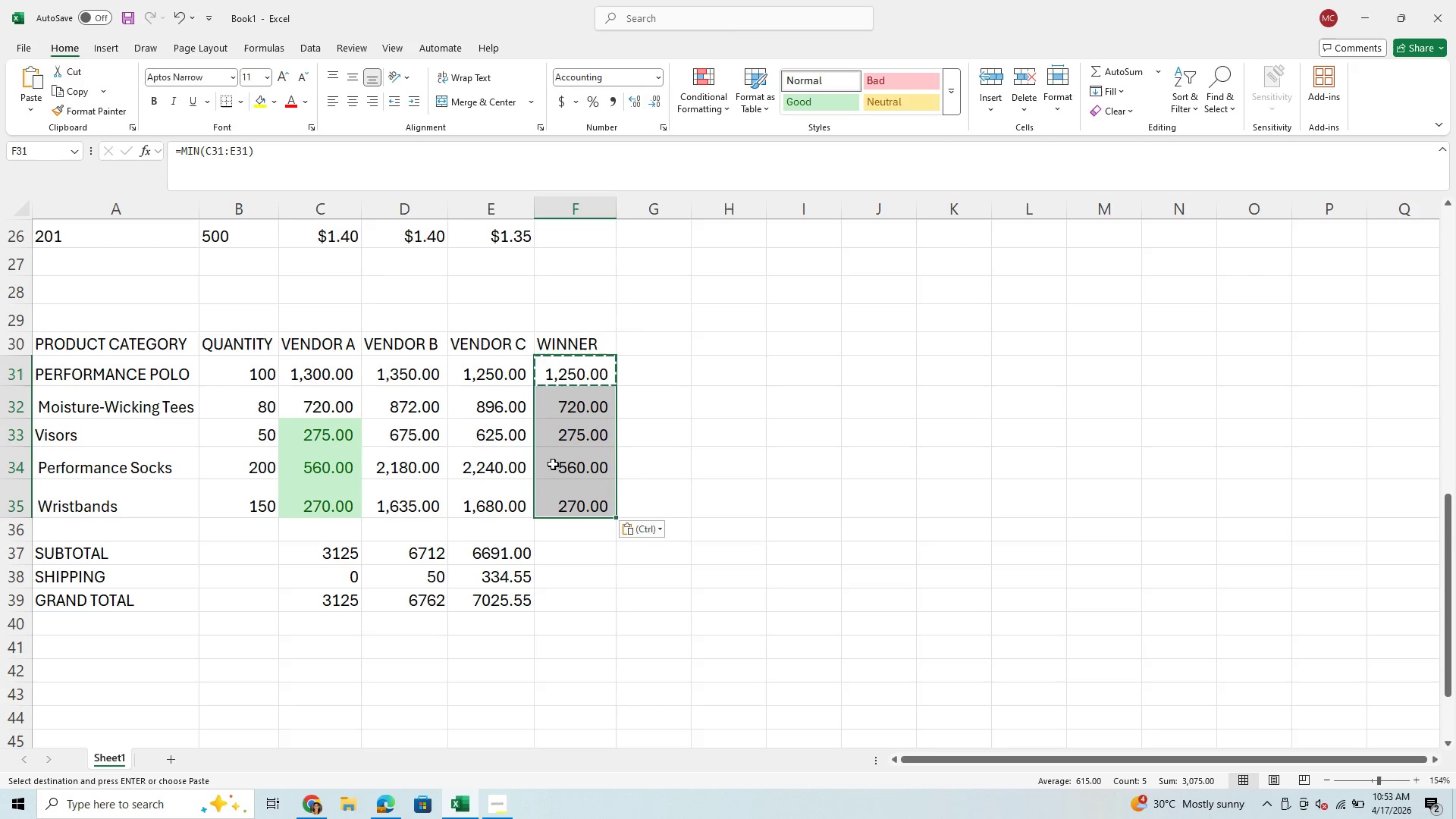 
left_click([758, 443])
 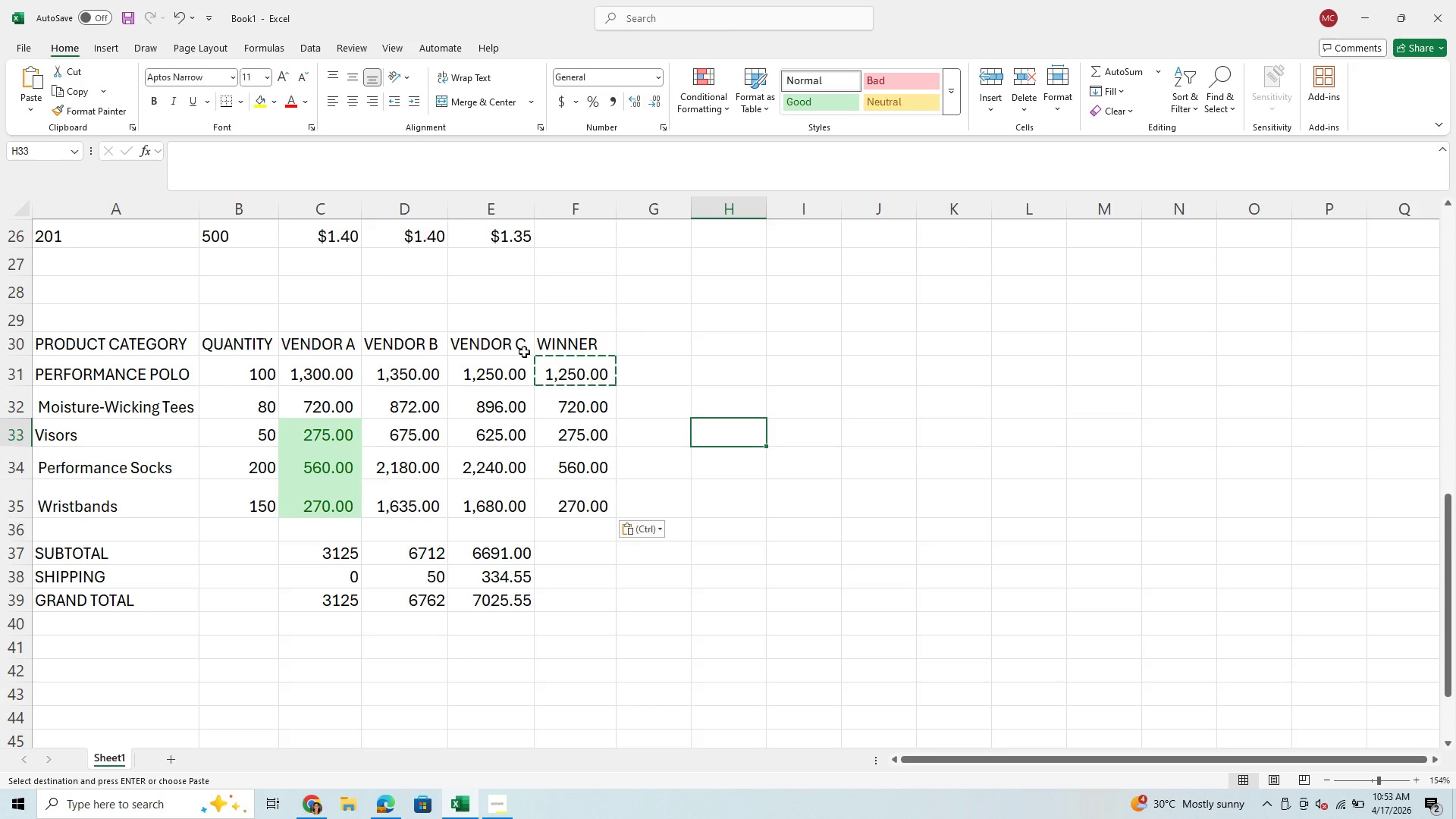 
left_click([573, 372])
 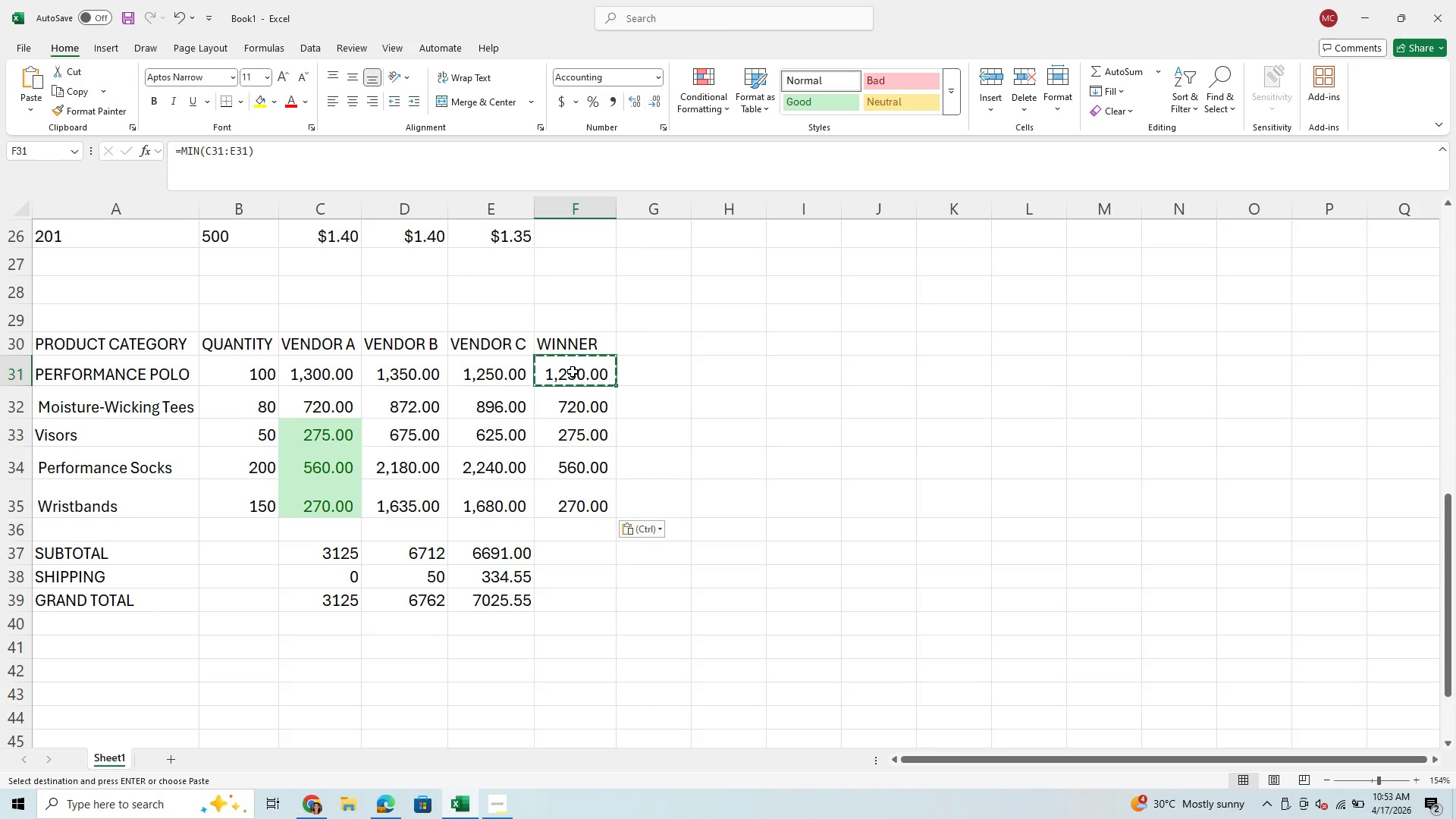 
key(Enter)
 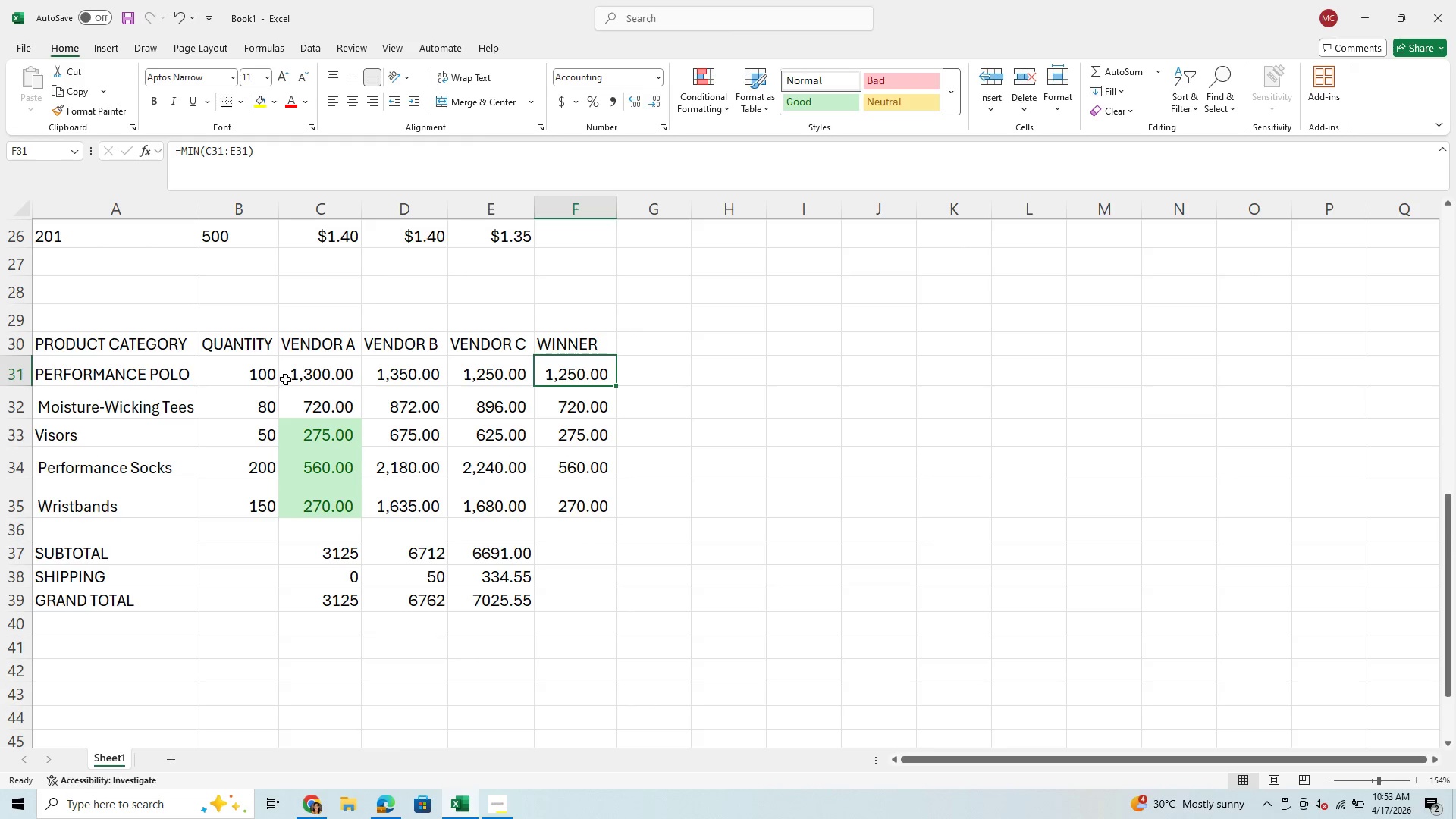 
left_click_drag(start_coordinate=[315, 370], to_coordinate=[551, 482])
 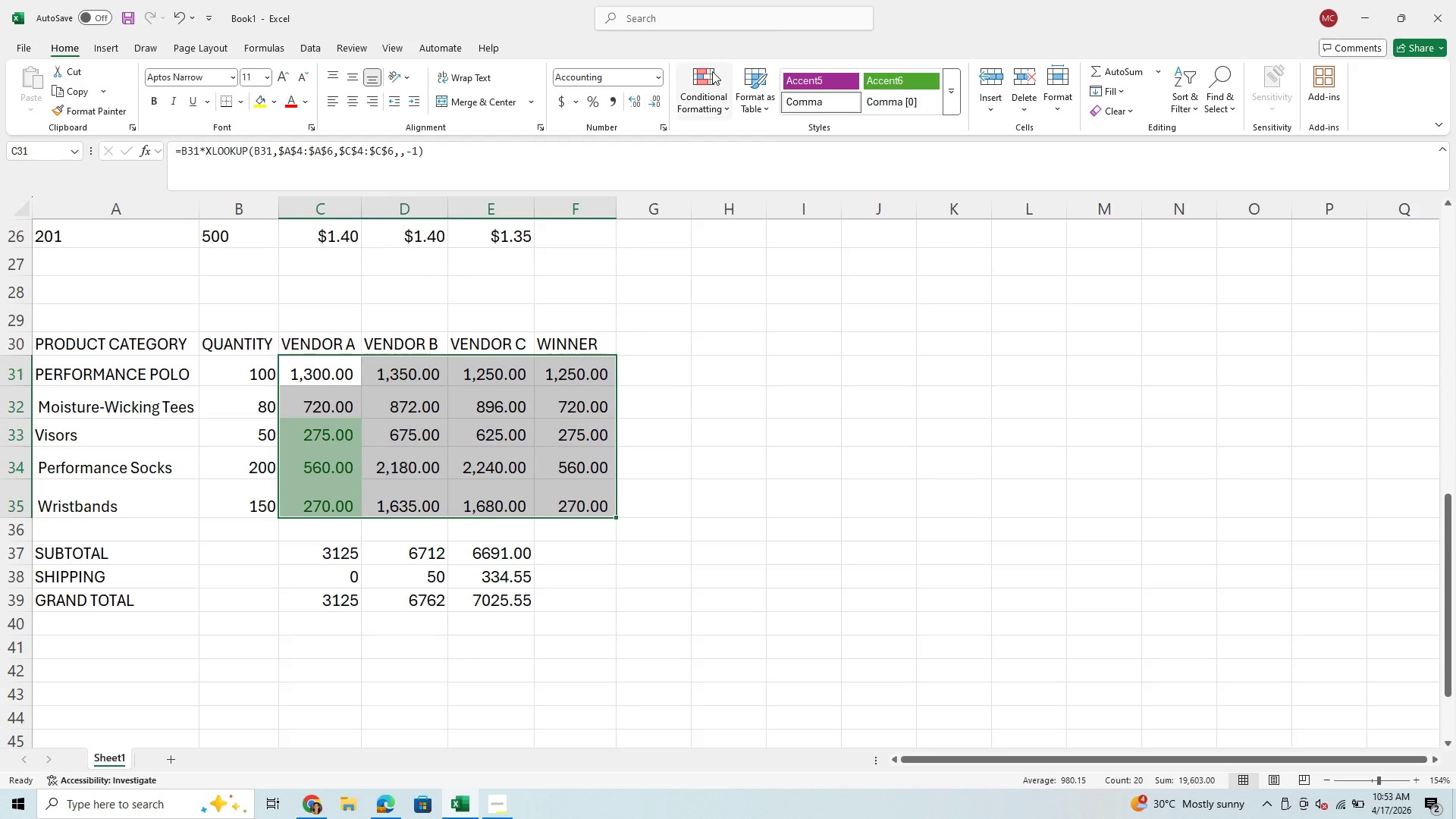 
left_click([711, 74])
 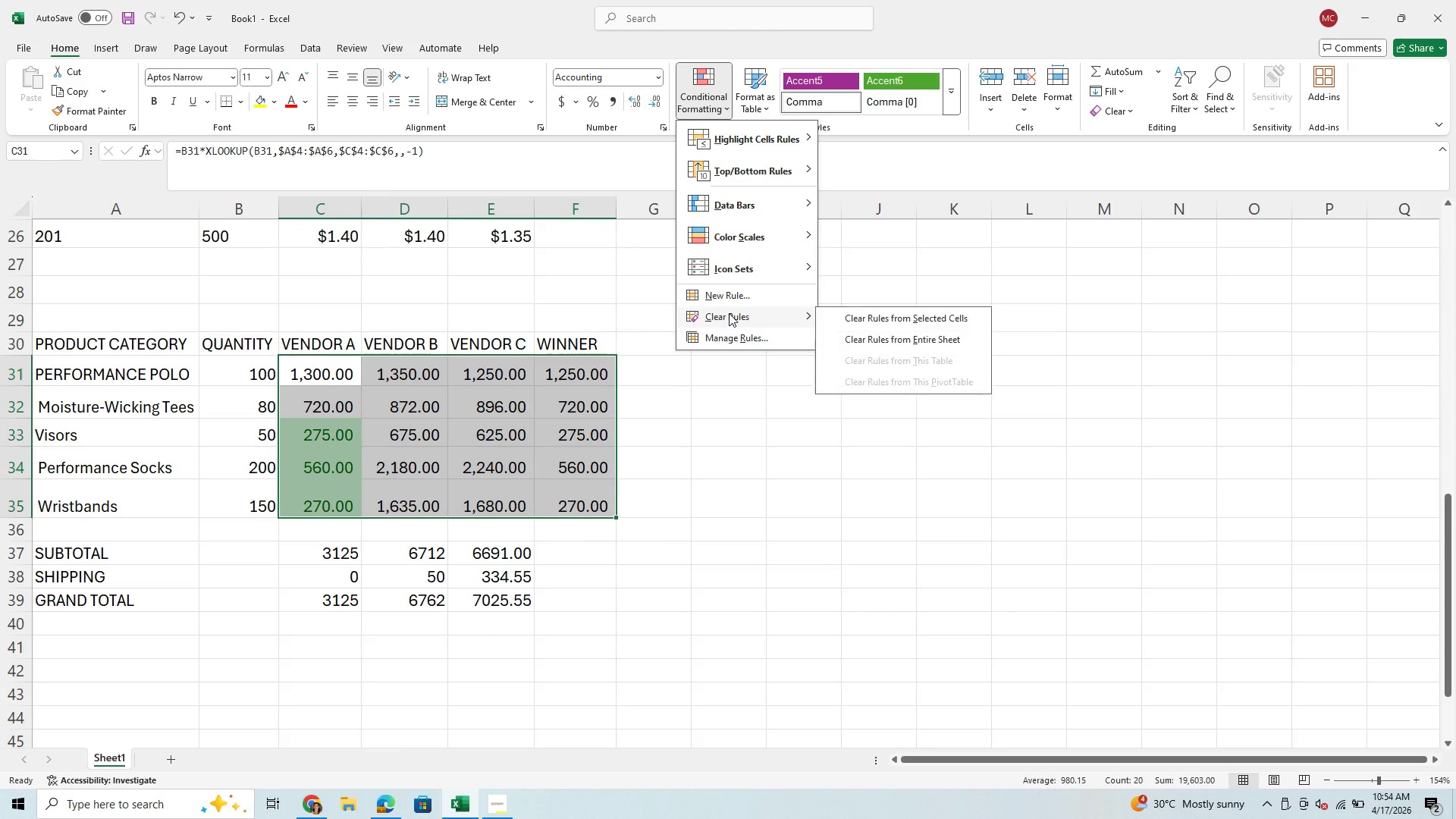 
left_click([729, 313])
 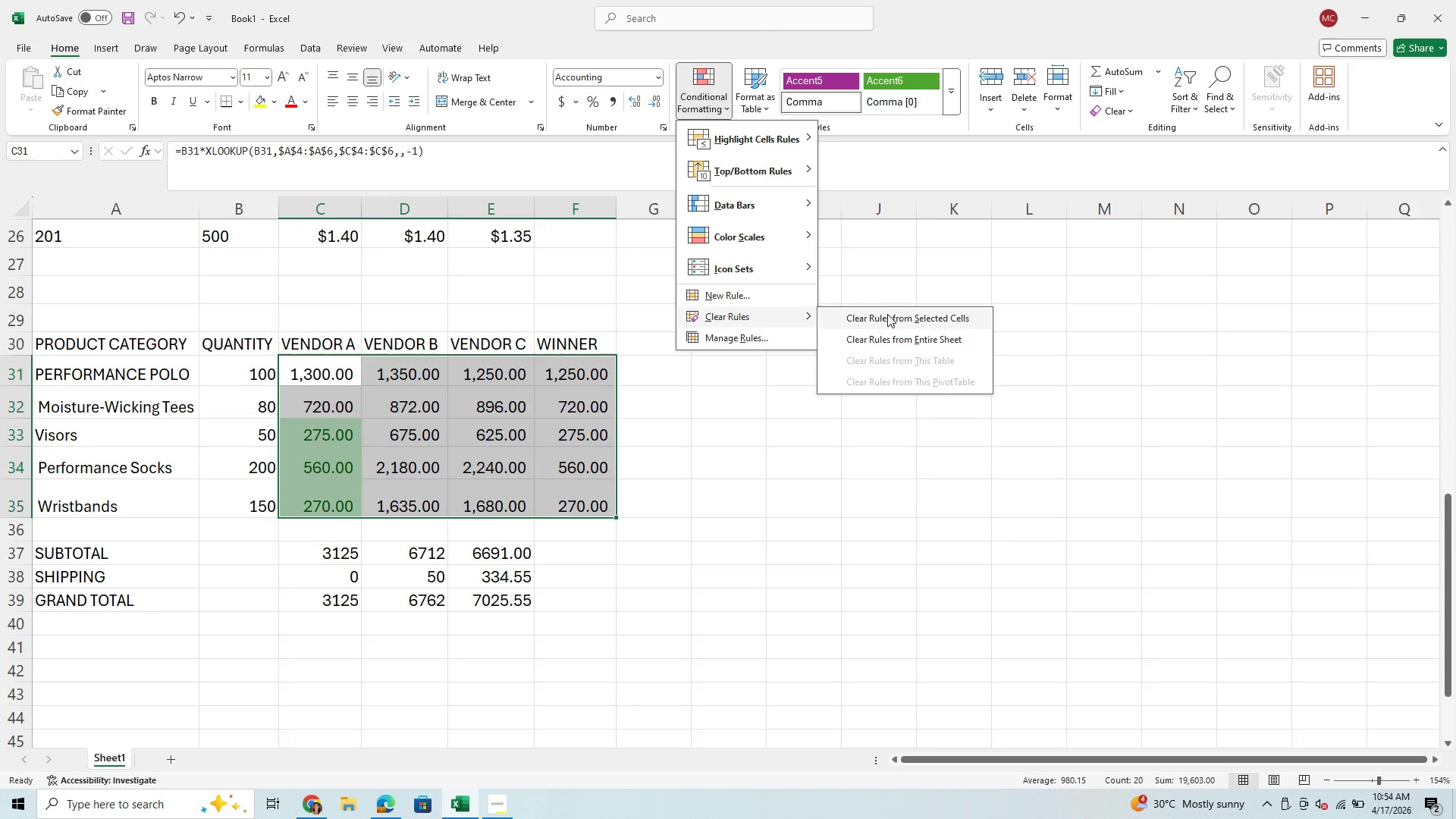 
left_click([893, 313])
 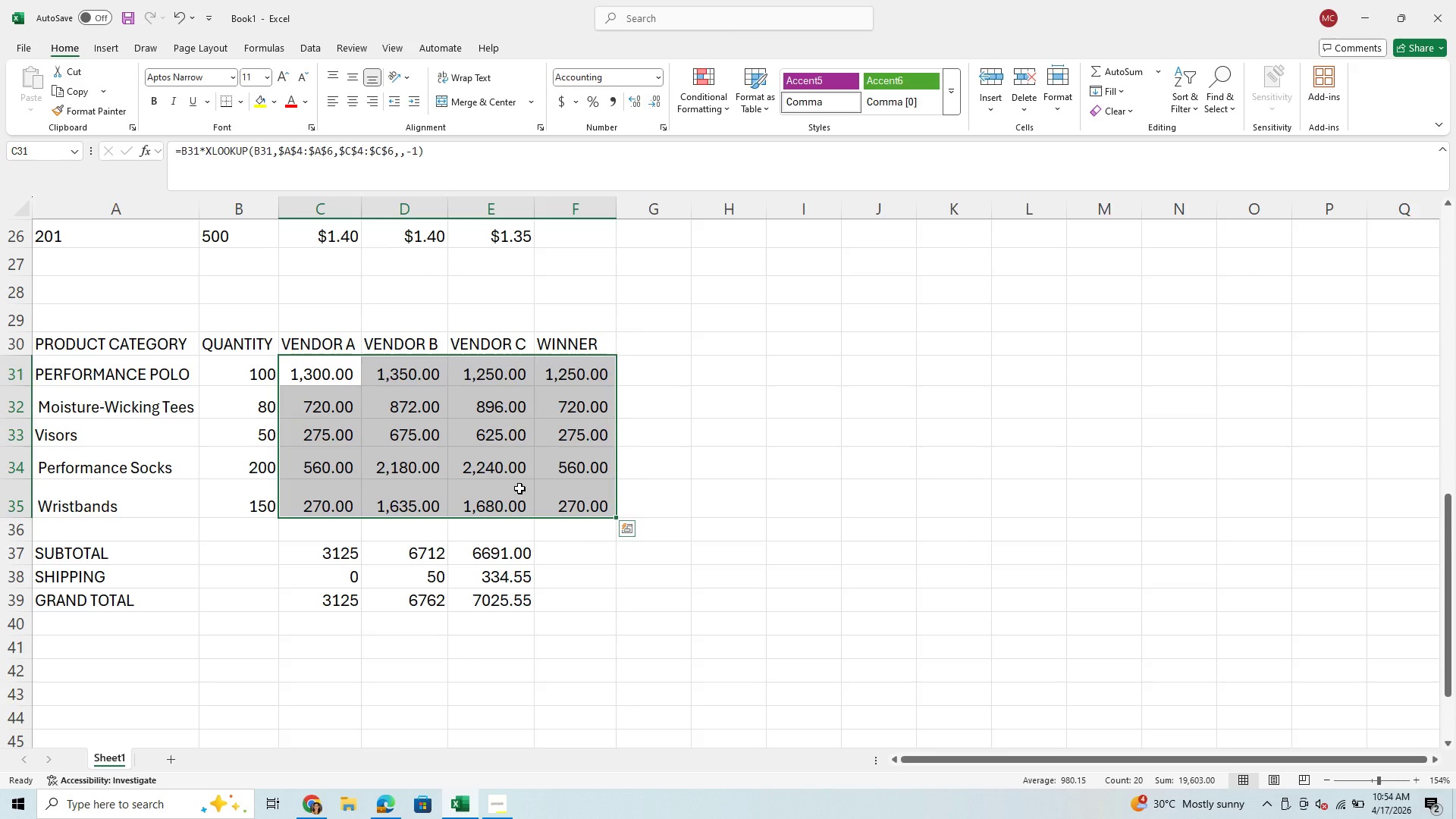 
wait(10.89)
 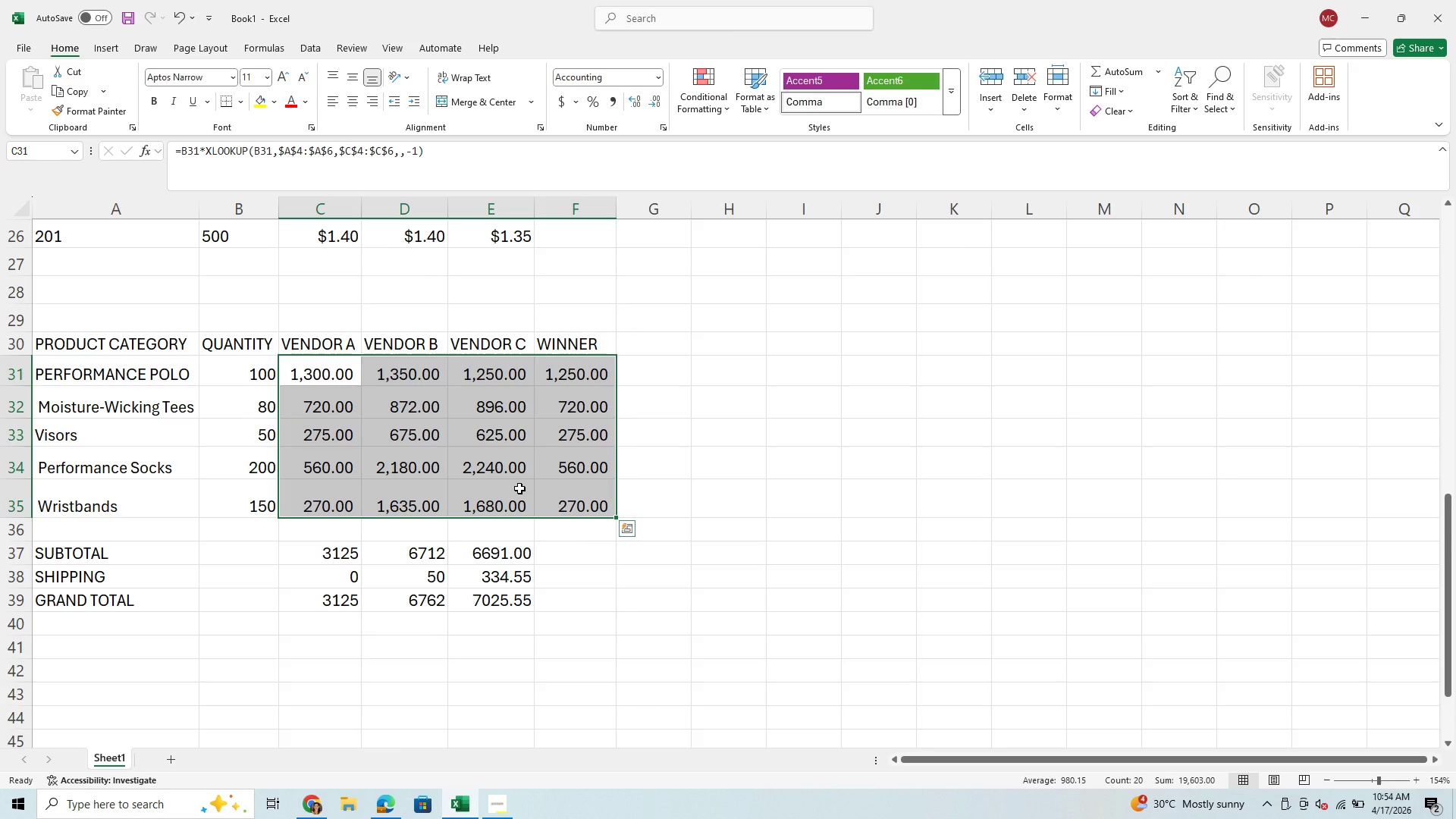 
left_click([350, 378])
 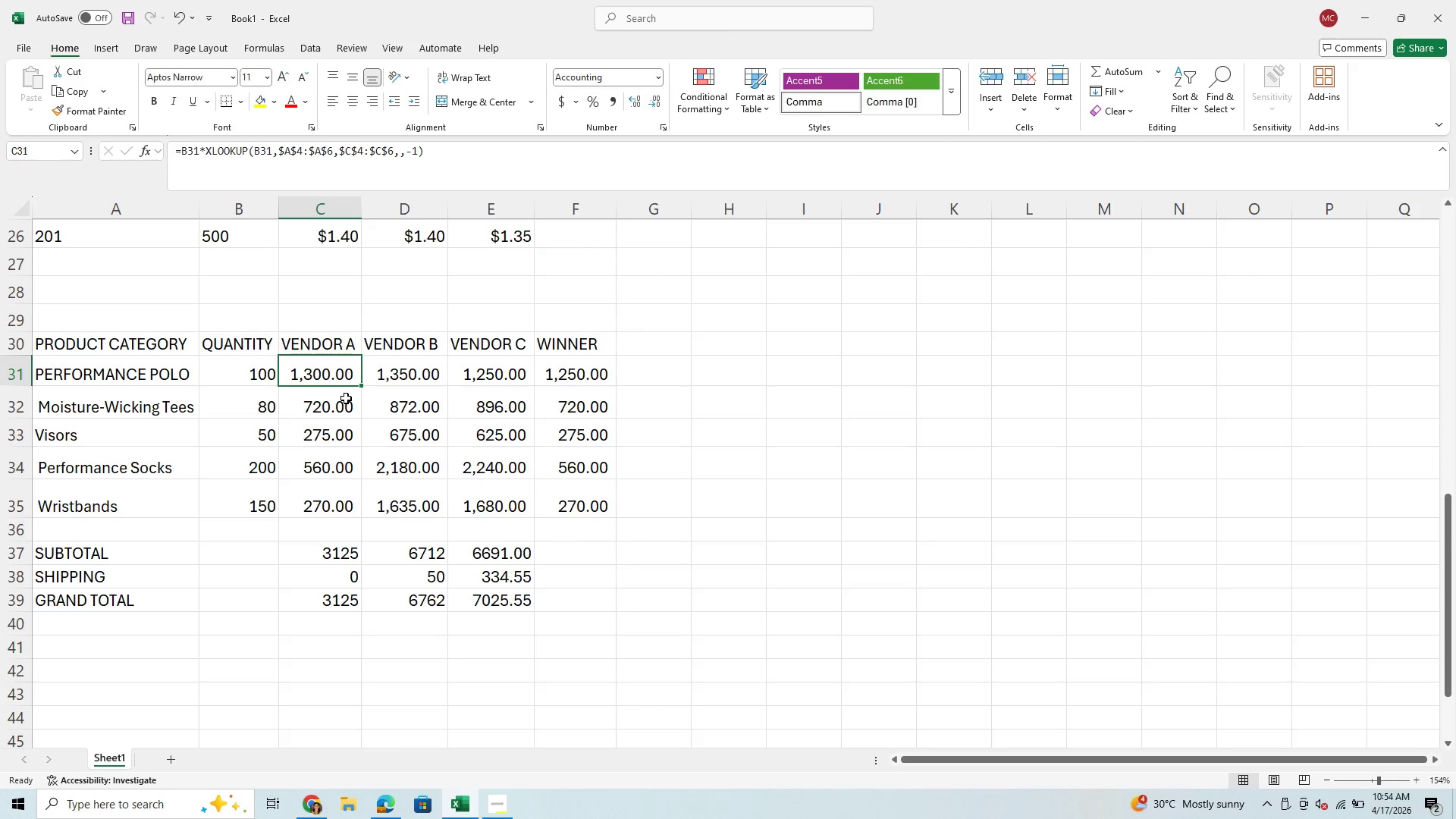 
wait(26.88)
 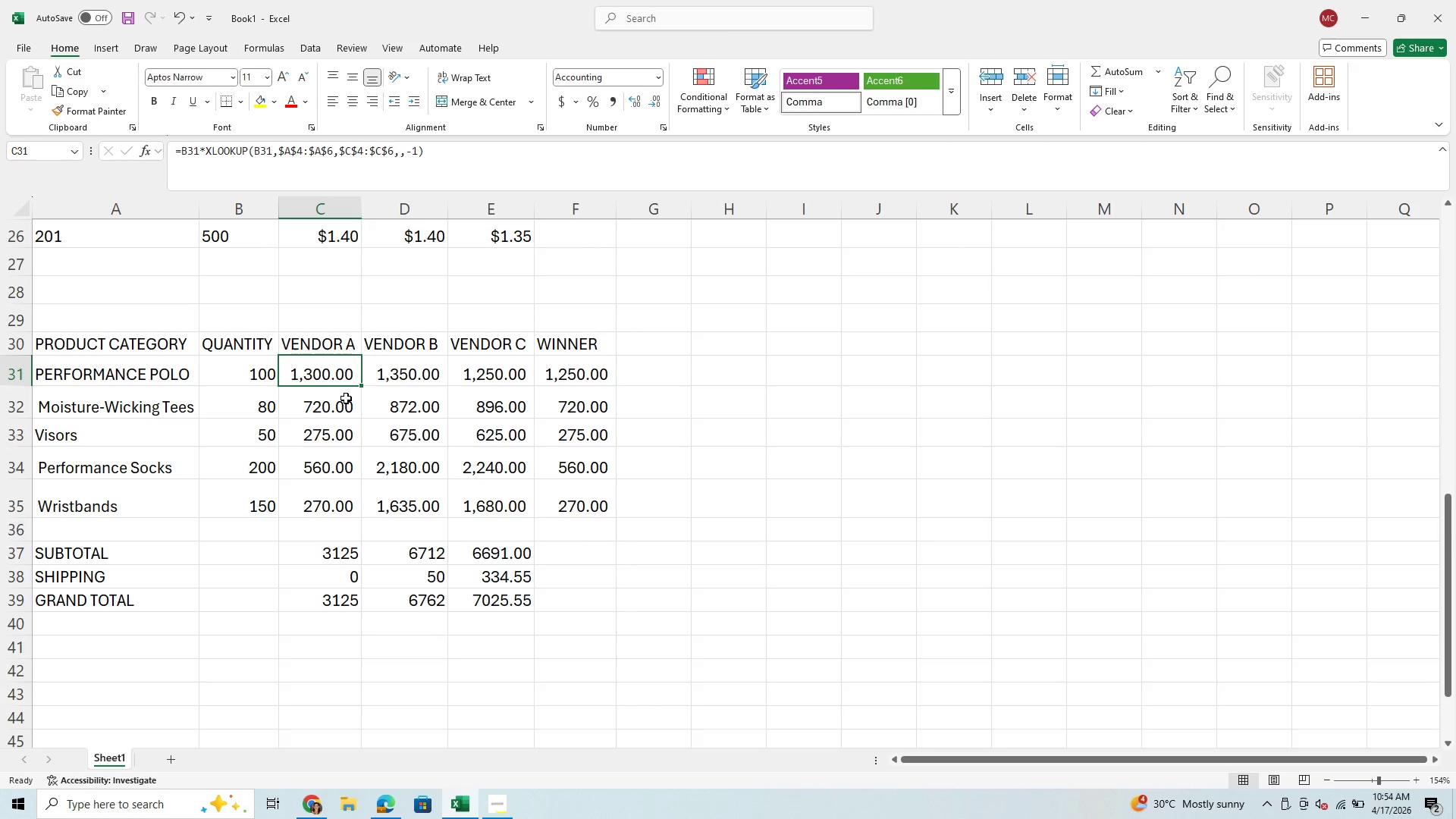 
left_click_drag(start_coordinate=[341, 364], to_coordinate=[473, 364])
 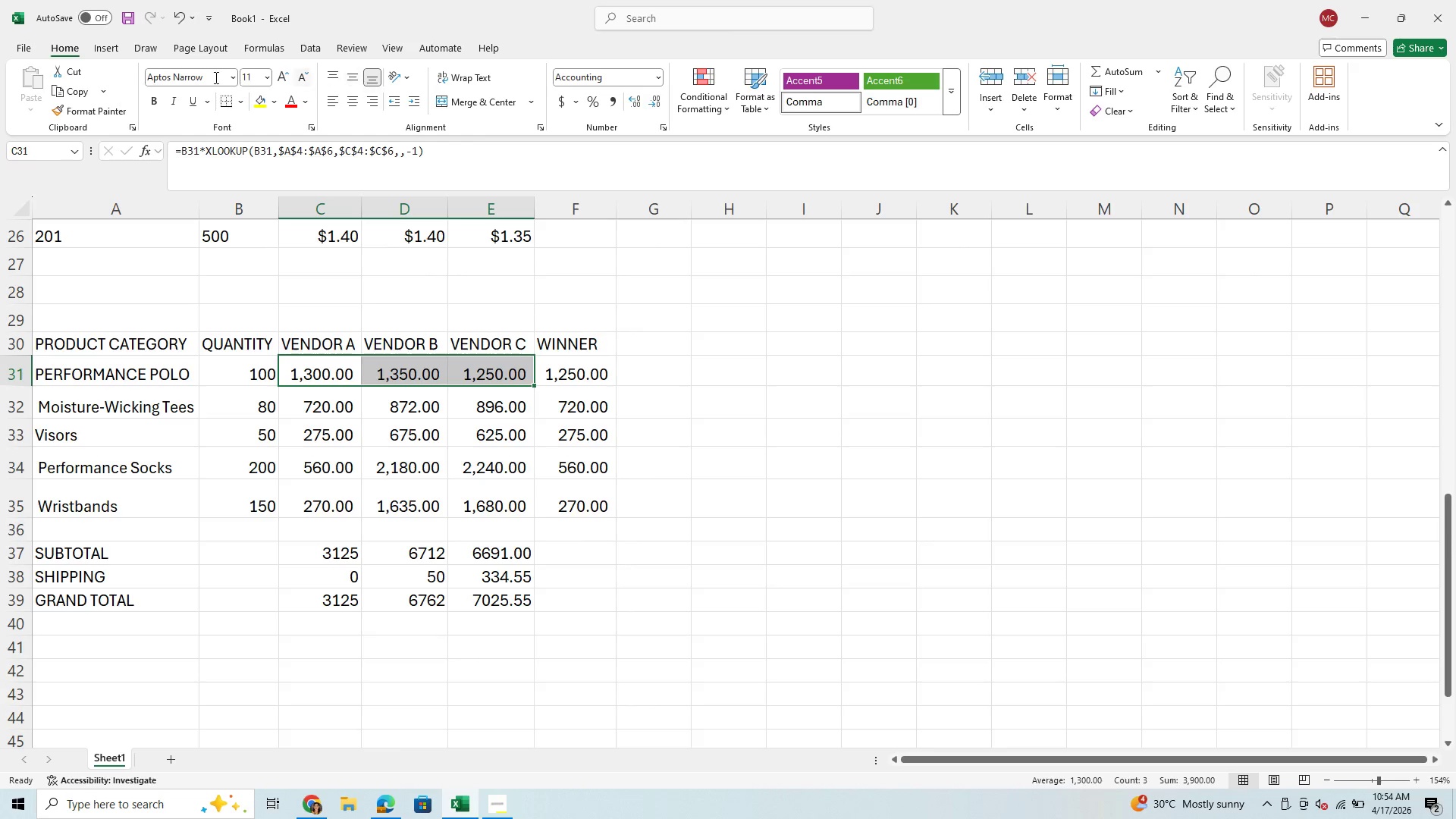 
wait(5.61)
 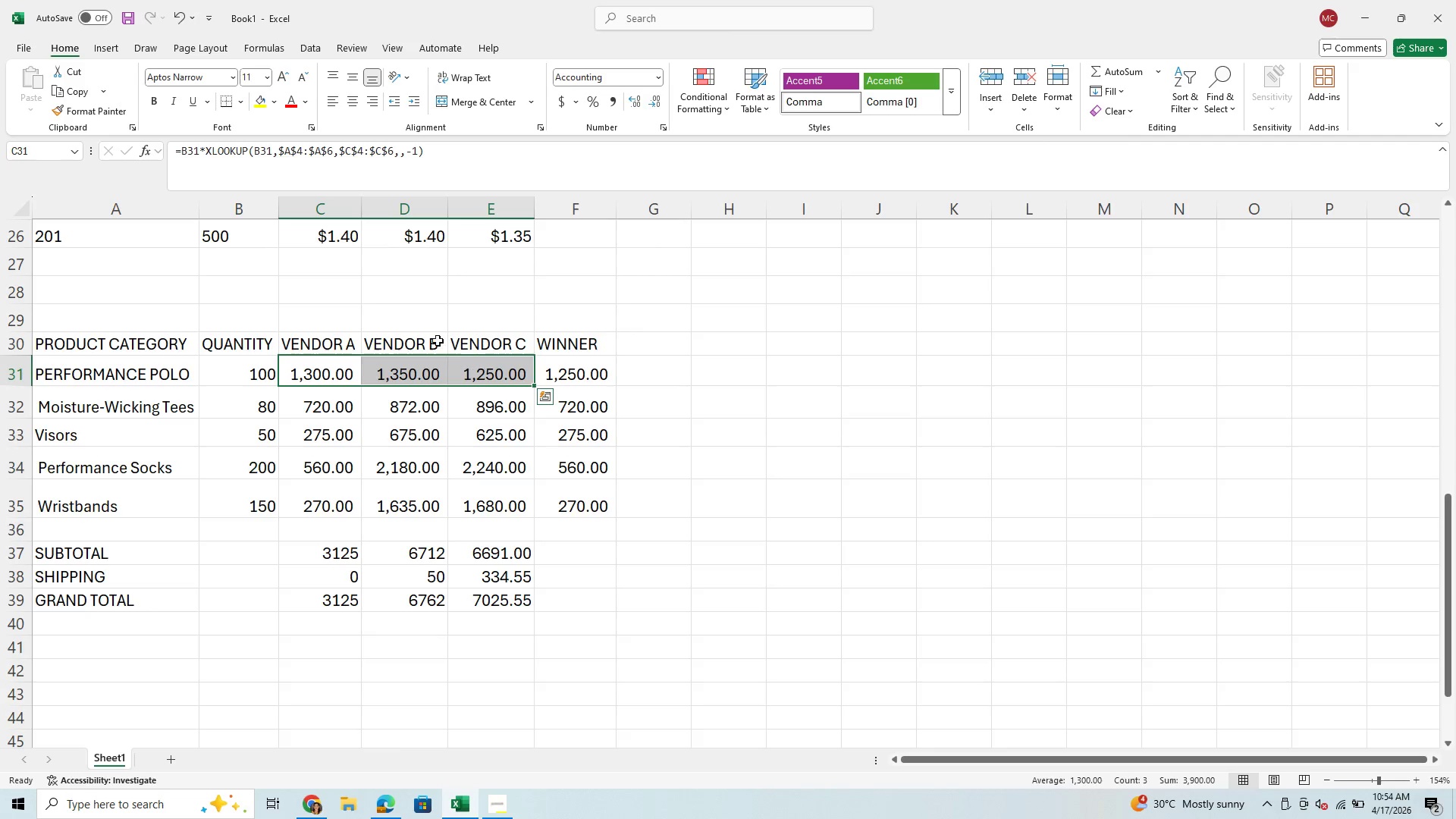 
left_click([64, 50])
 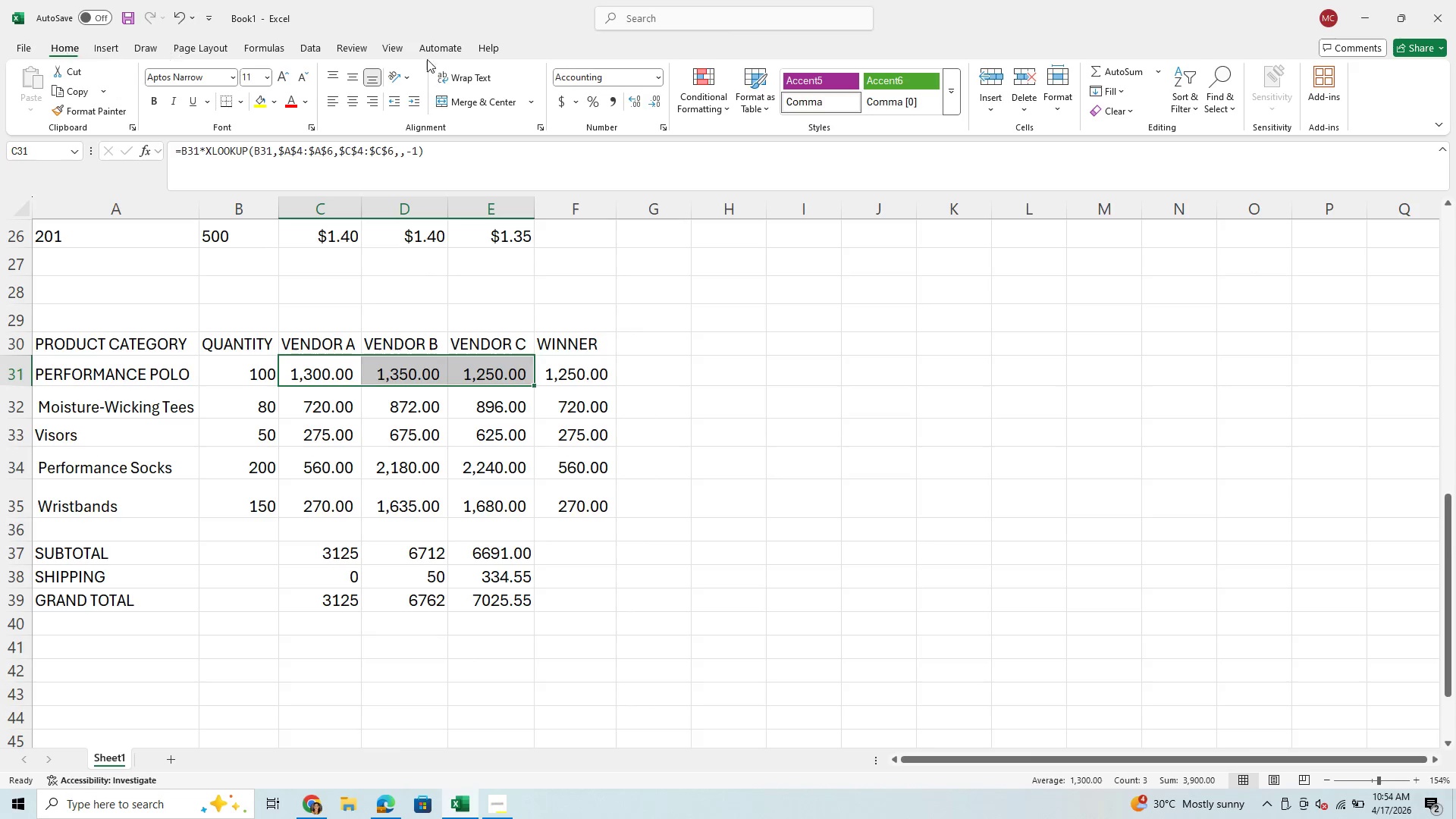 
left_click([696, 82])
 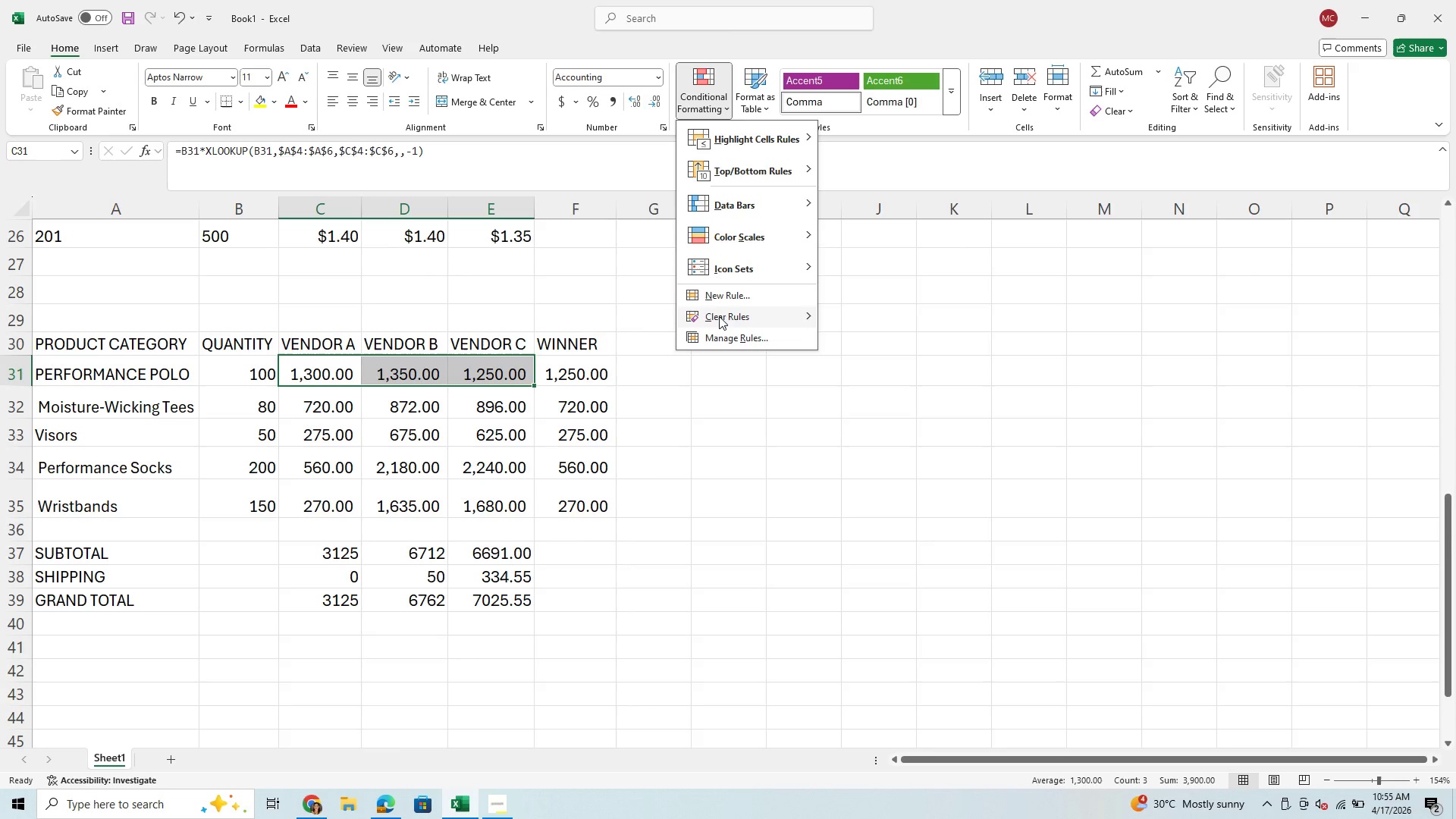 
left_click([727, 297])
 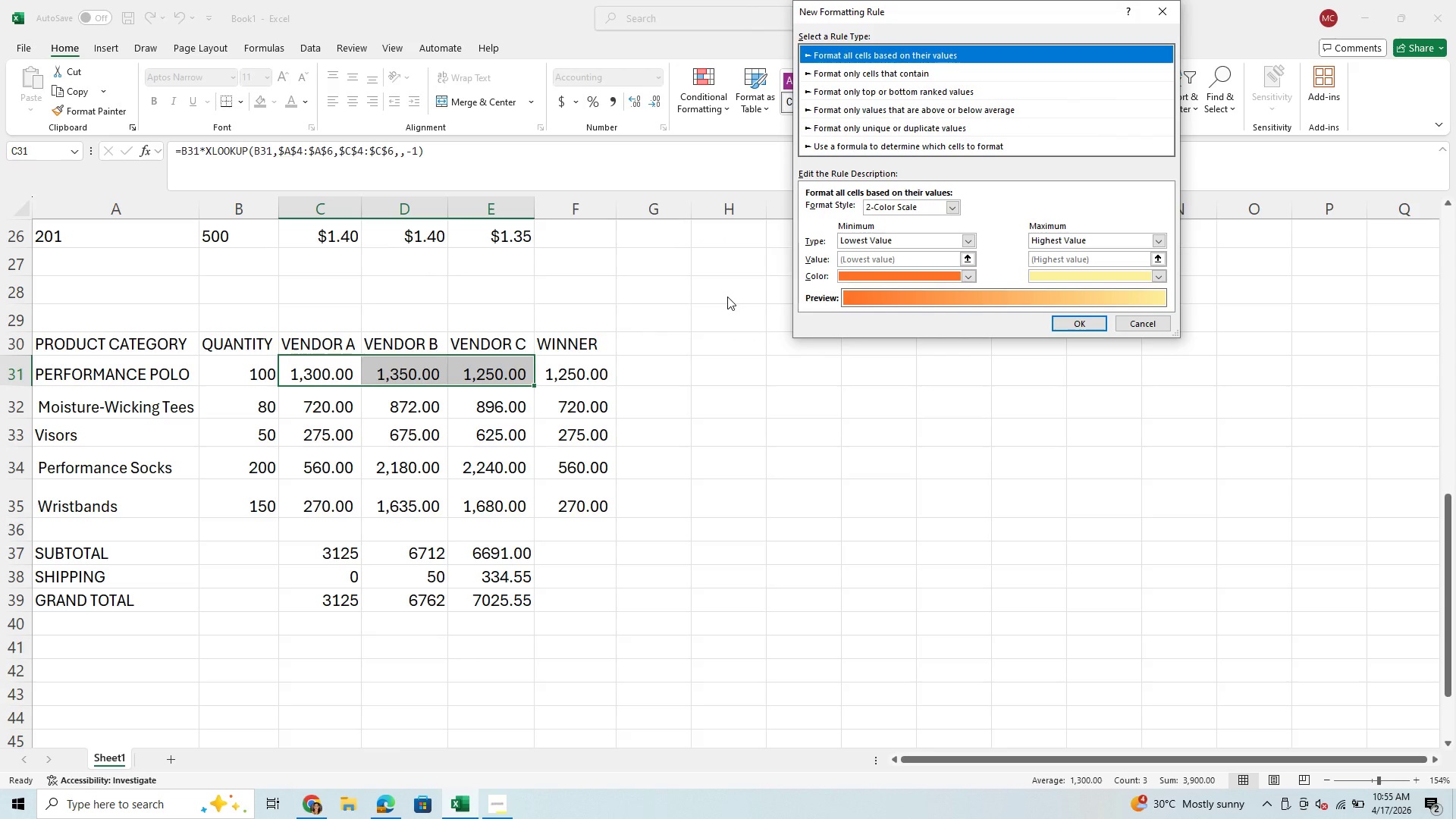 
wait(5.01)
 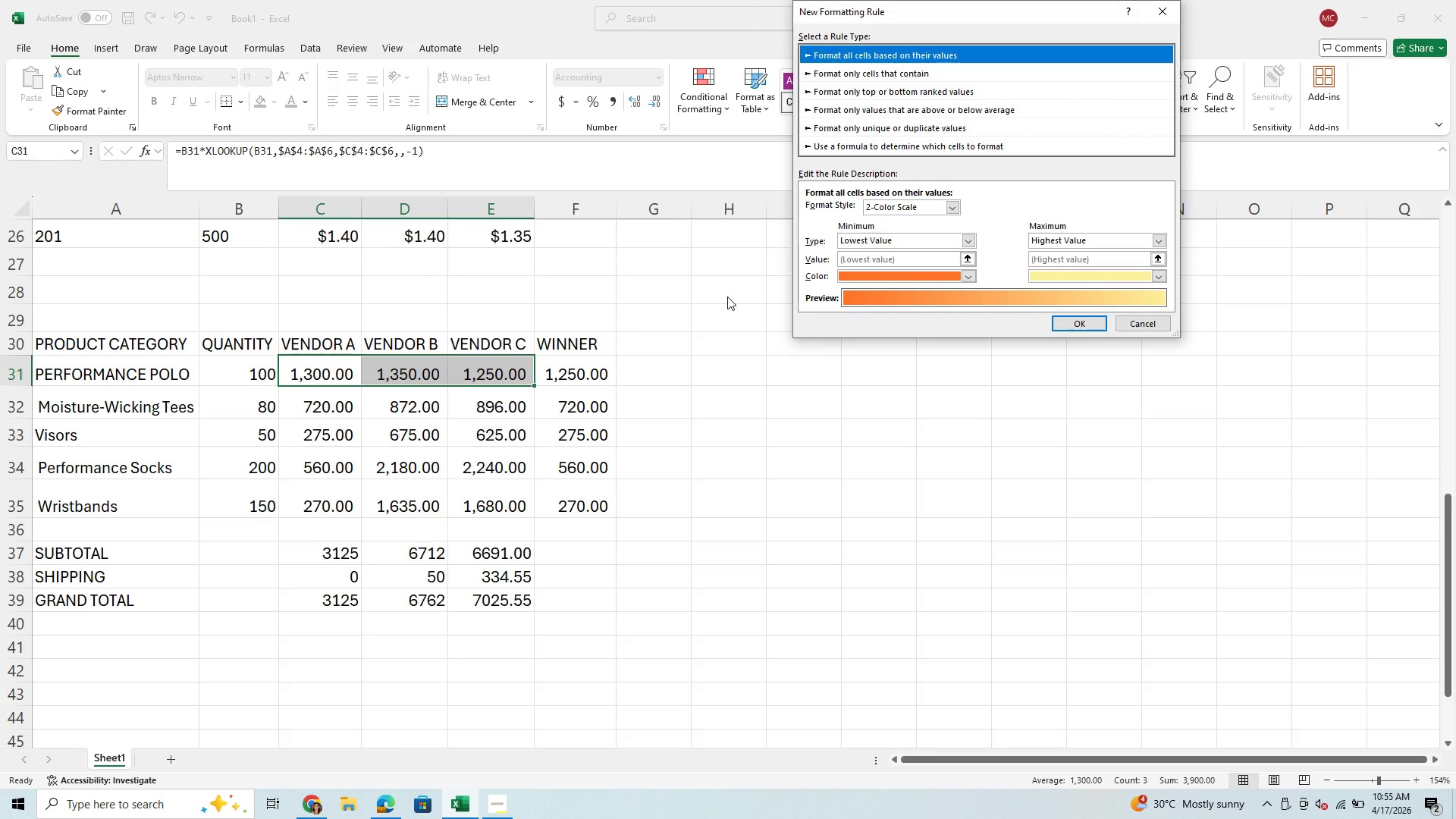 
left_click([921, 148])
 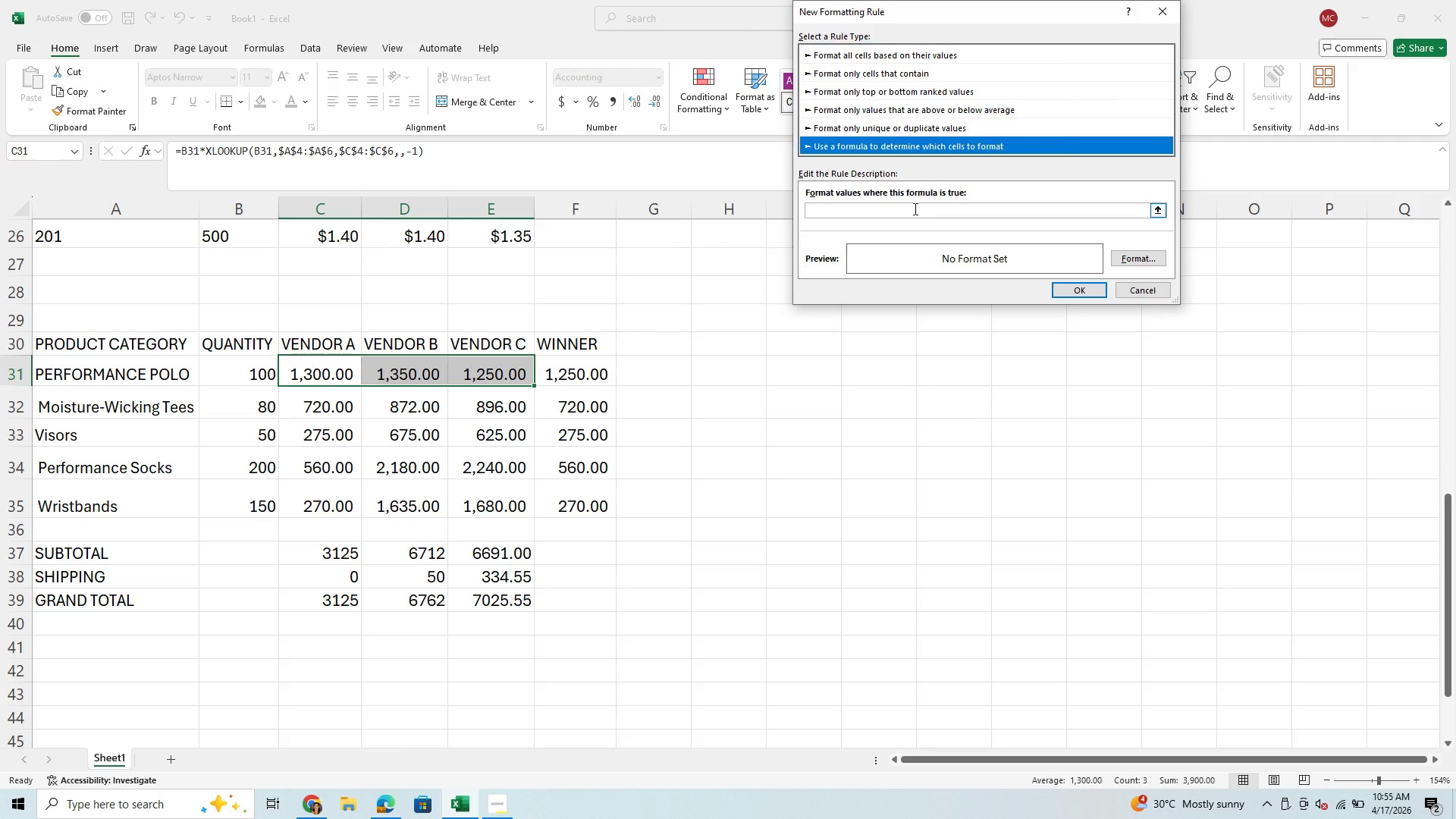 
left_click([914, 209])
 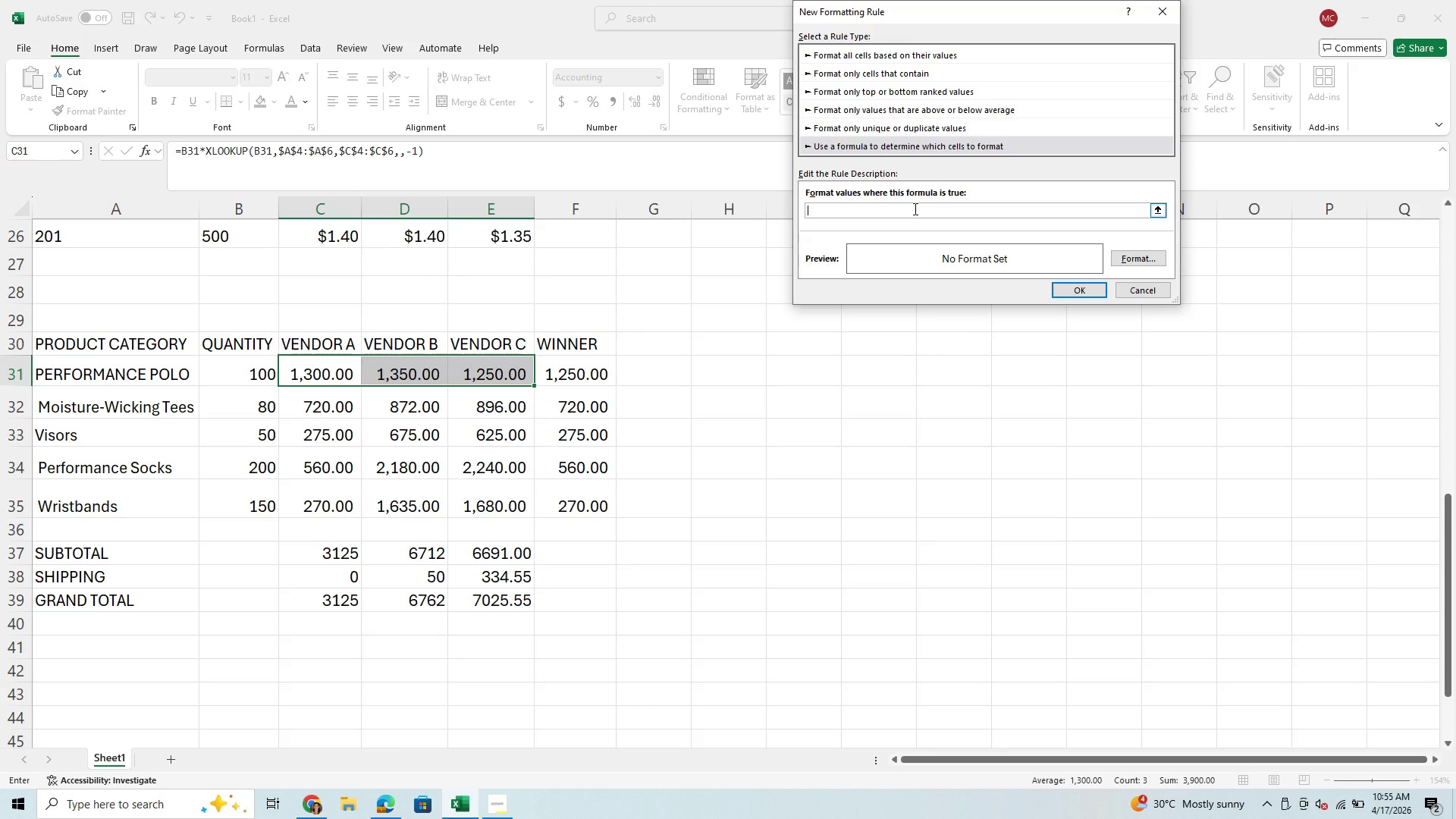 
type(=c31=min)
 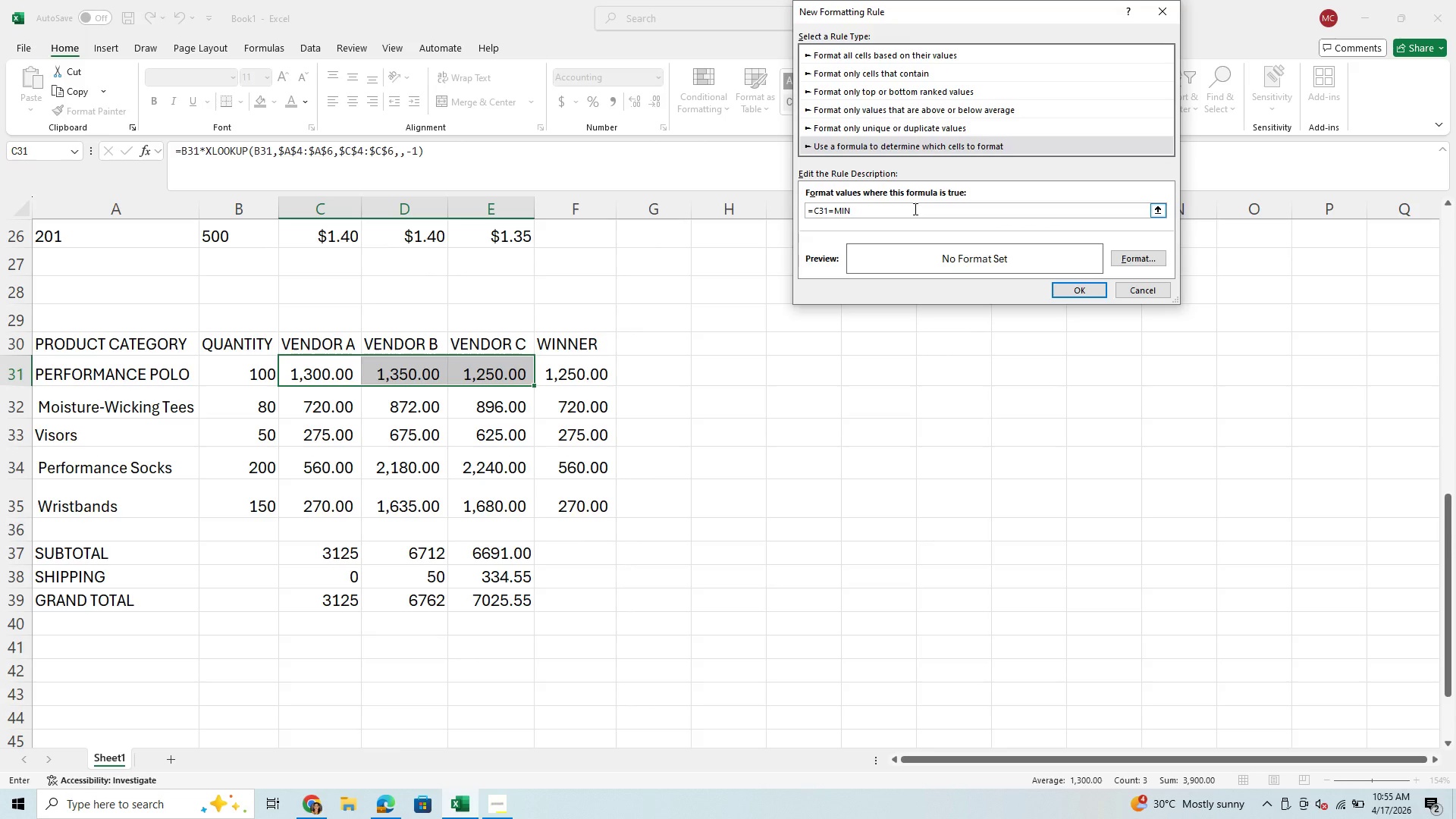 
type((31:)
 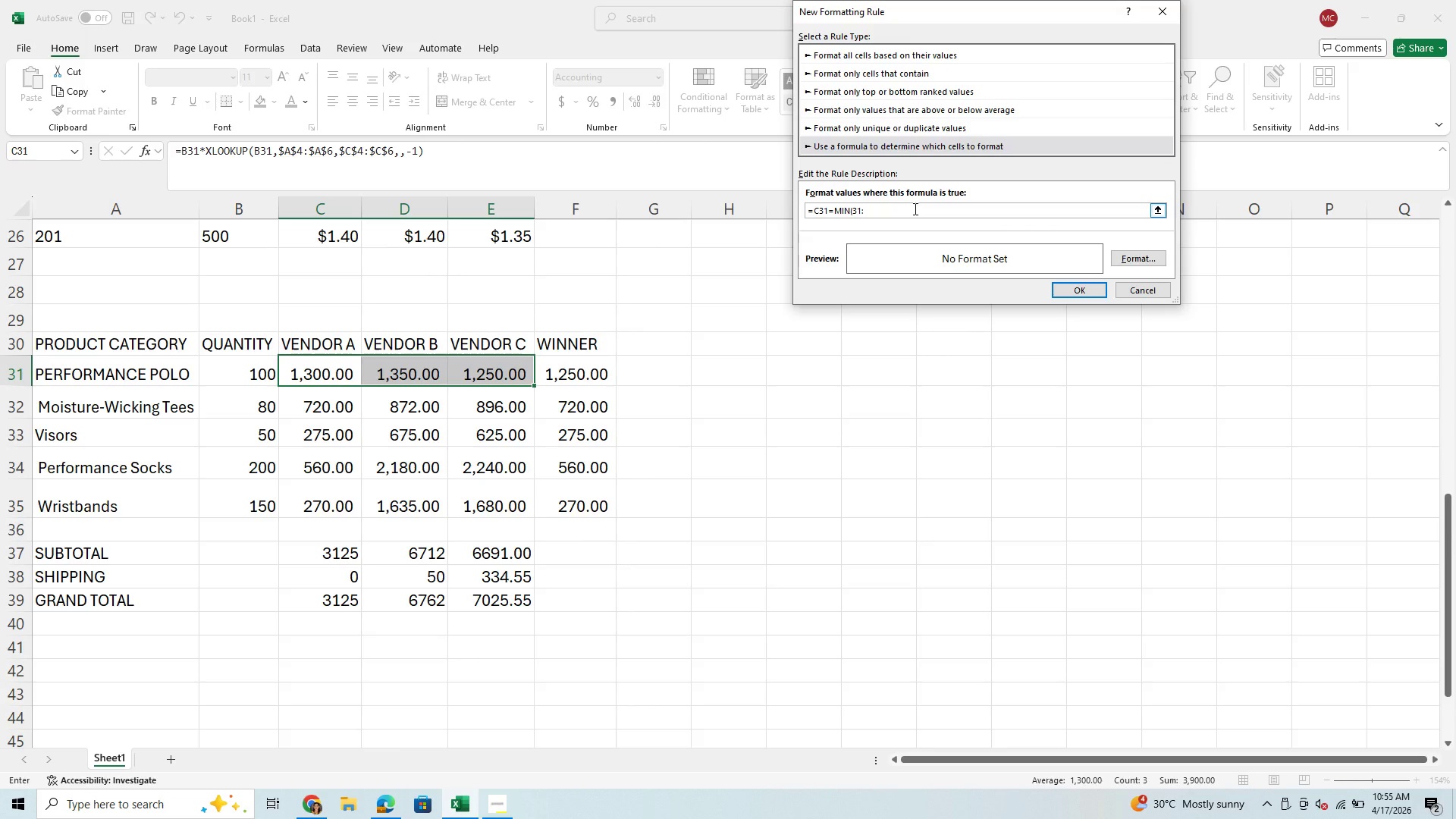 
key(Backspace)
key(Backspace)
key(Backspace)
type(c31:)
 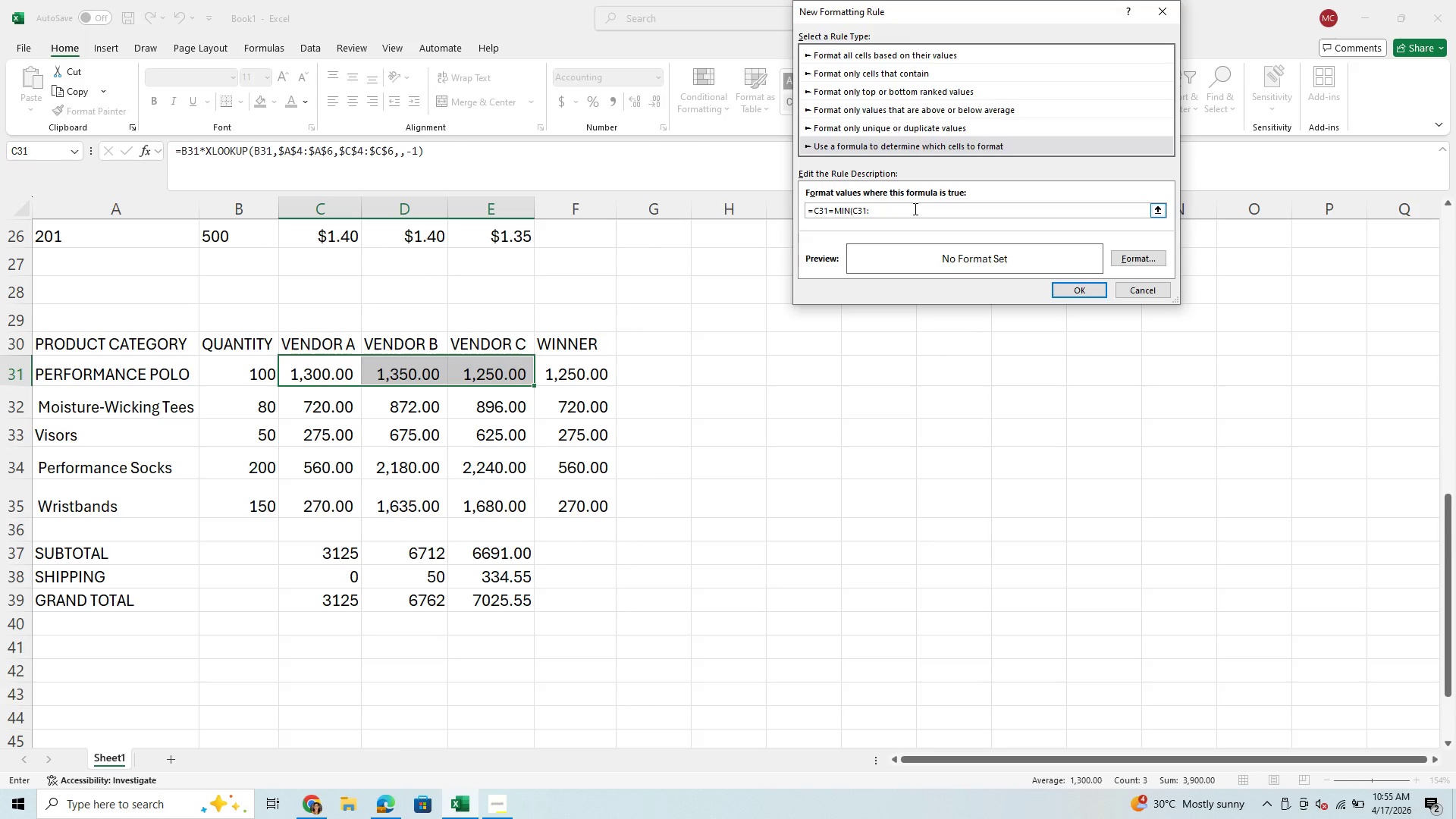 
wait(7.75)
 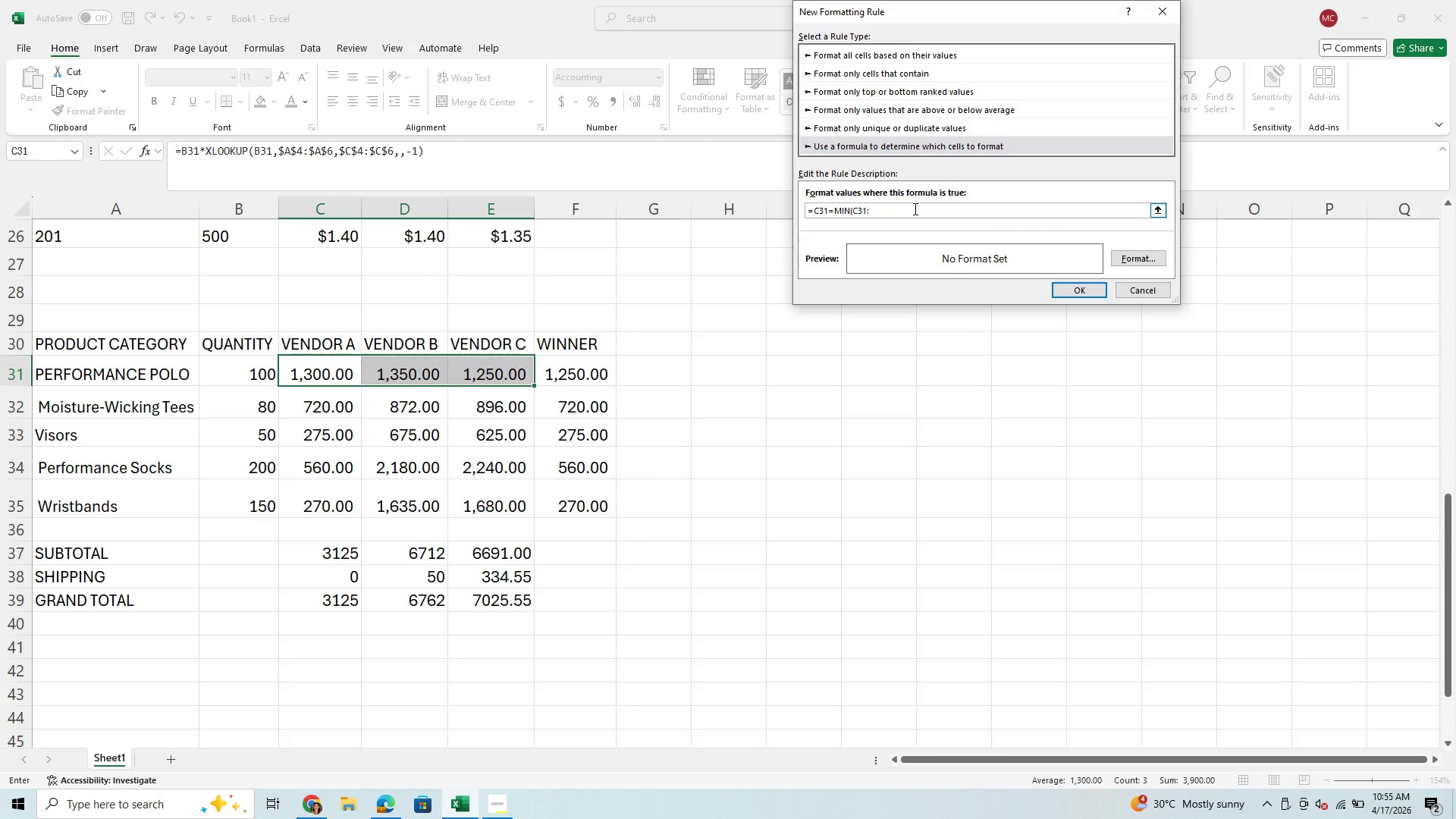 
type(e31))
 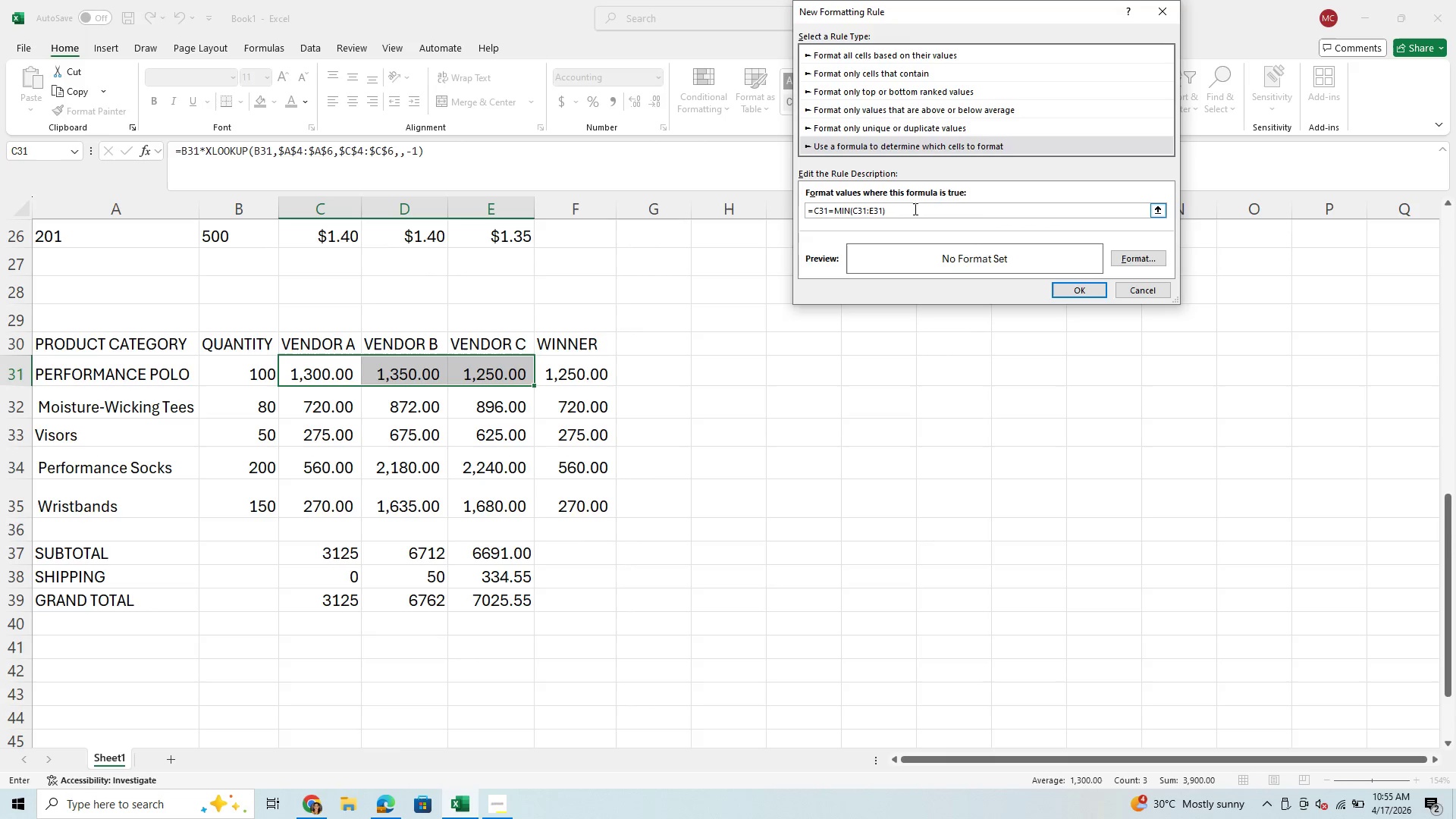 
left_click([1156, 261])
 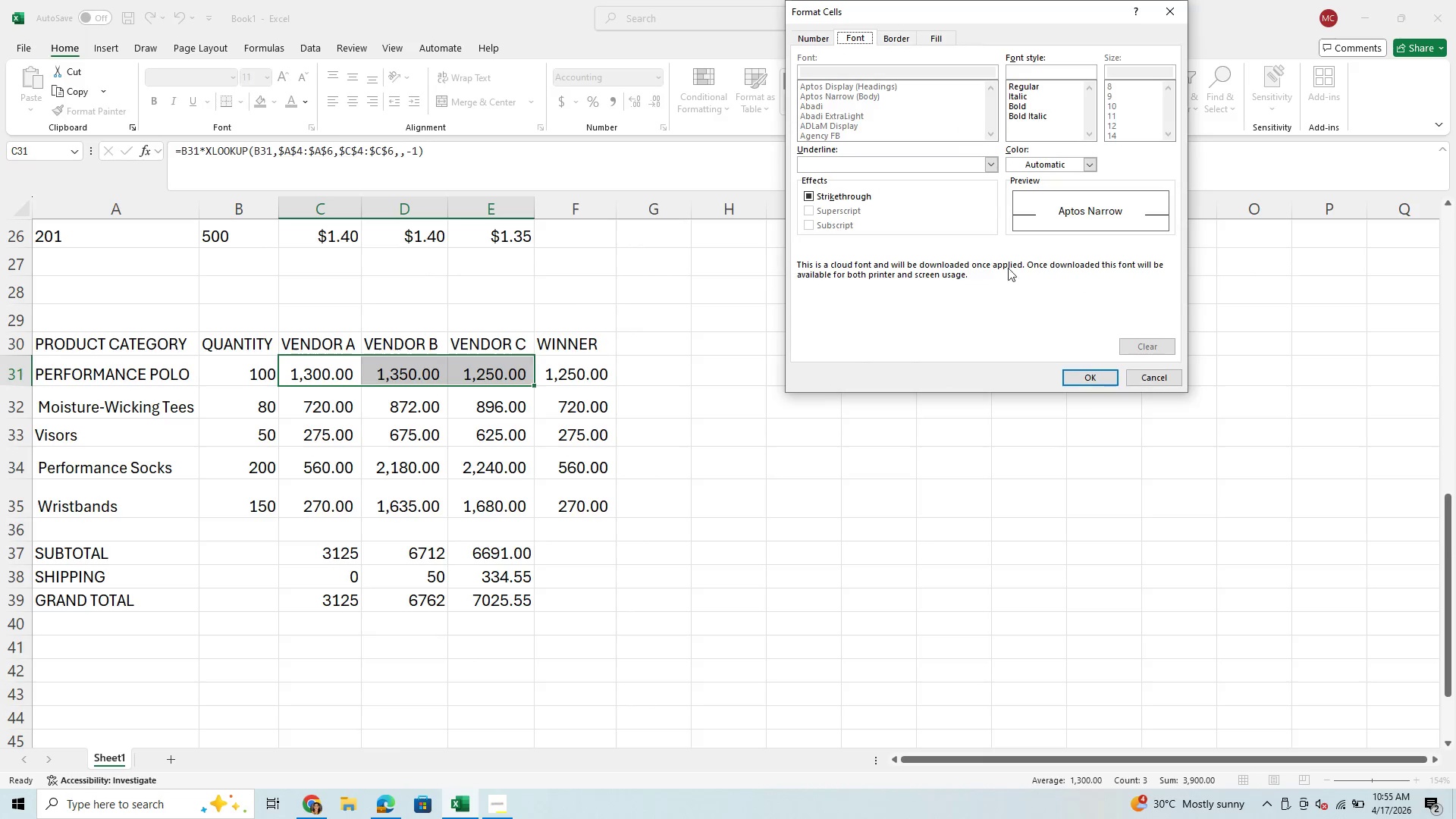 
wait(5.06)
 